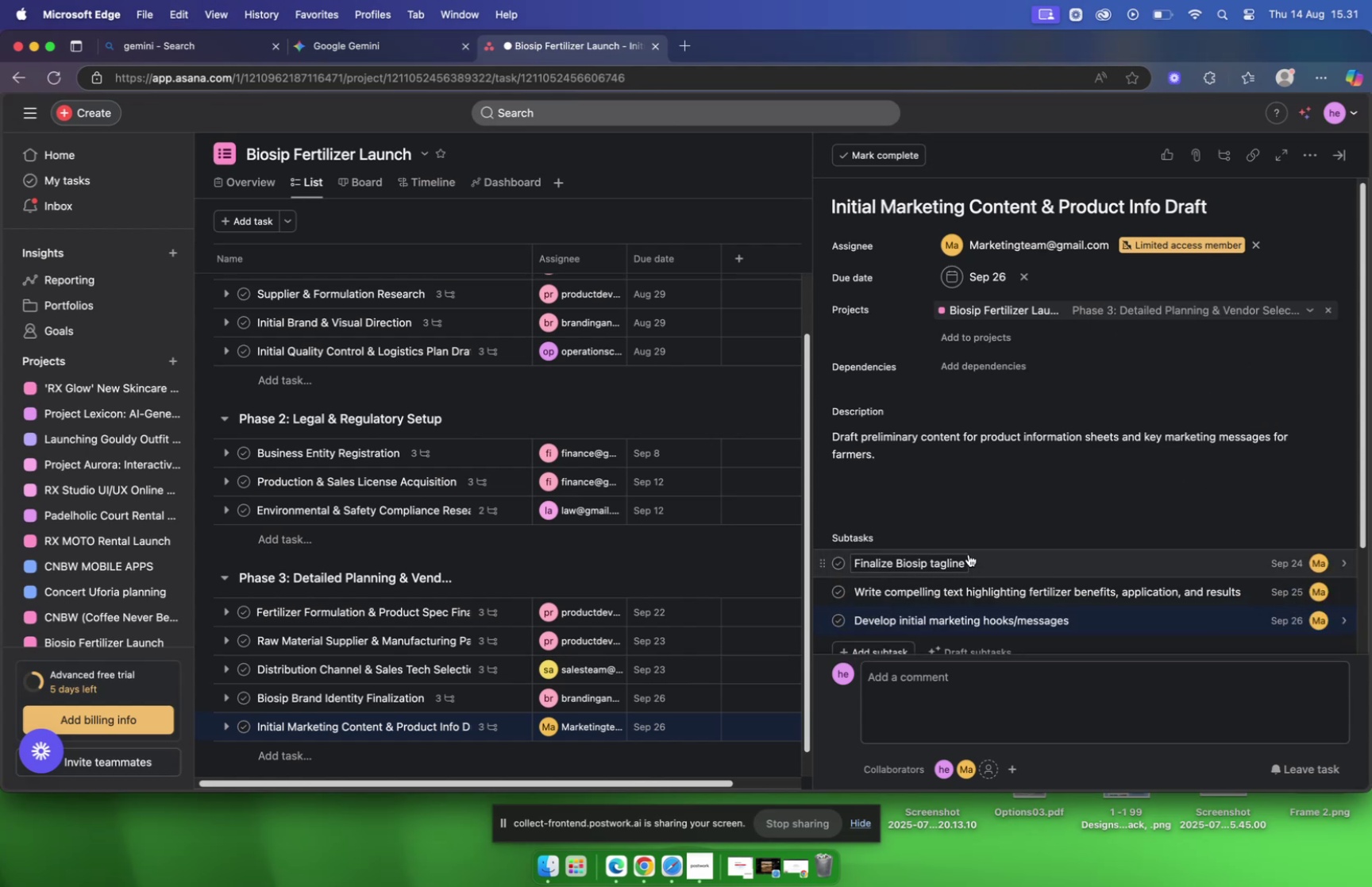 
wait(5.23)
 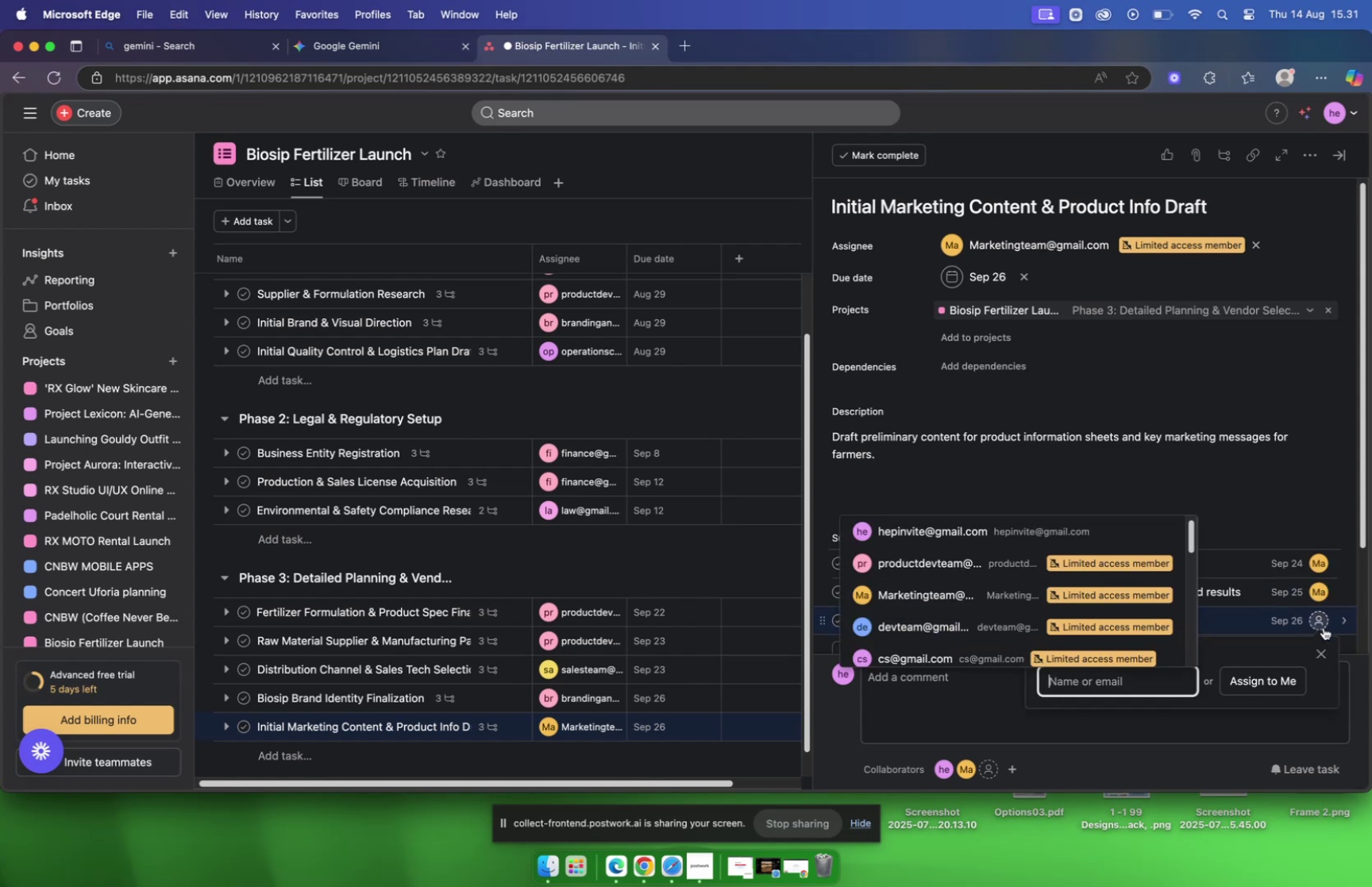 
left_click([379, 49])
 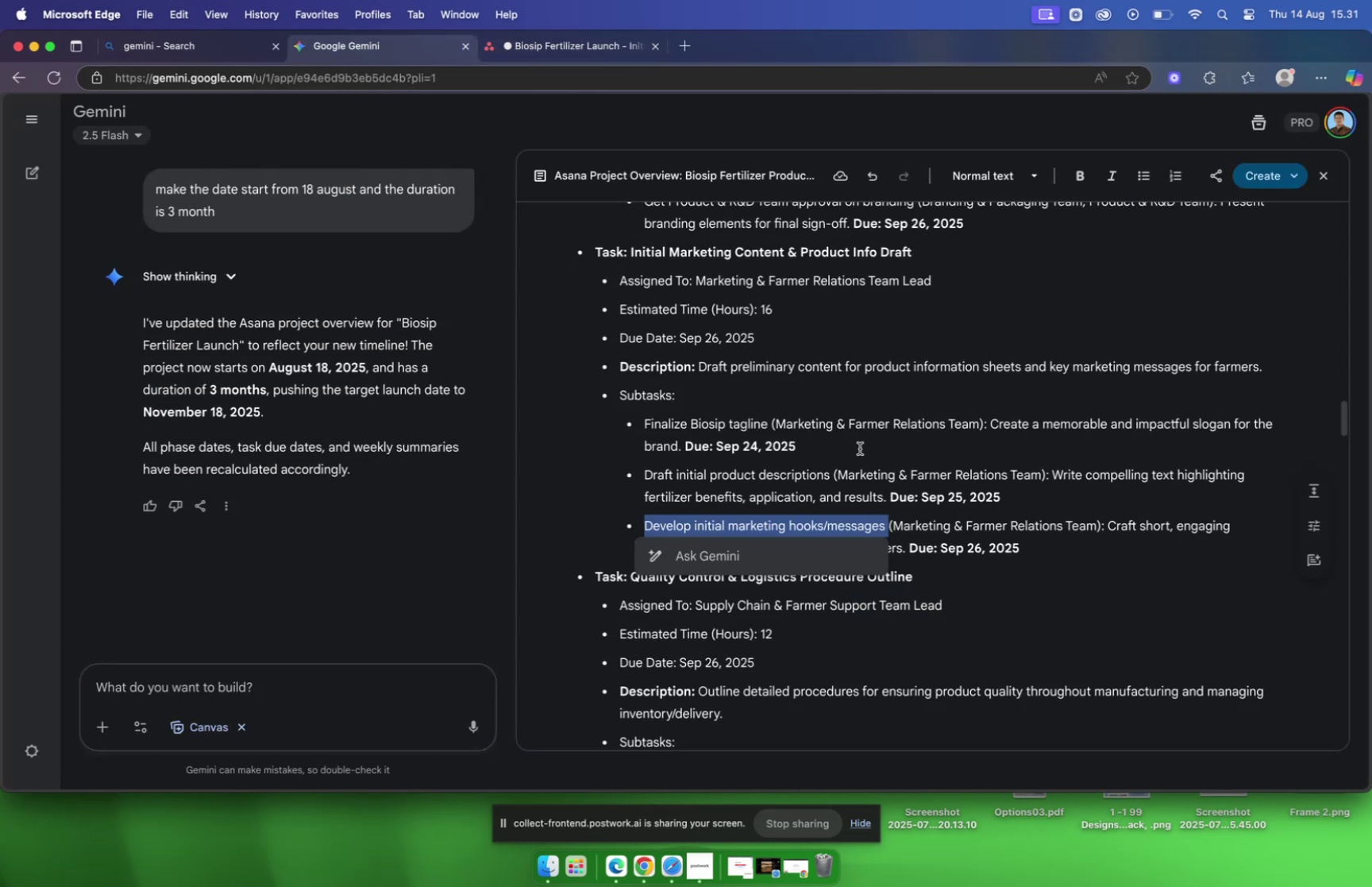 
scroll: coordinate [859, 447], scroll_direction: down, amount: 2.0
 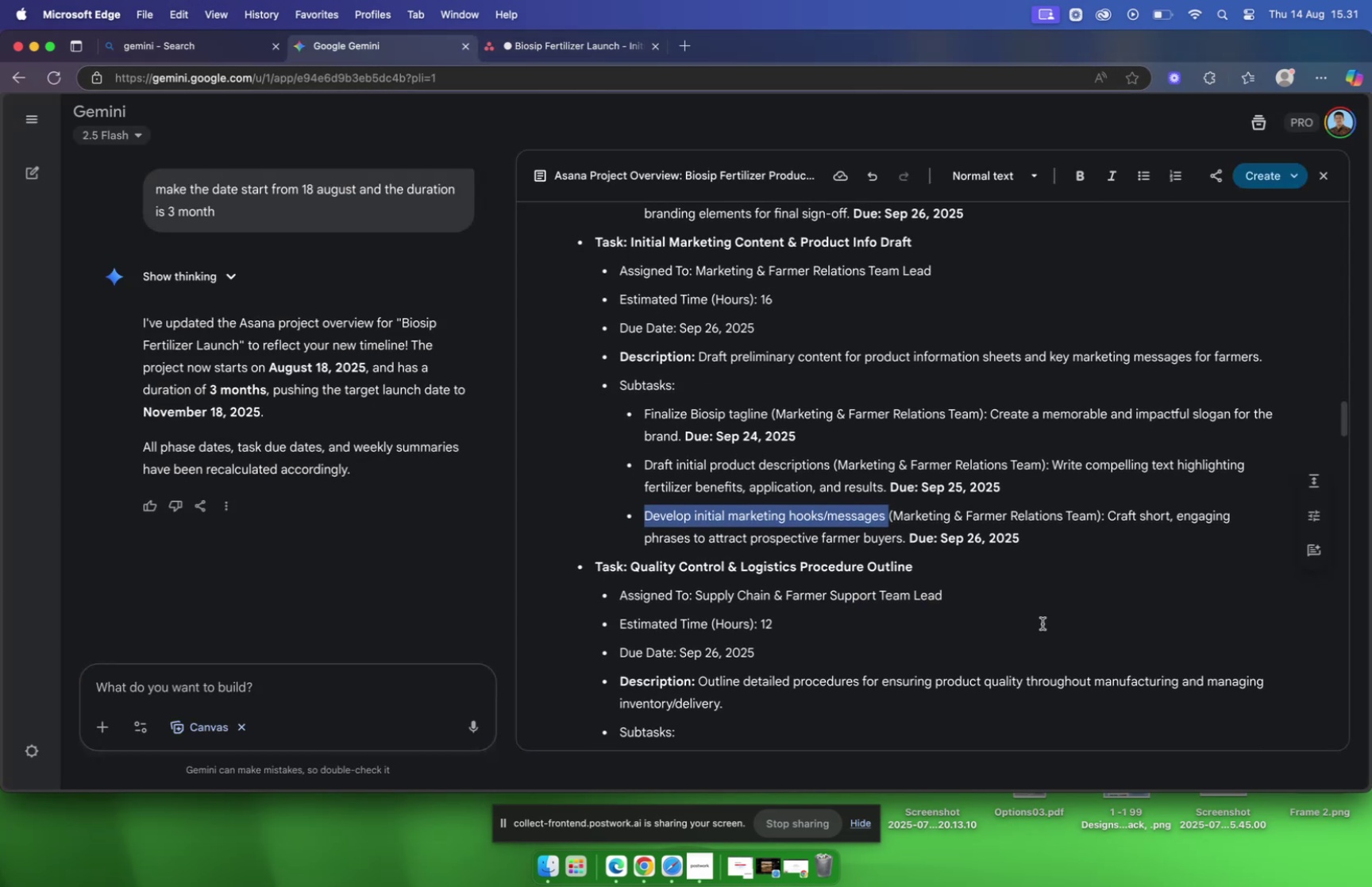 
left_click_drag(start_coordinate=[1109, 515], to_coordinate=[906, 542])
 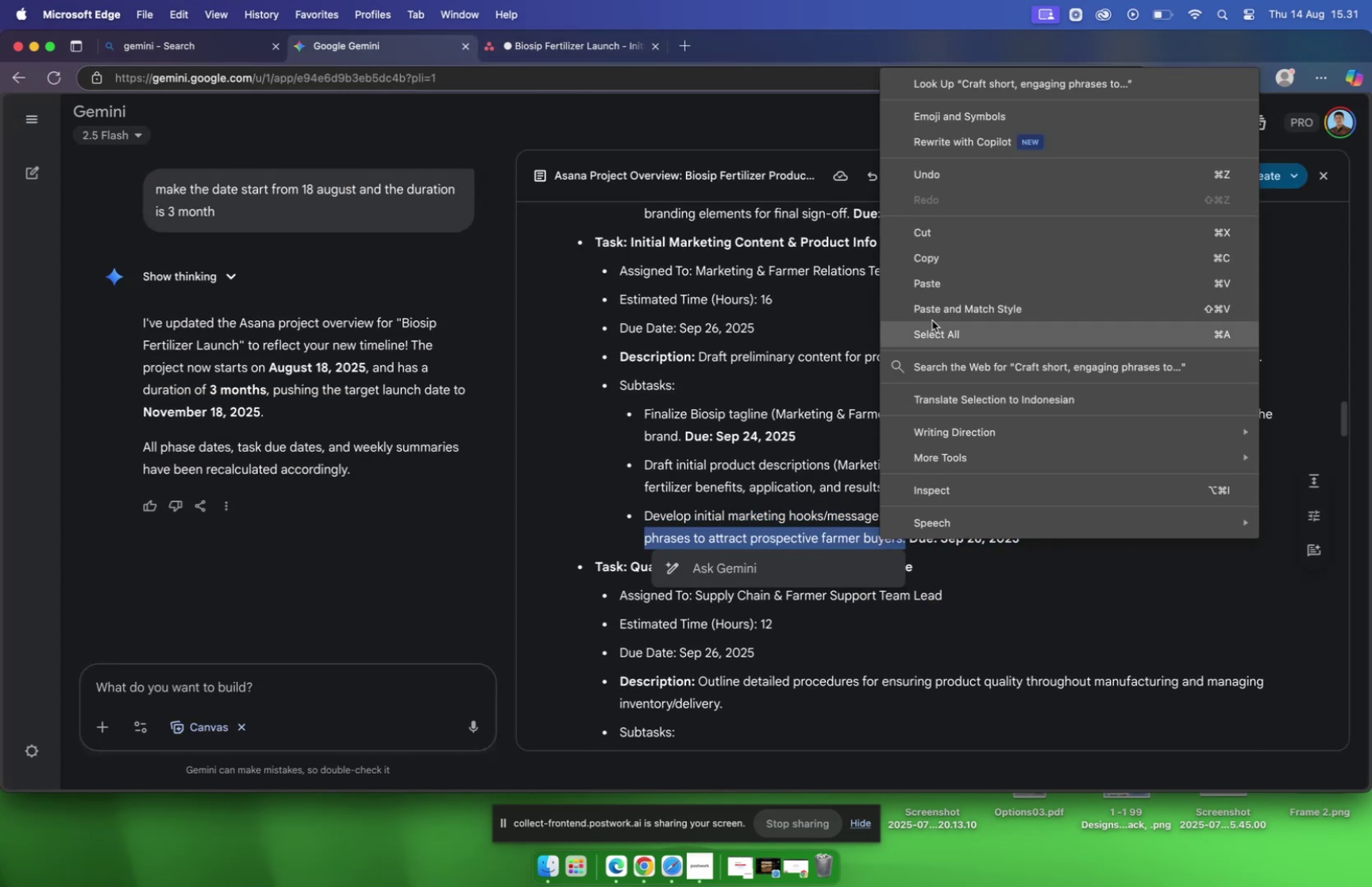 
left_click([923, 261])
 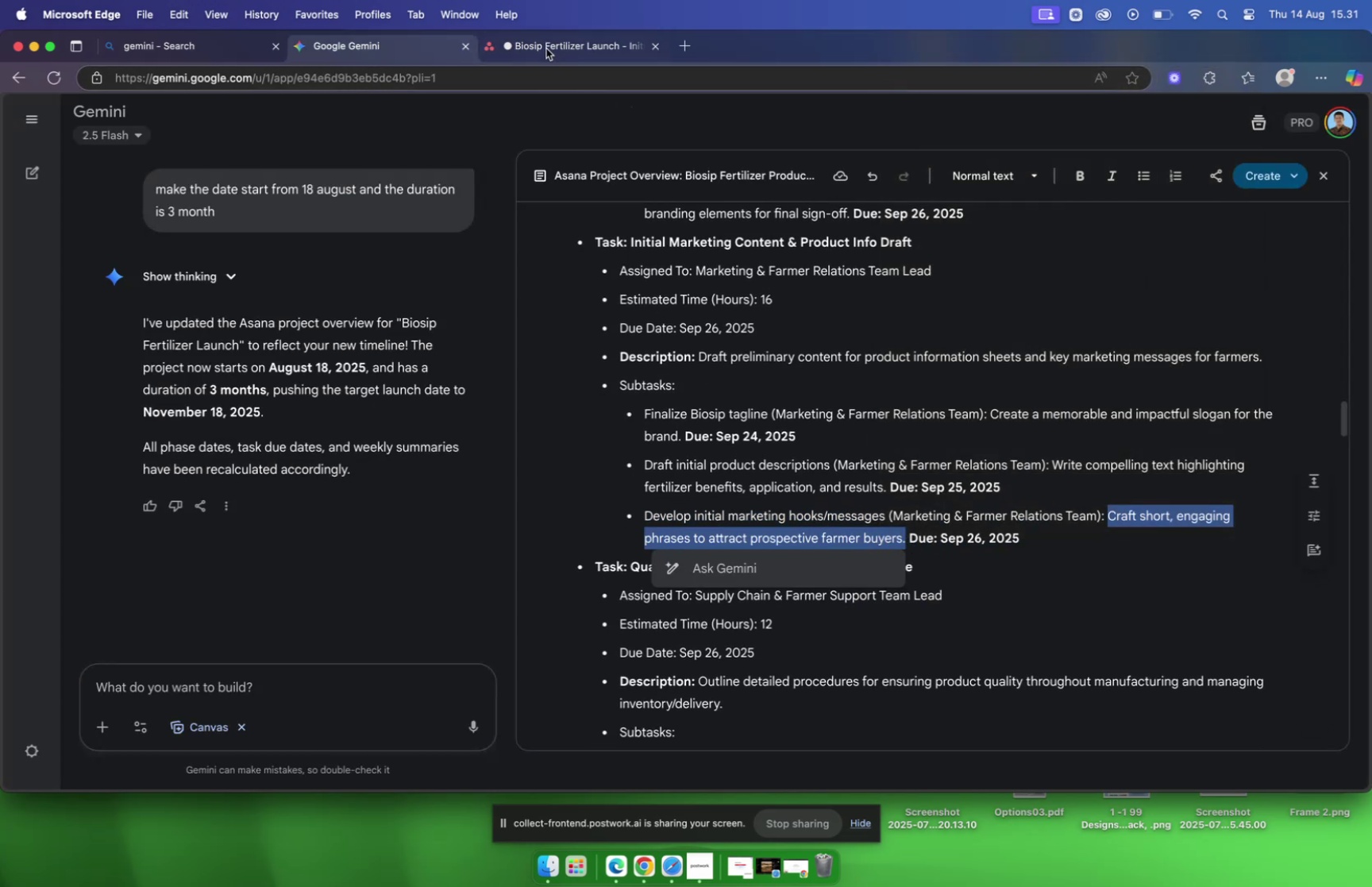 
left_click([539, 37])
 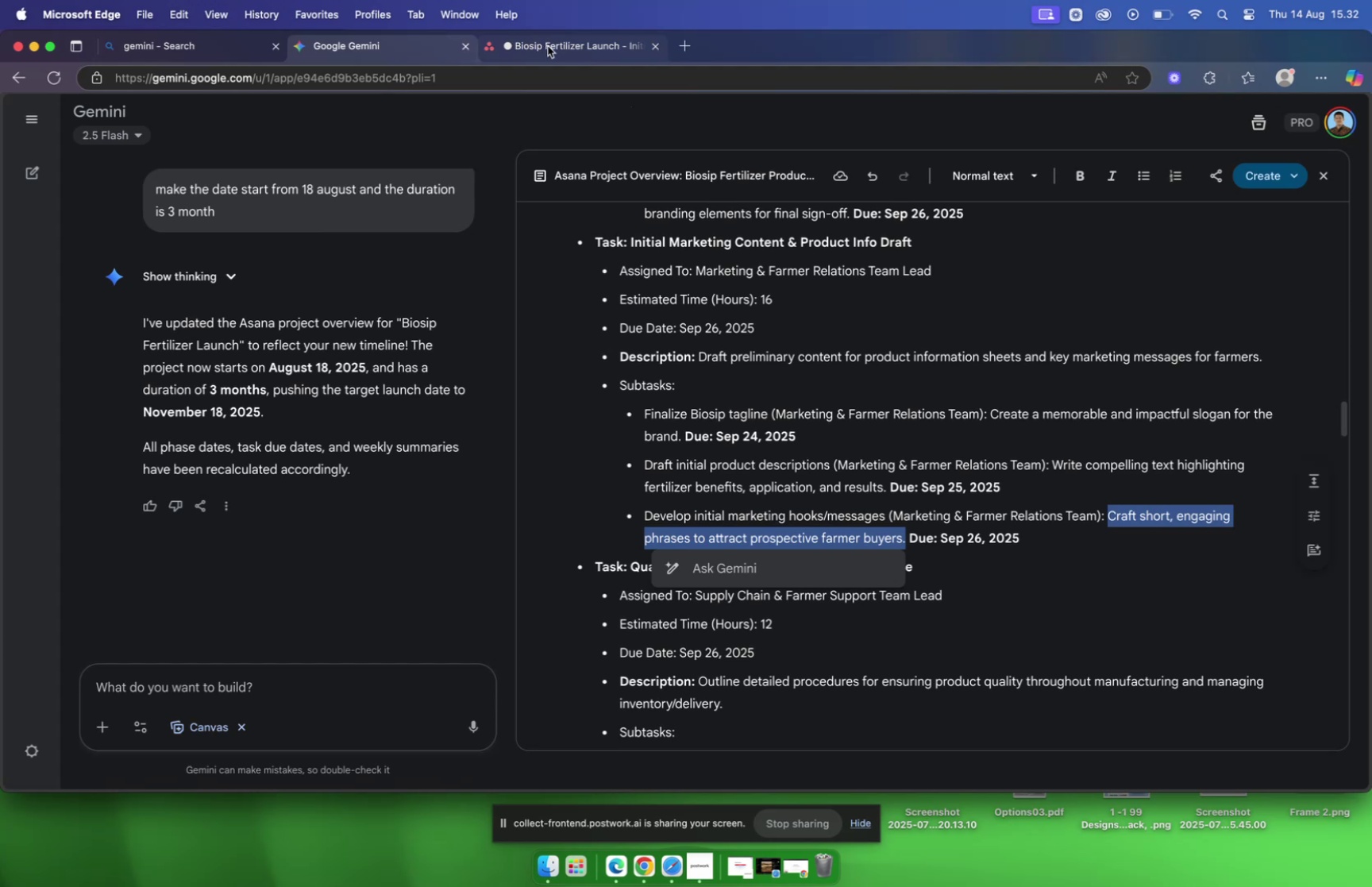 
left_click([548, 46])
 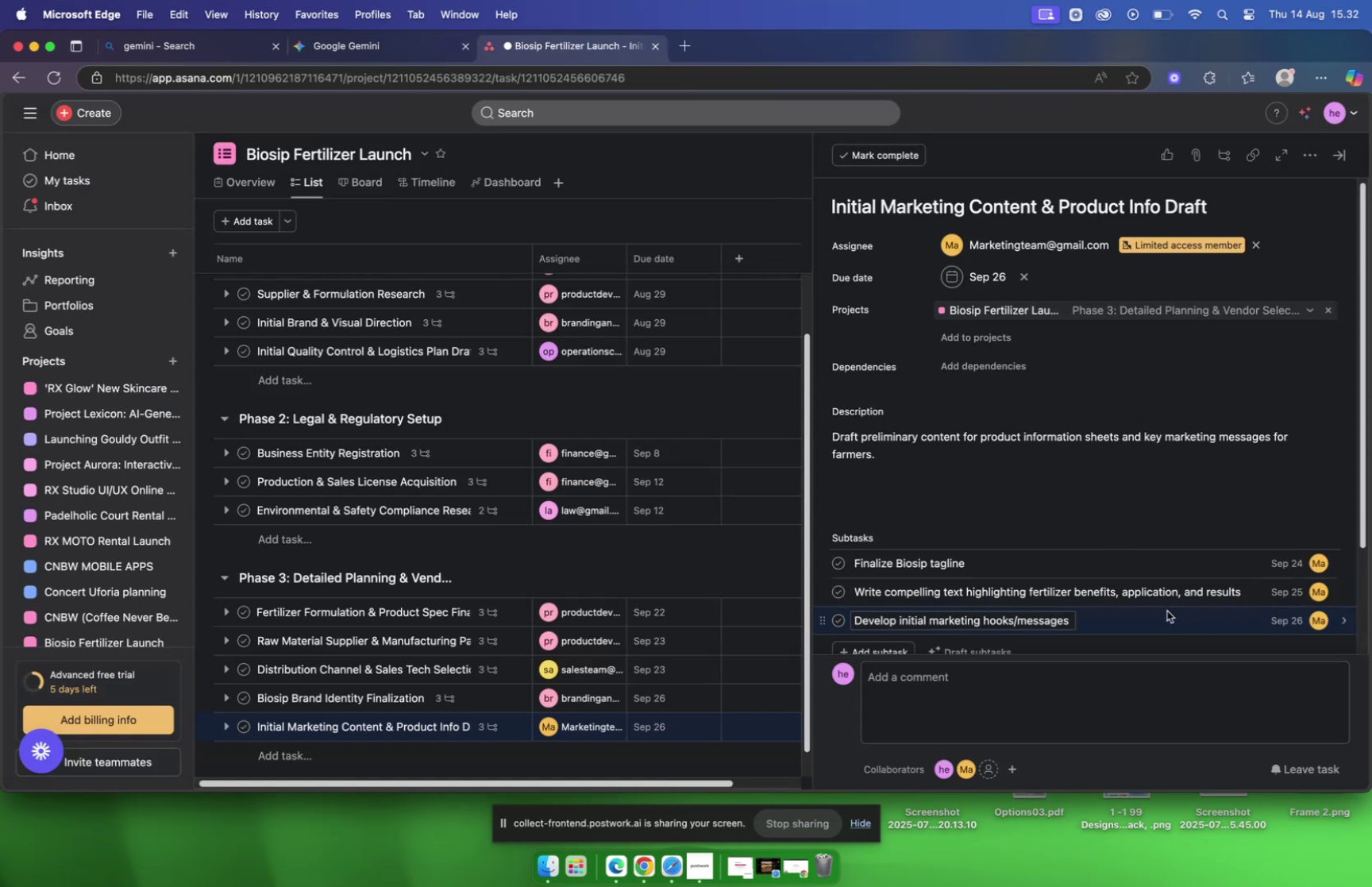 
left_click([1158, 618])
 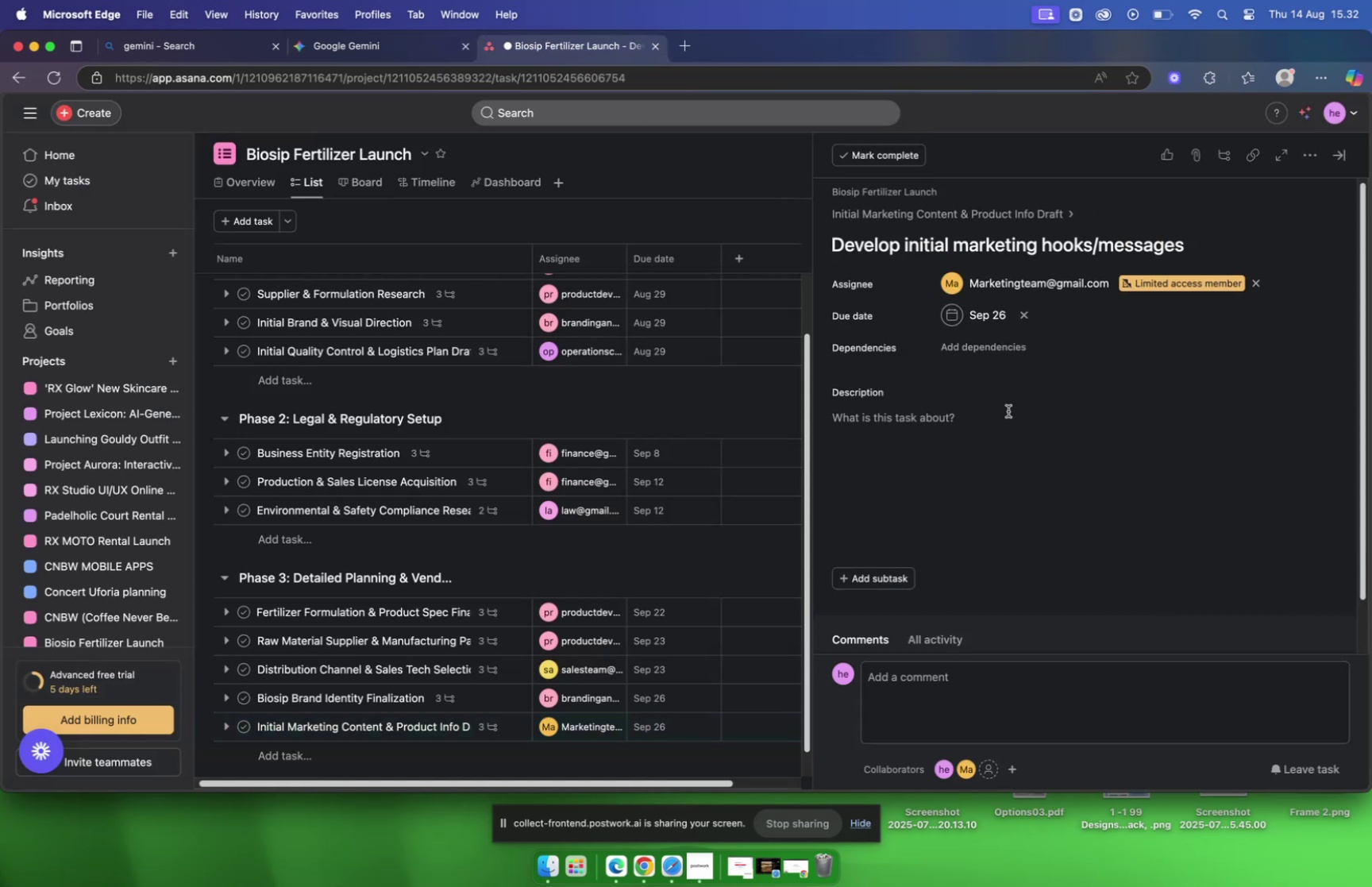 
left_click([989, 422])
 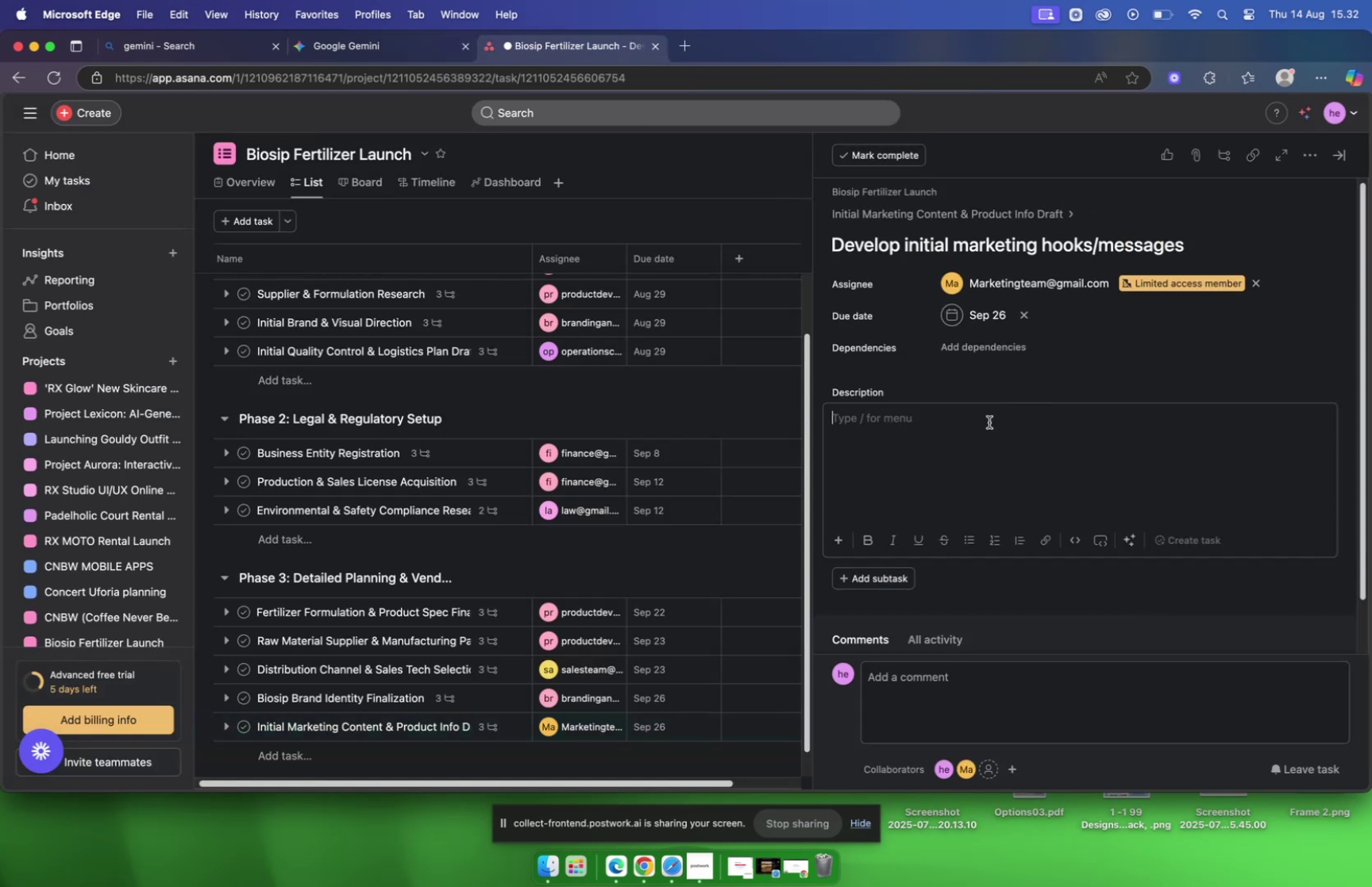 
right_click([989, 422])
 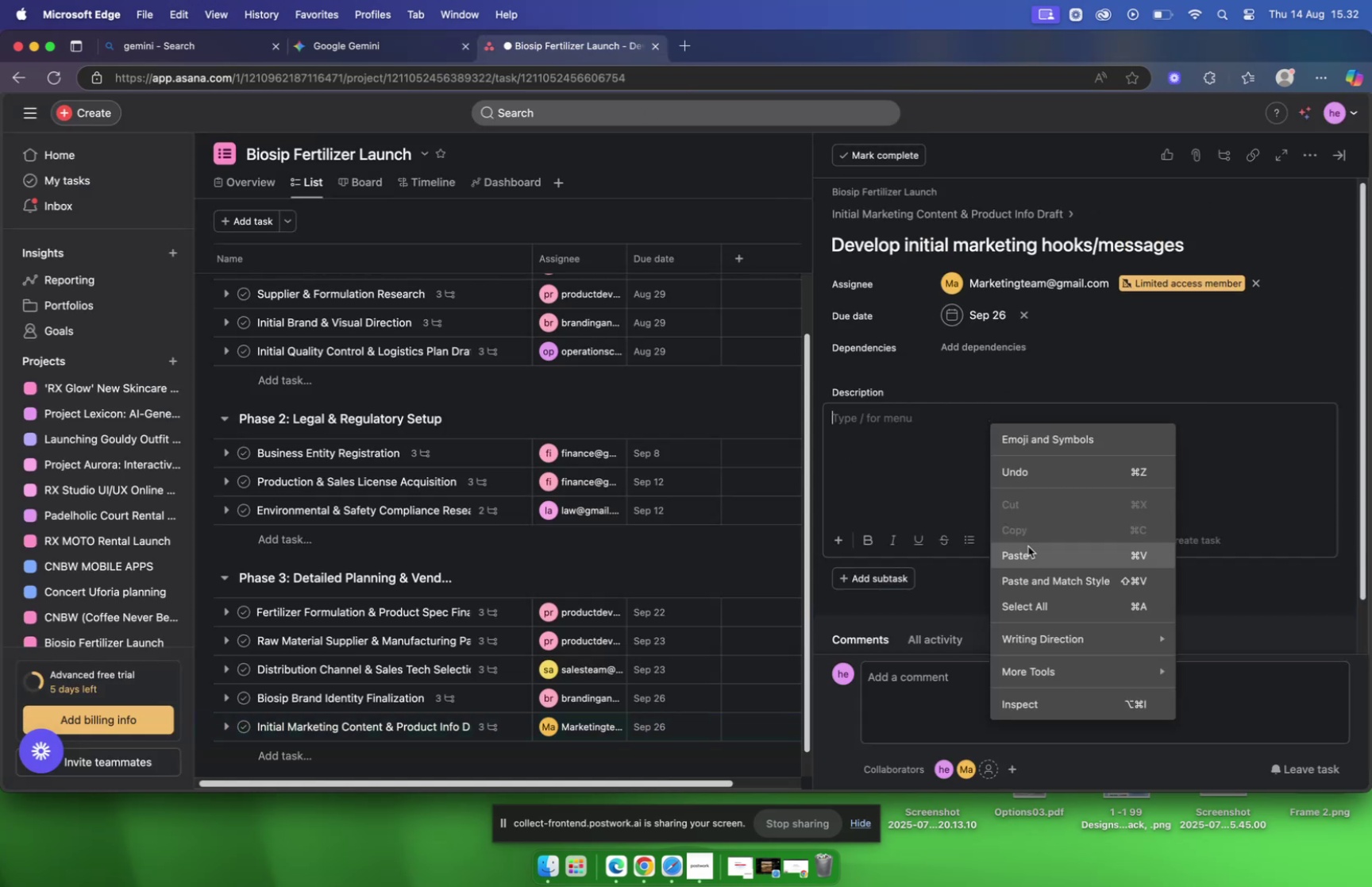 
left_click([1029, 549])
 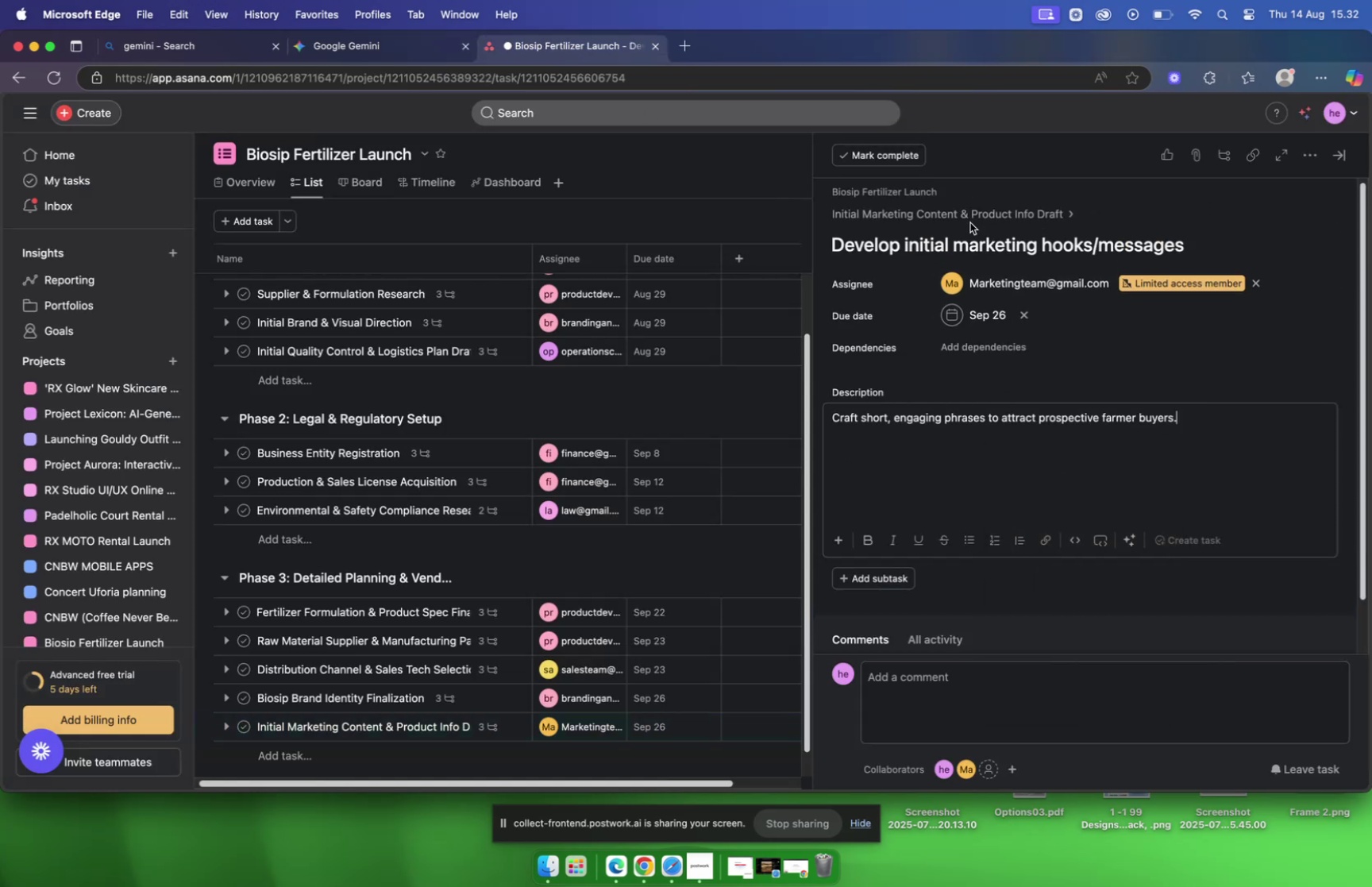 
left_click([971, 218])
 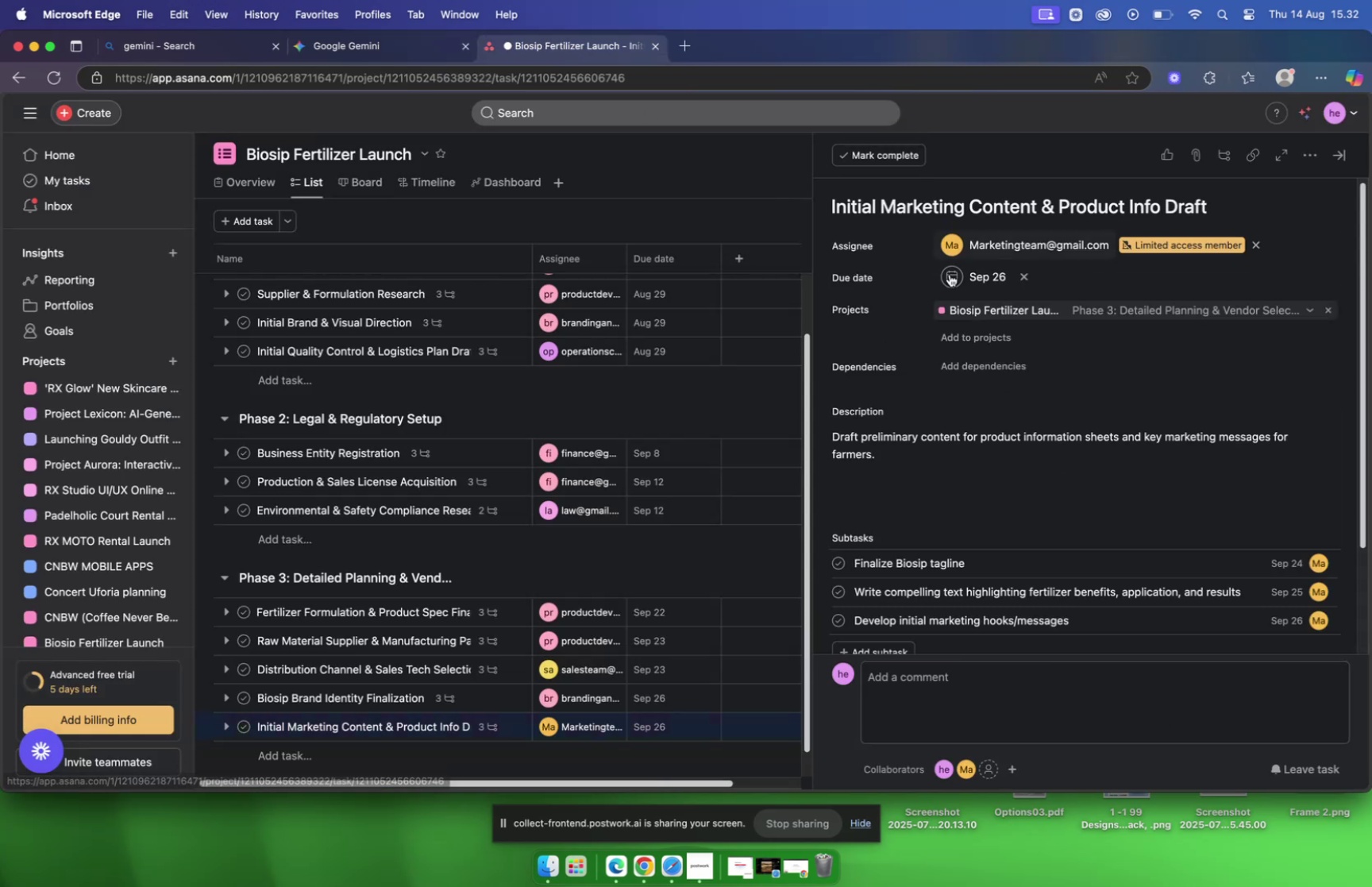 
scroll: coordinate [647, 524], scroll_direction: down, amount: 23.0
 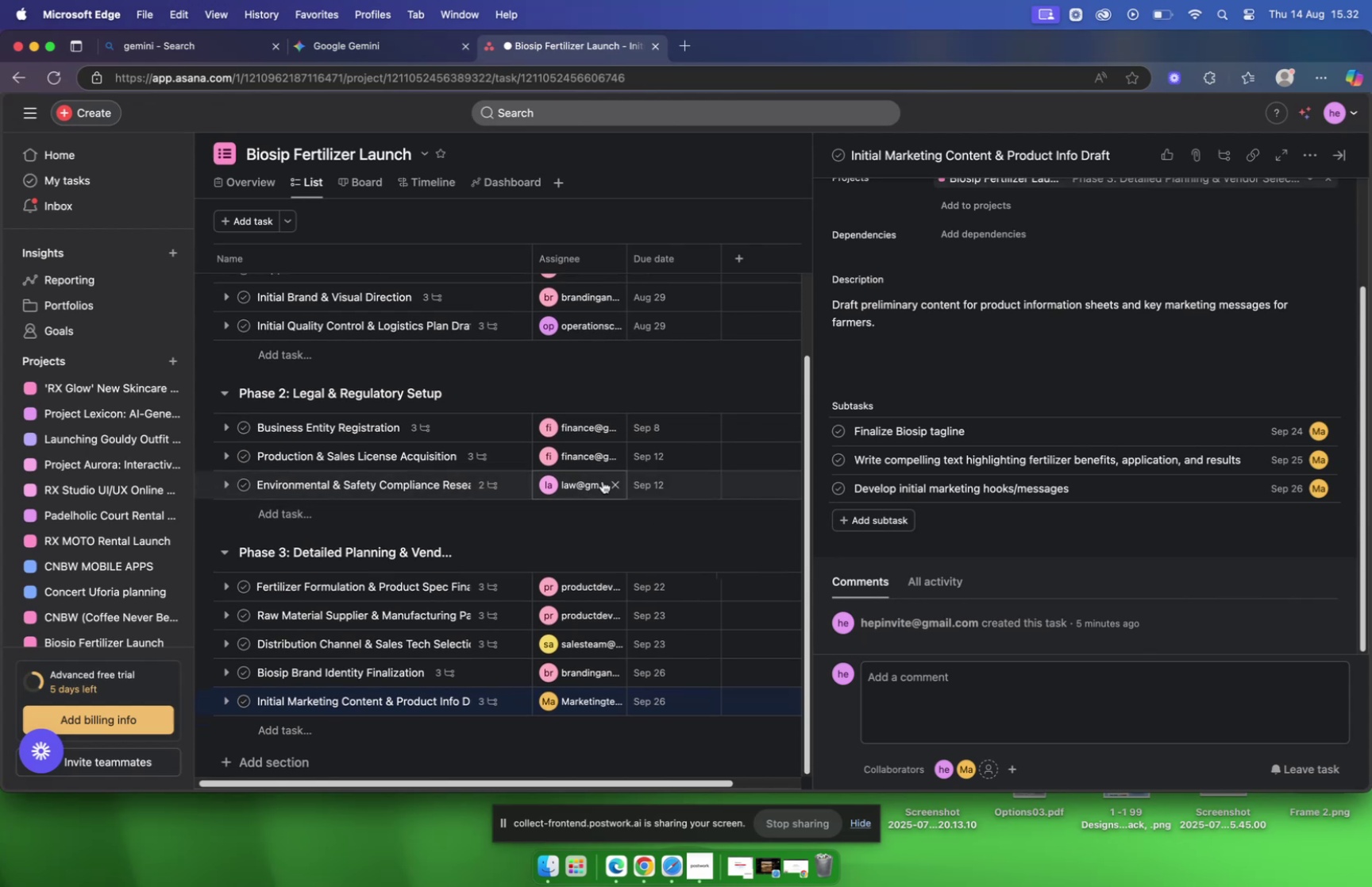 
left_click([337, 51])
 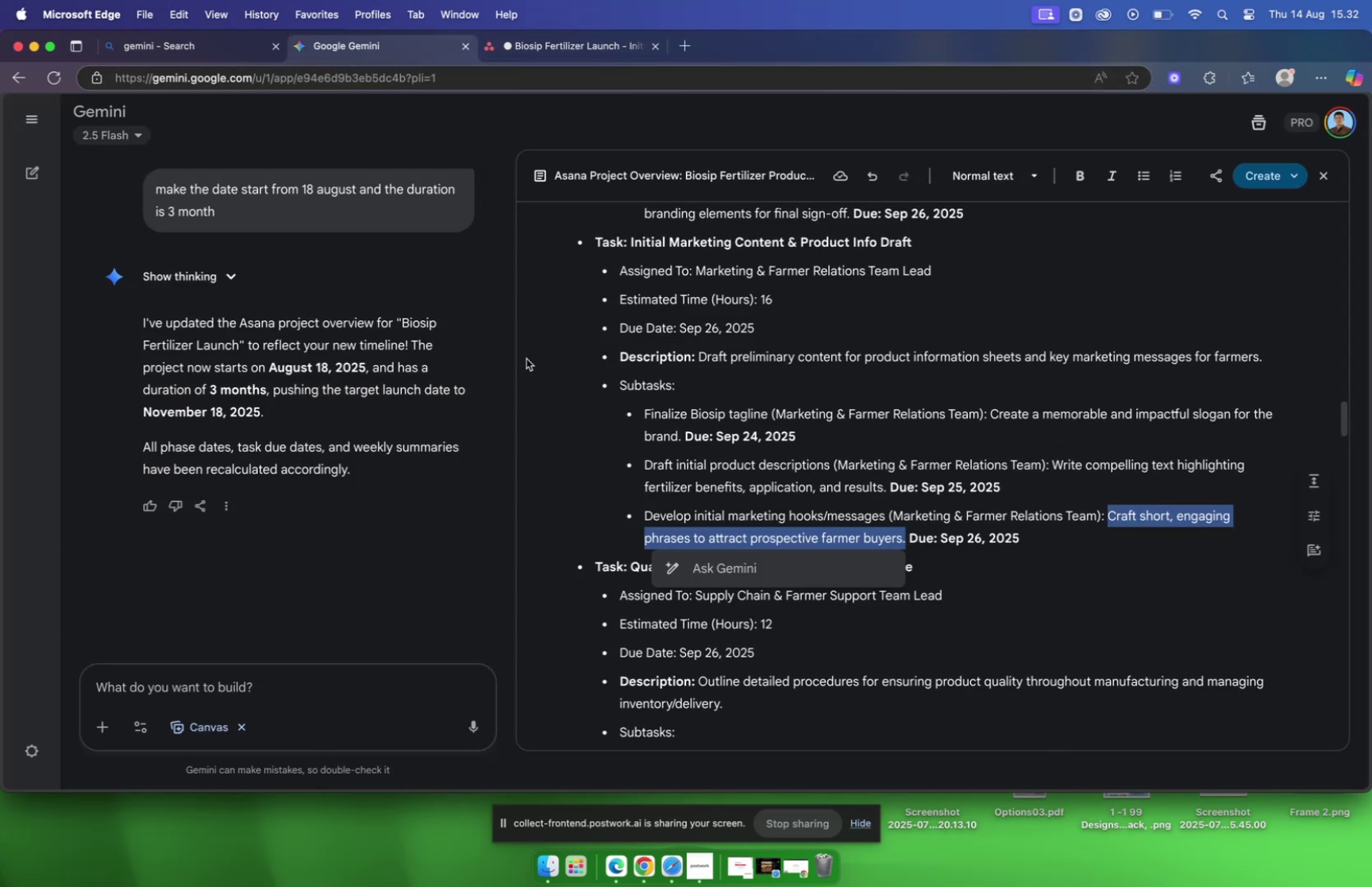 
scroll: coordinate [530, 384], scroll_direction: down, amount: 3.0
 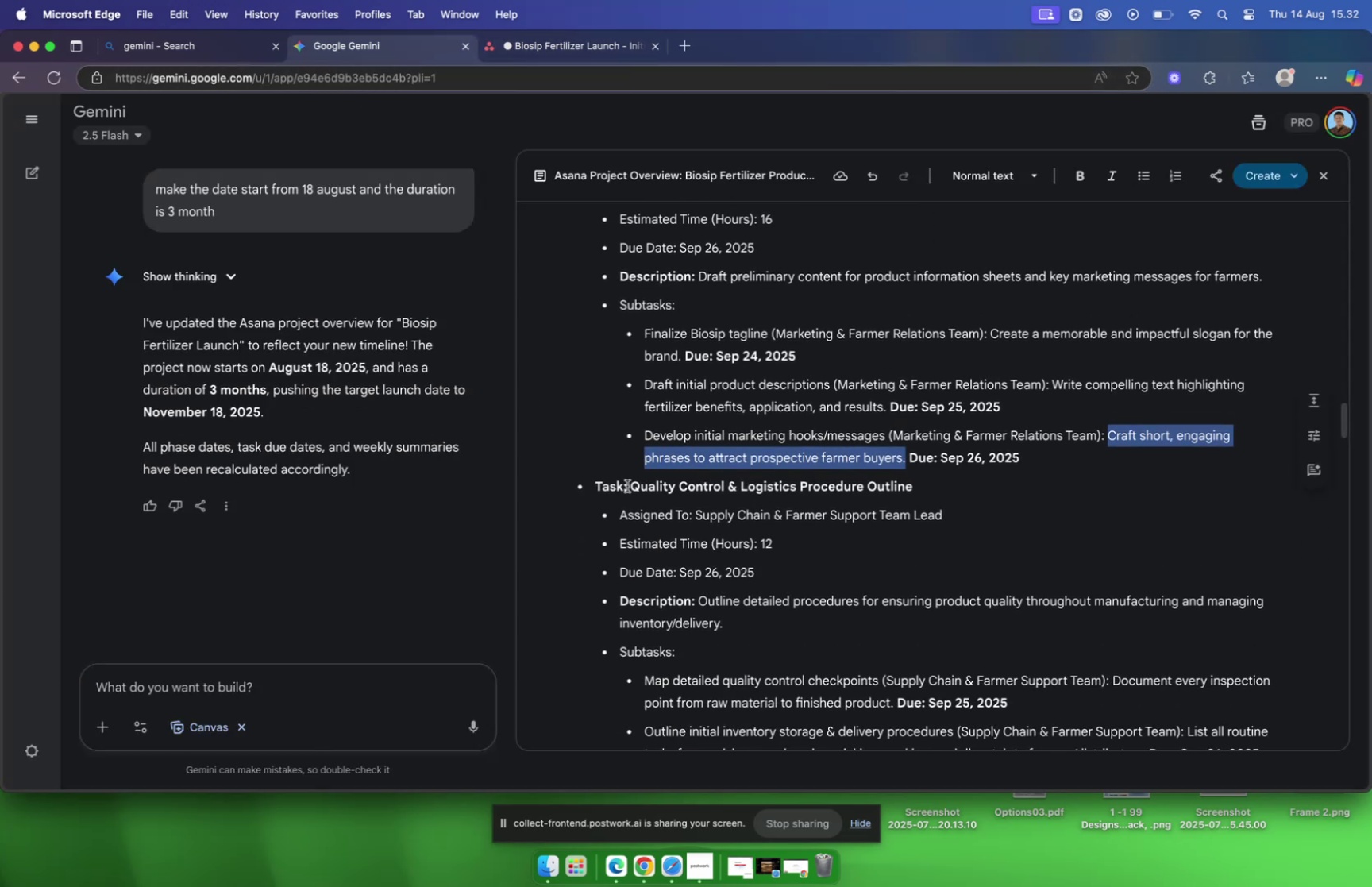 
left_click_drag(start_coordinate=[630, 485], to_coordinate=[962, 487])
 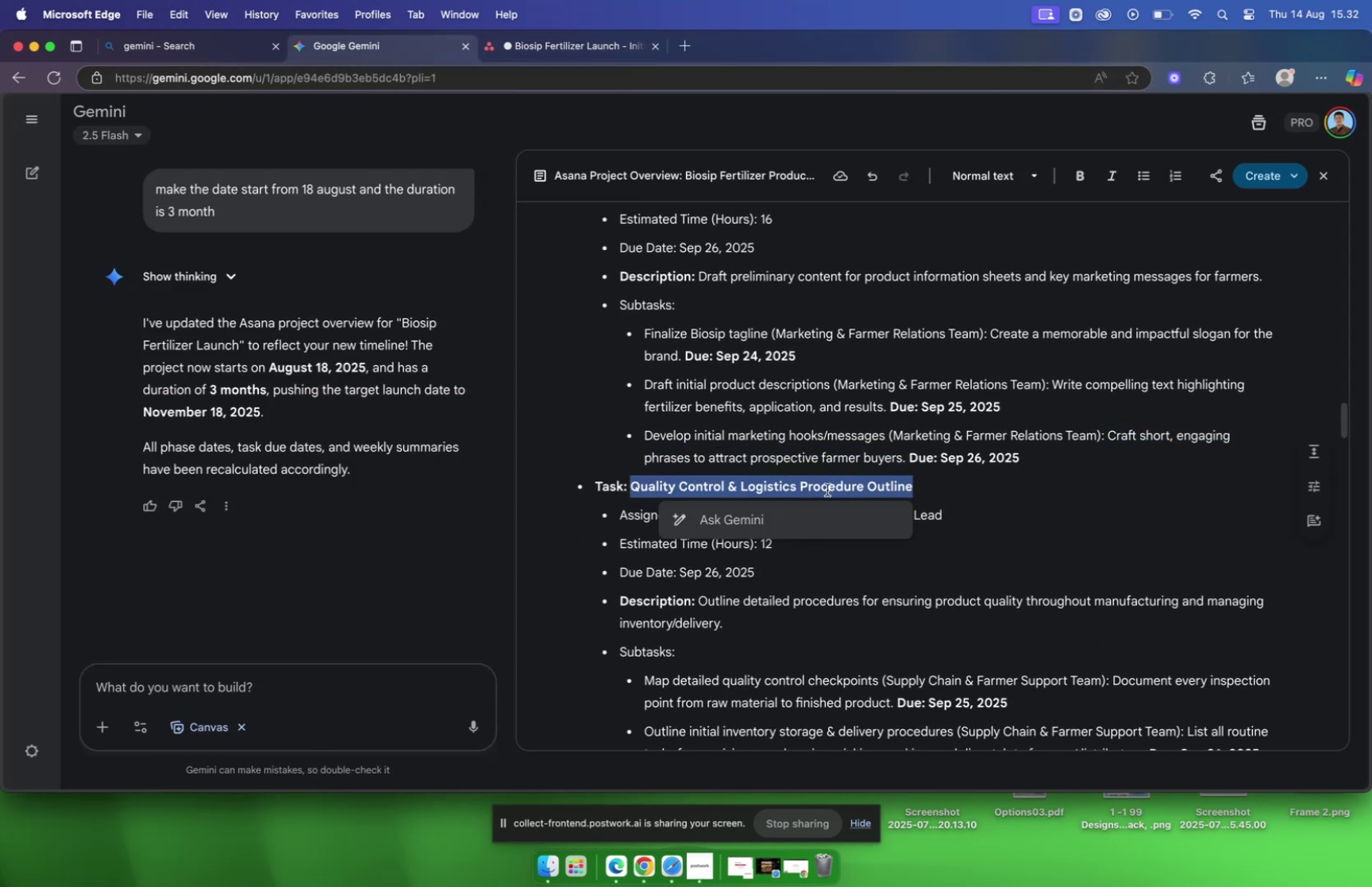 
right_click([827, 489])
 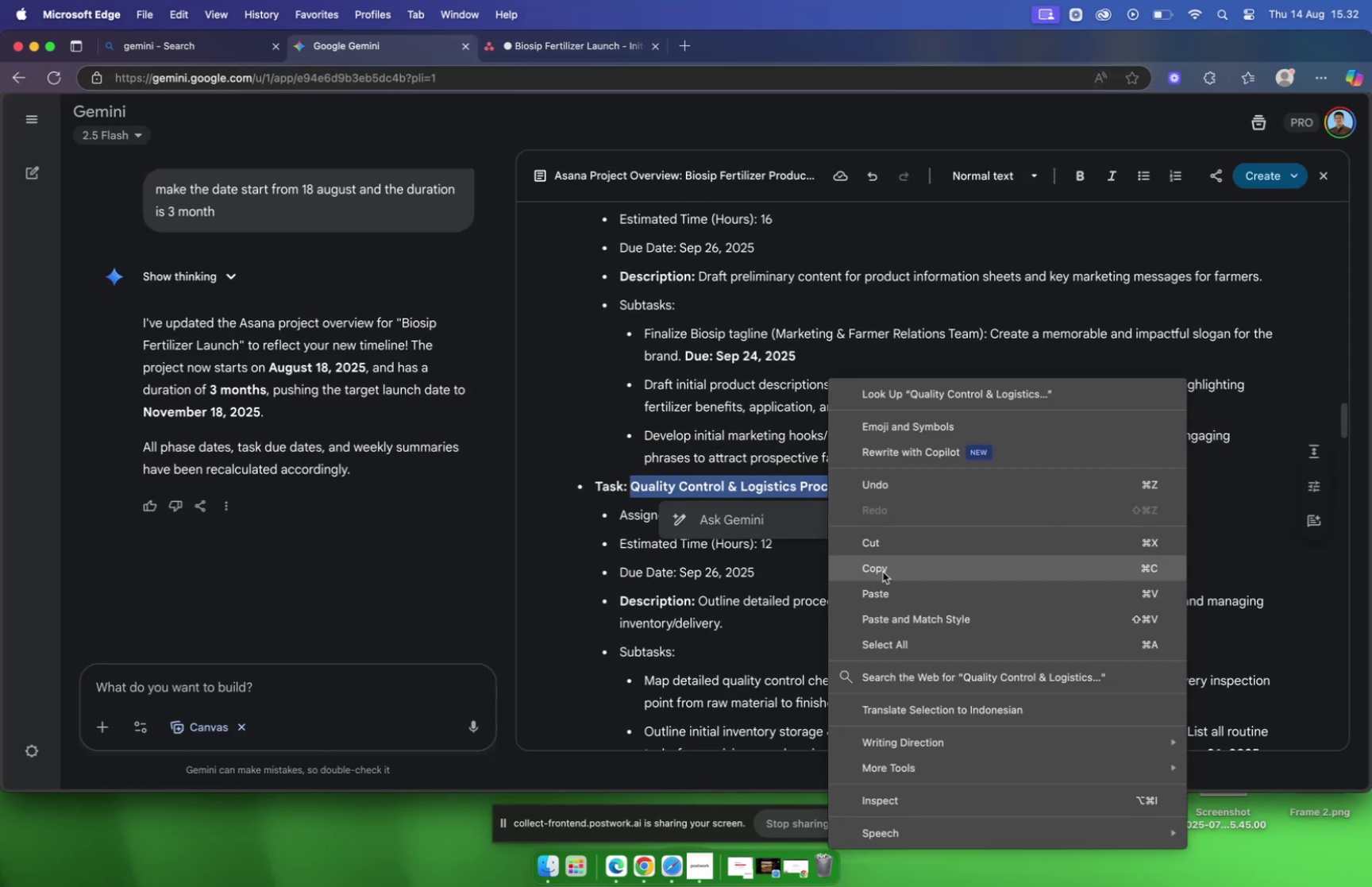 
left_click([883, 571])
 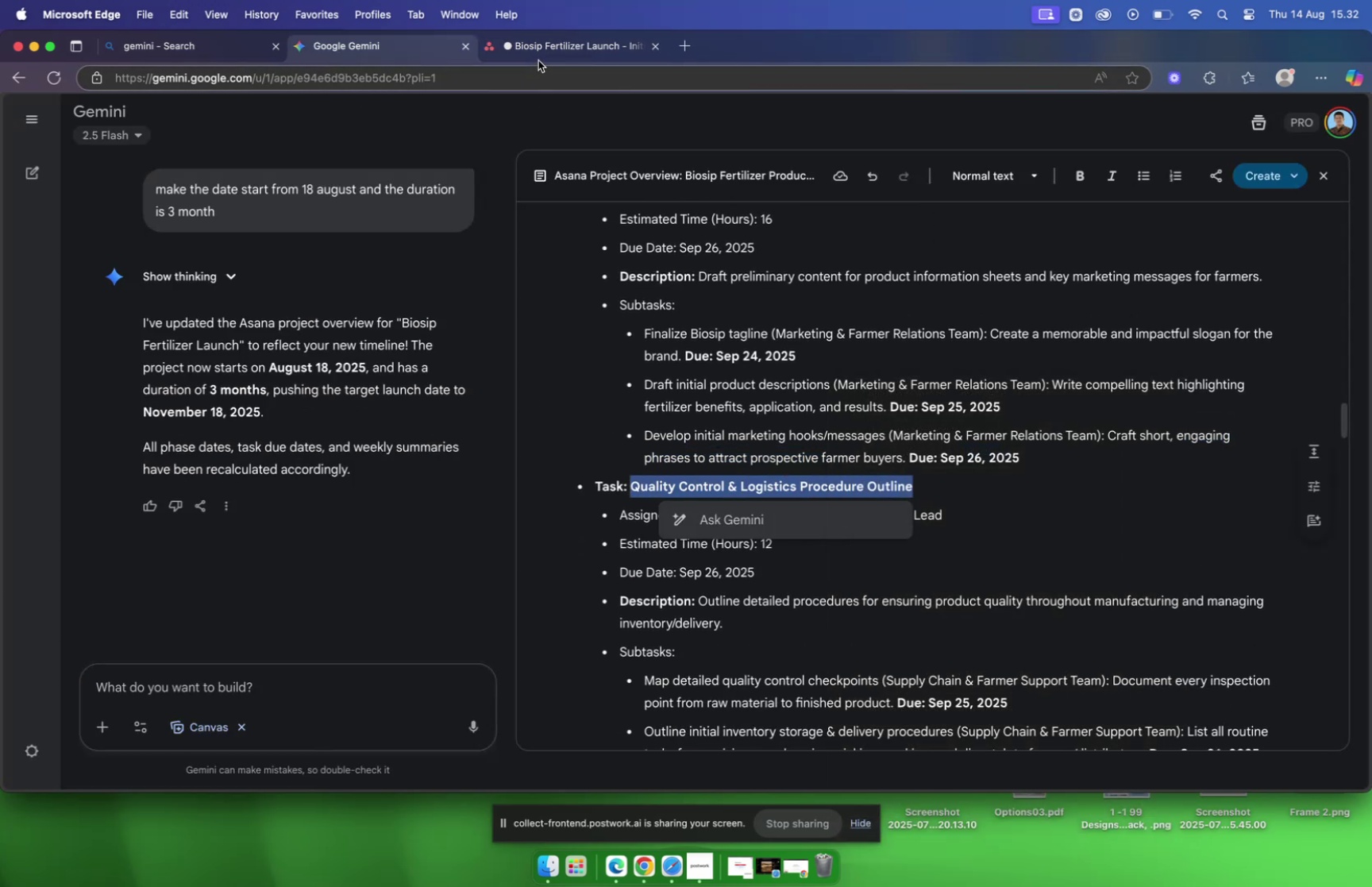 
left_click([538, 50])
 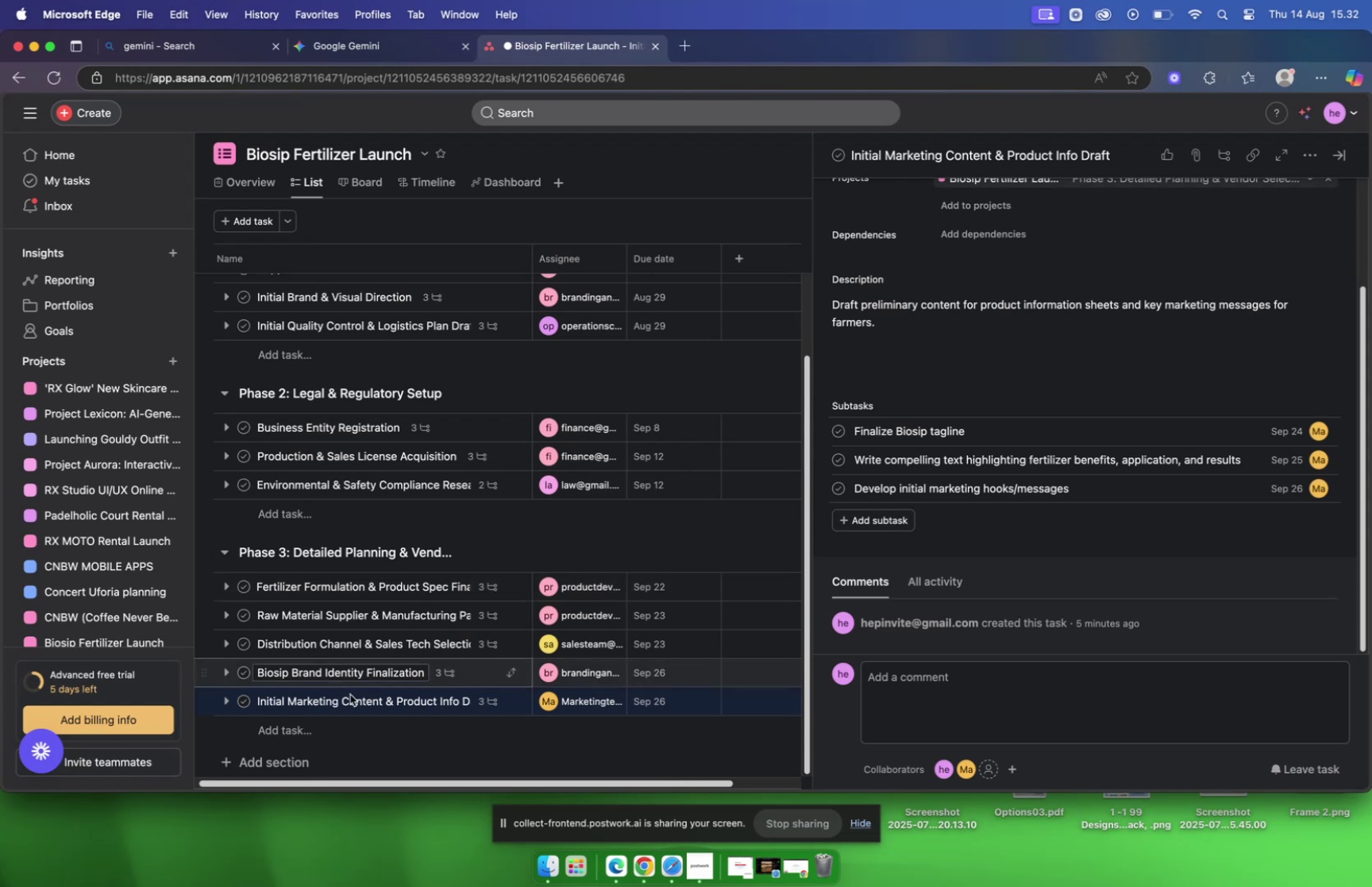 
left_click([282, 726])
 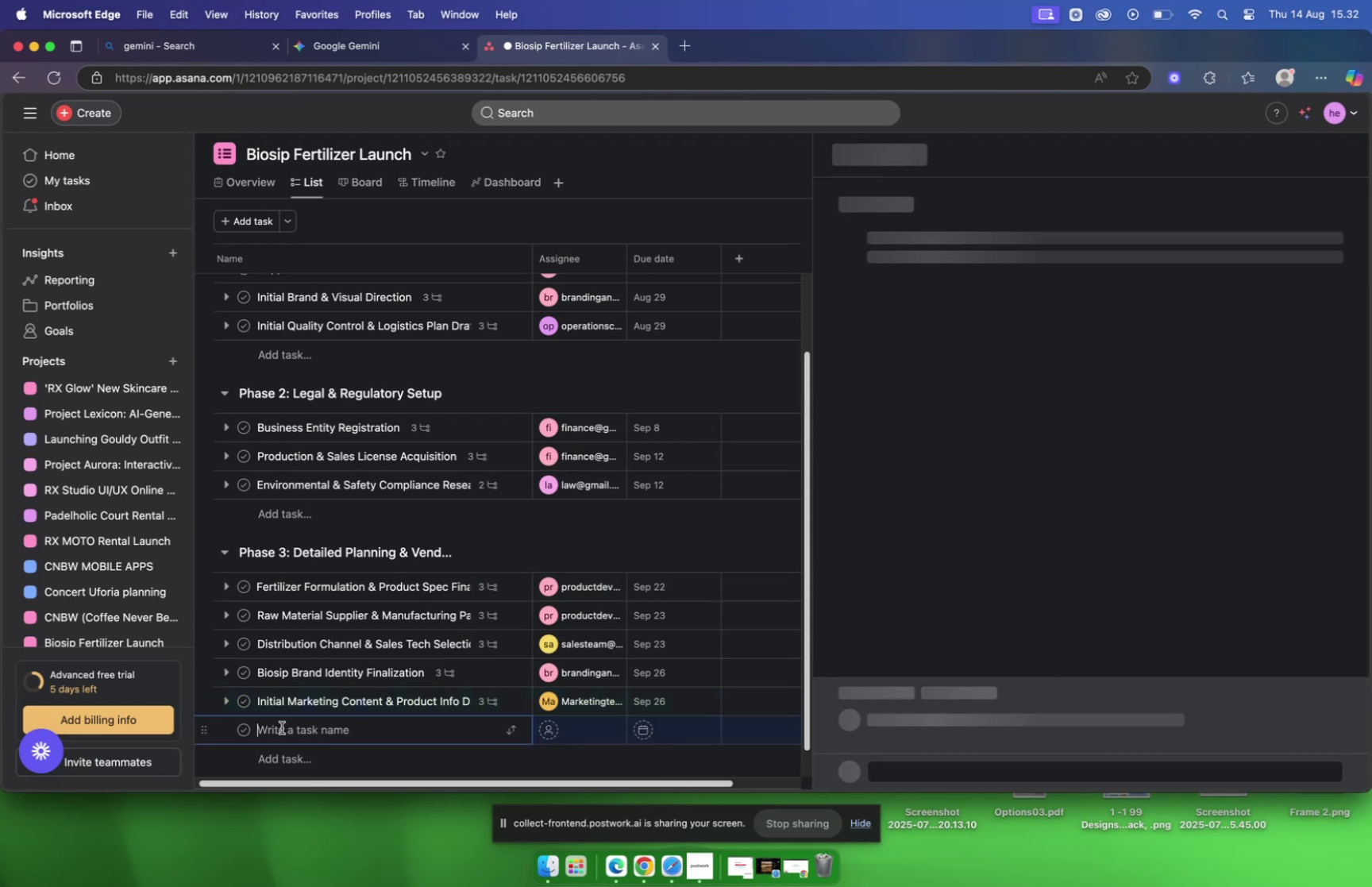 
right_click([282, 727])
 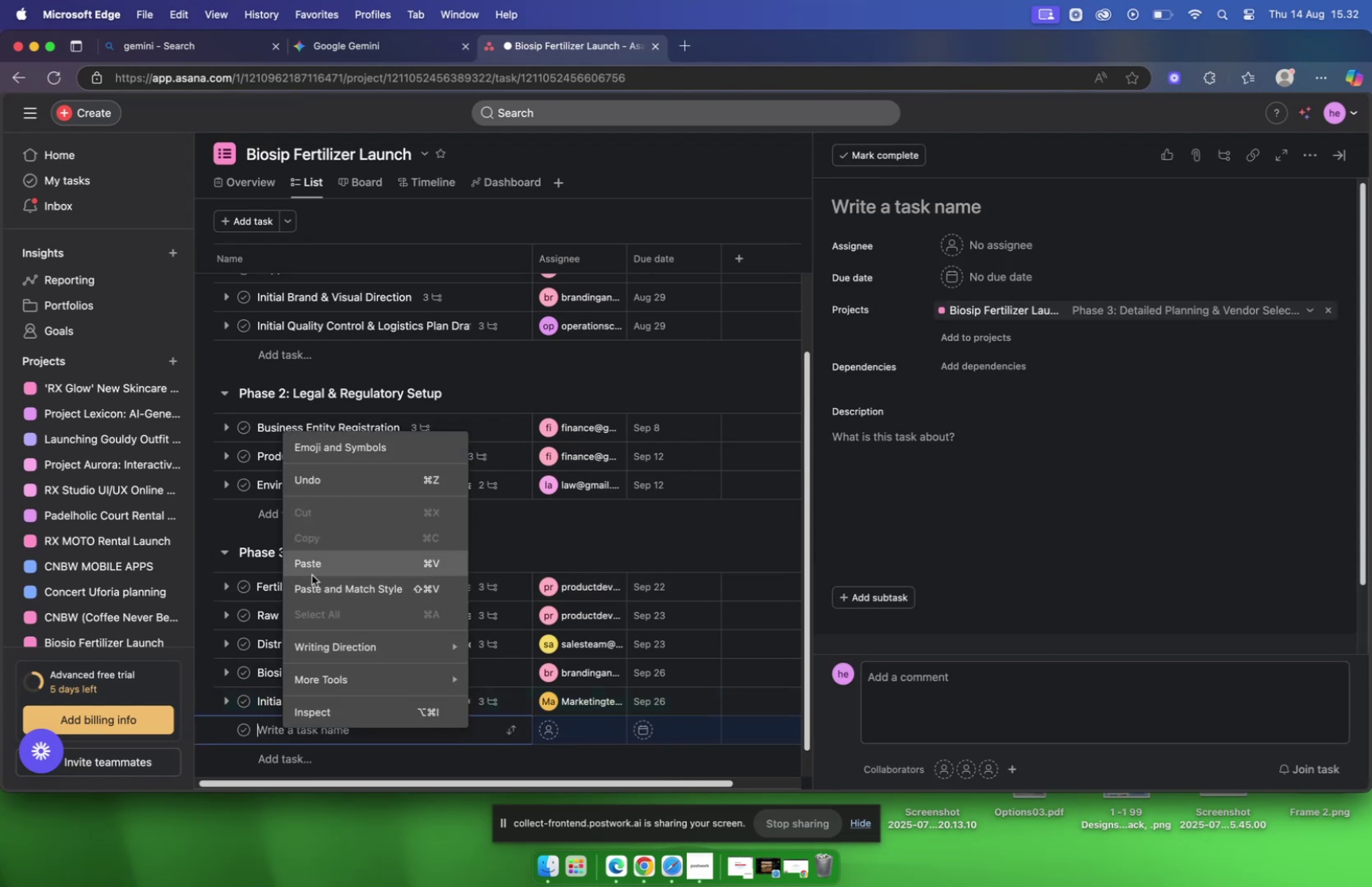 
left_click([312, 562])
 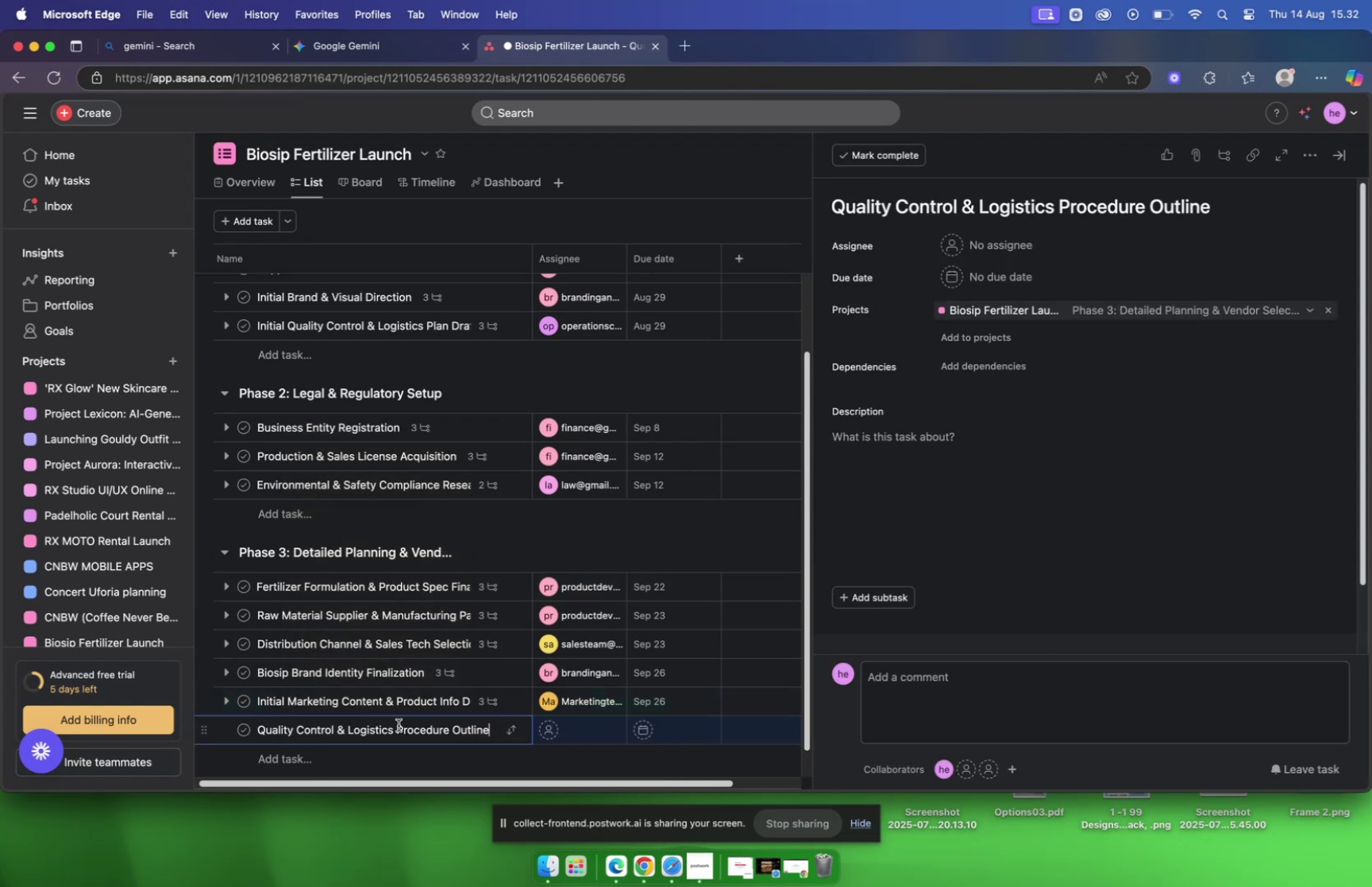 
left_click([387, 748])
 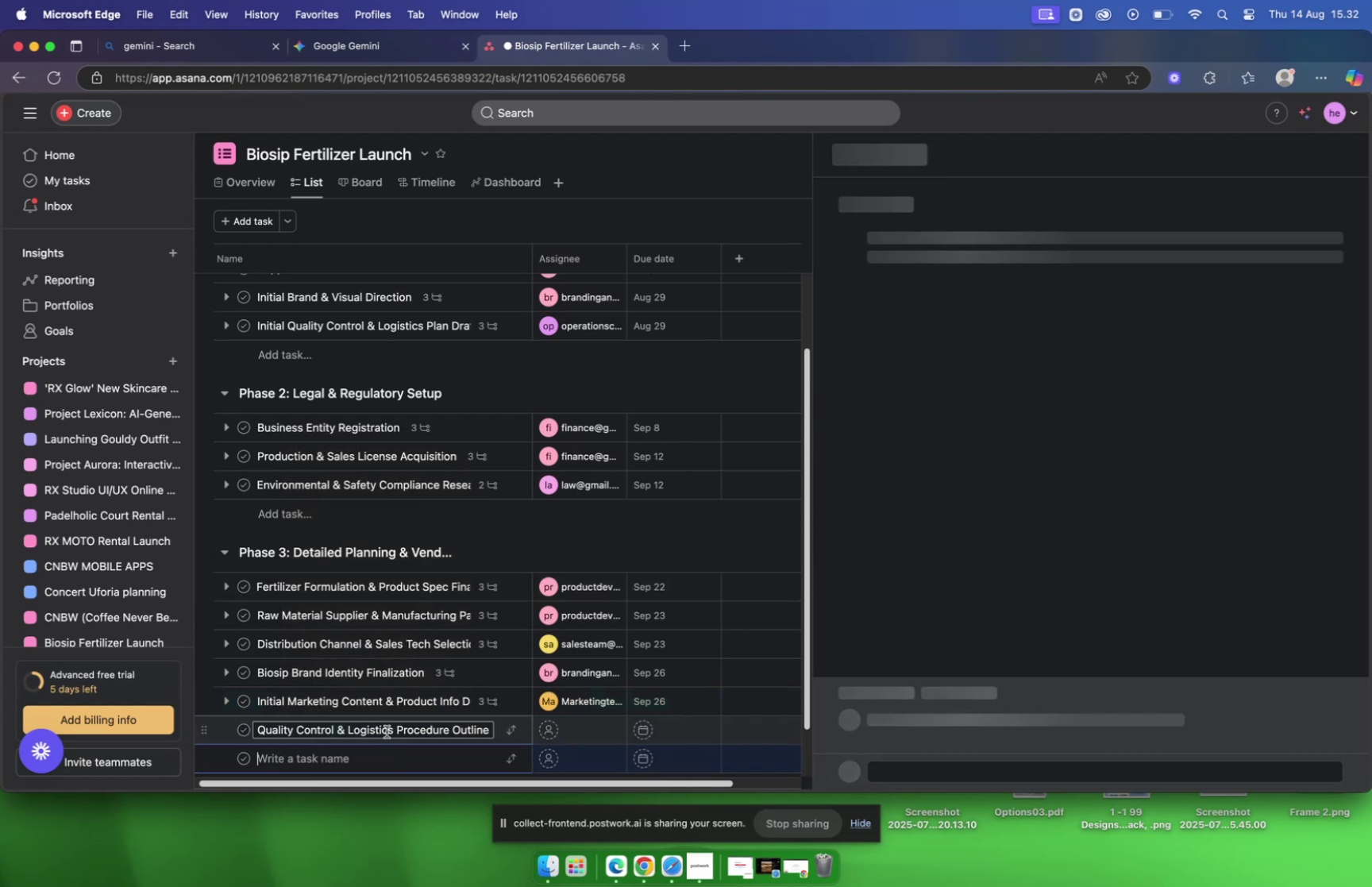 
left_click([387, 731])
 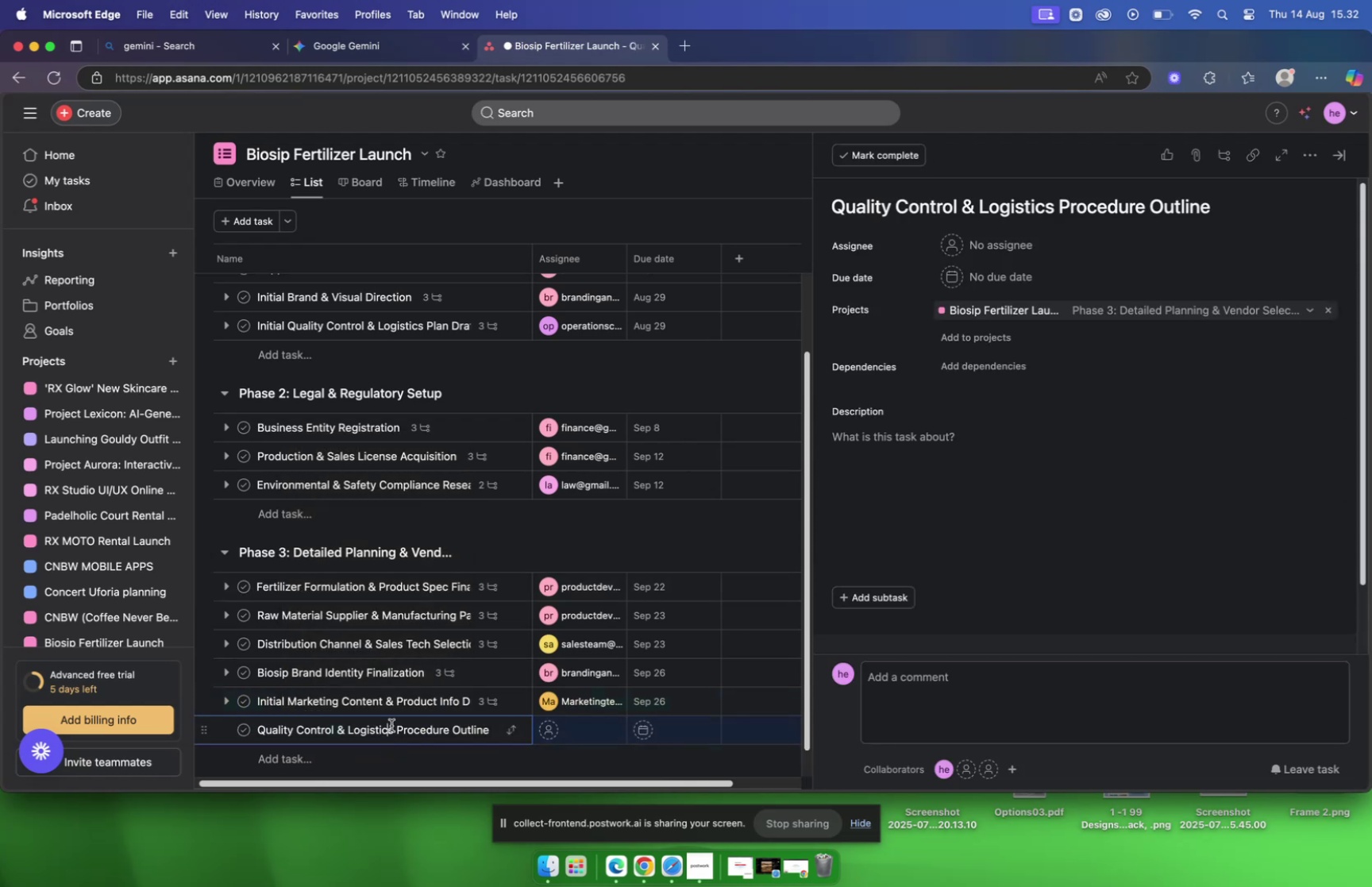 
left_click([392, 722])
 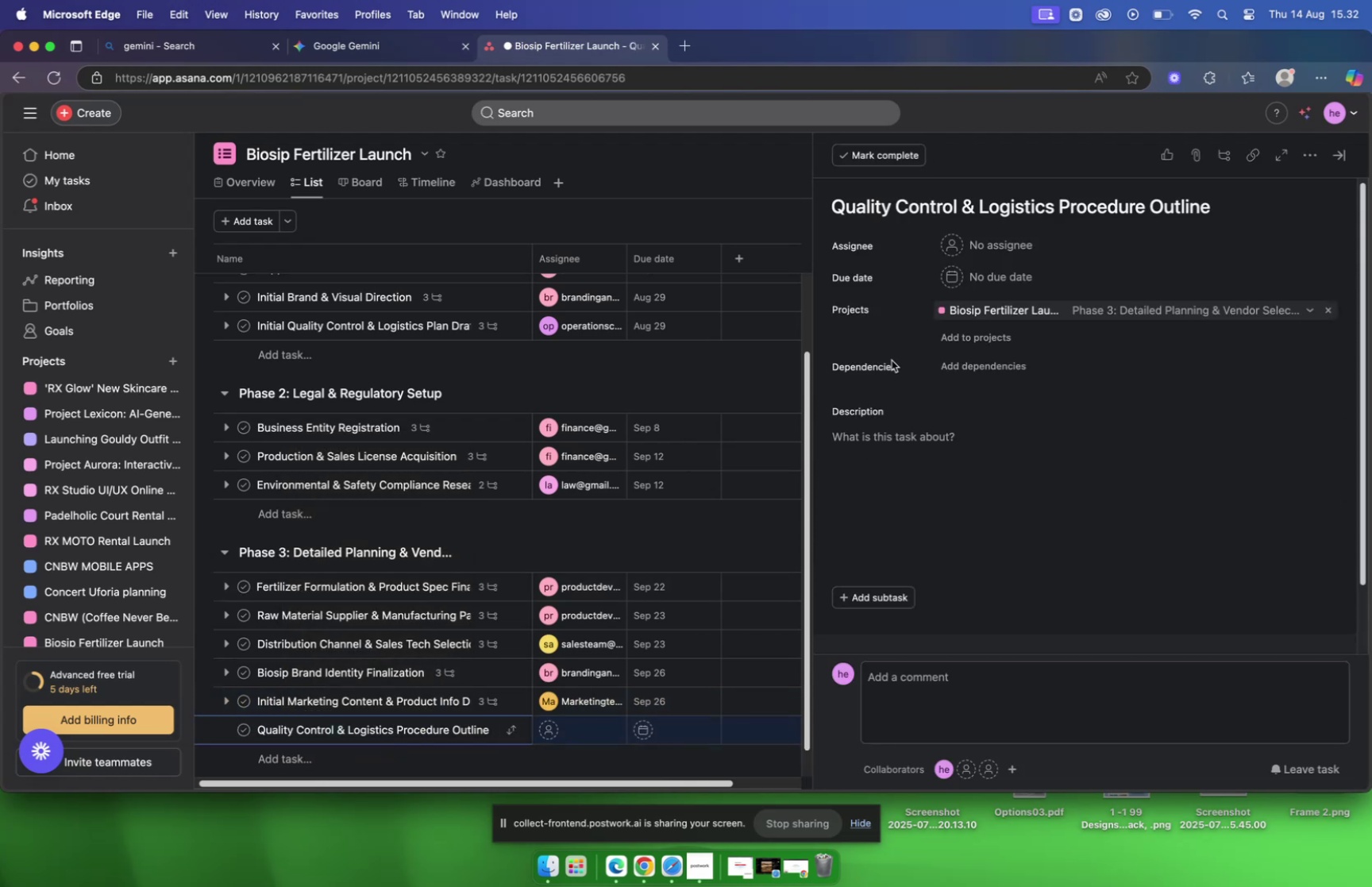 
left_click([407, 53])
 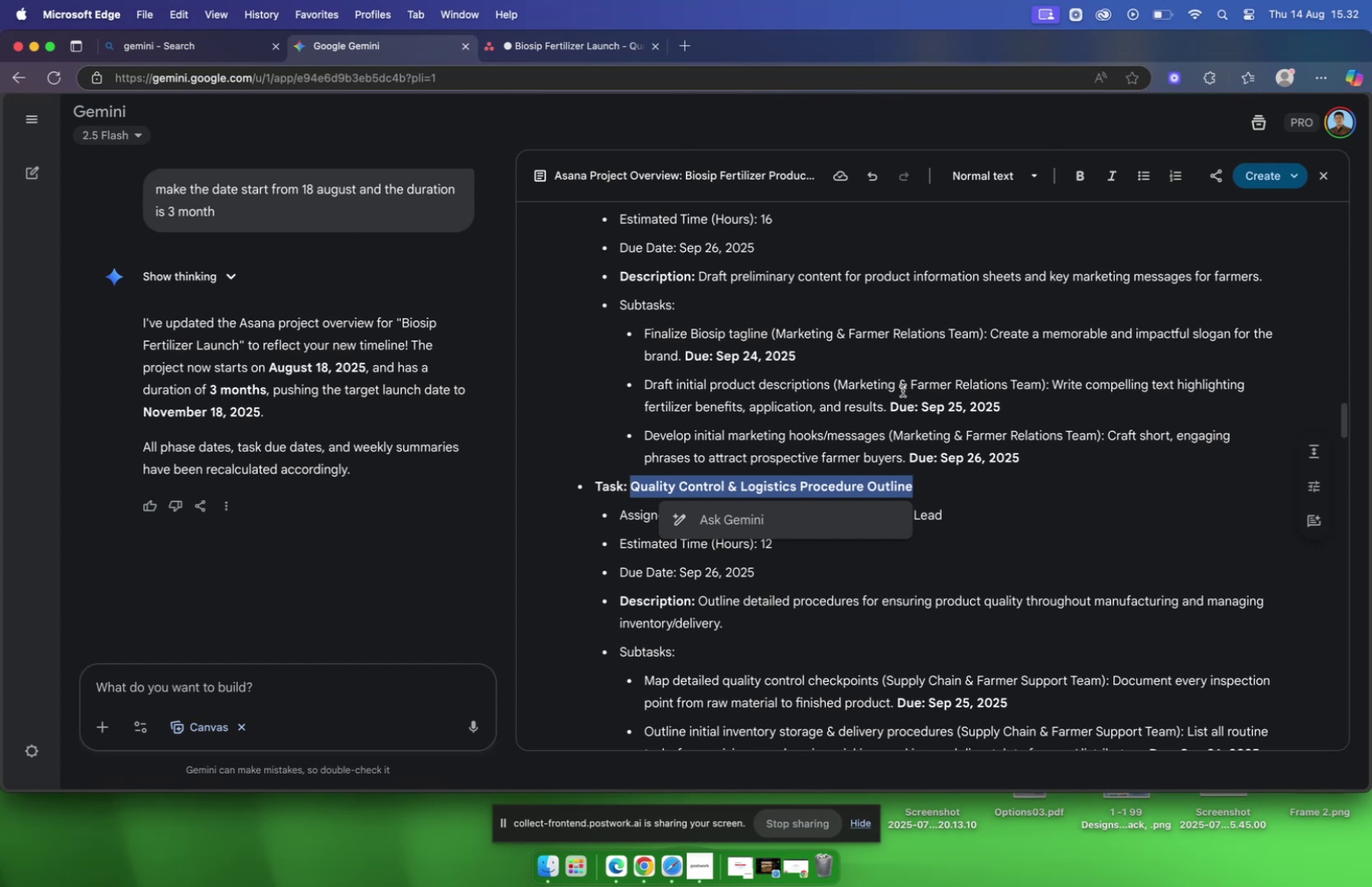 
scroll: coordinate [903, 390], scroll_direction: down, amount: 3.0
 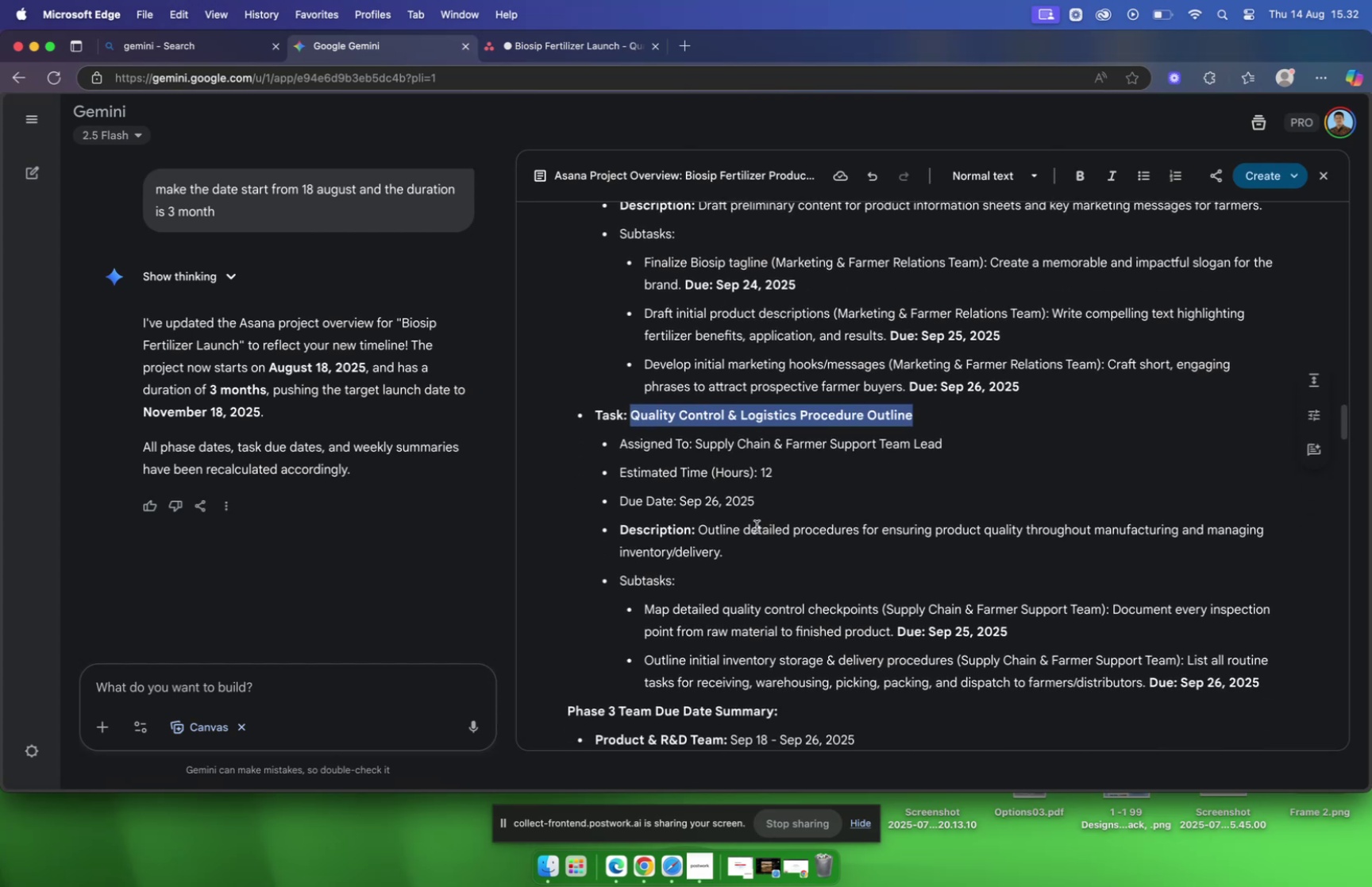 
left_click_drag(start_coordinate=[700, 527], to_coordinate=[854, 552])
 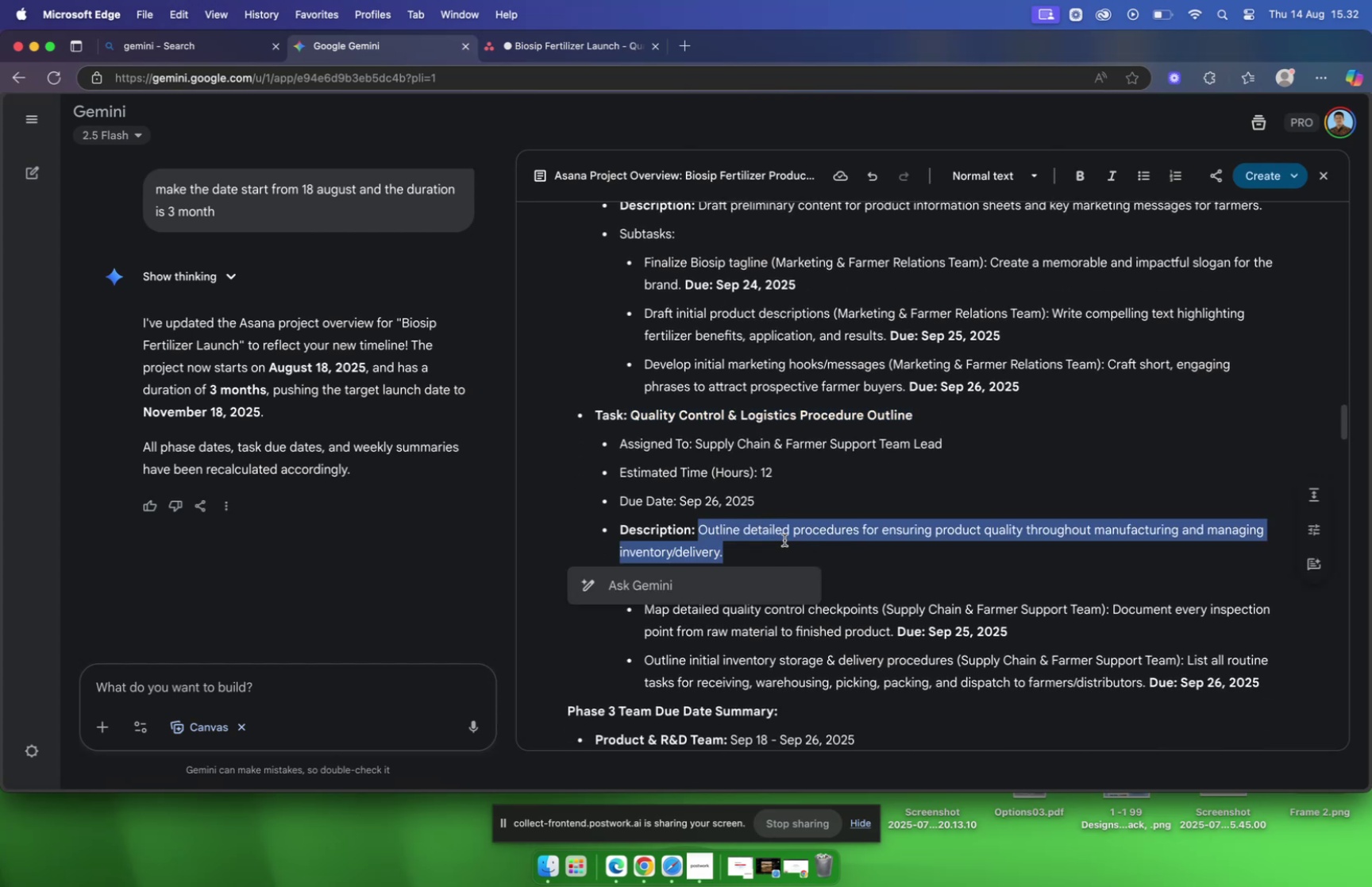 
right_click([784, 534])
 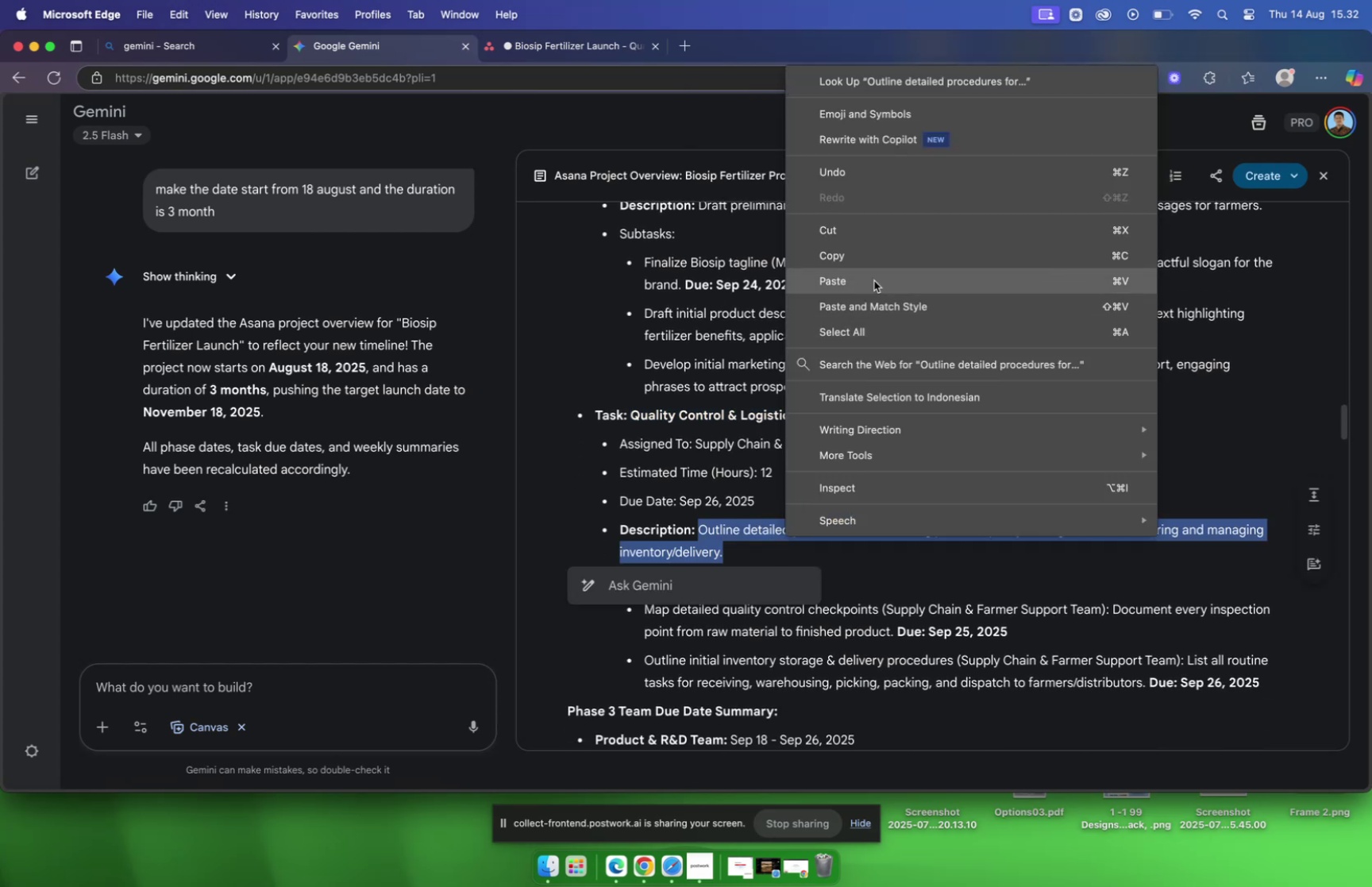 
left_click([867, 258])
 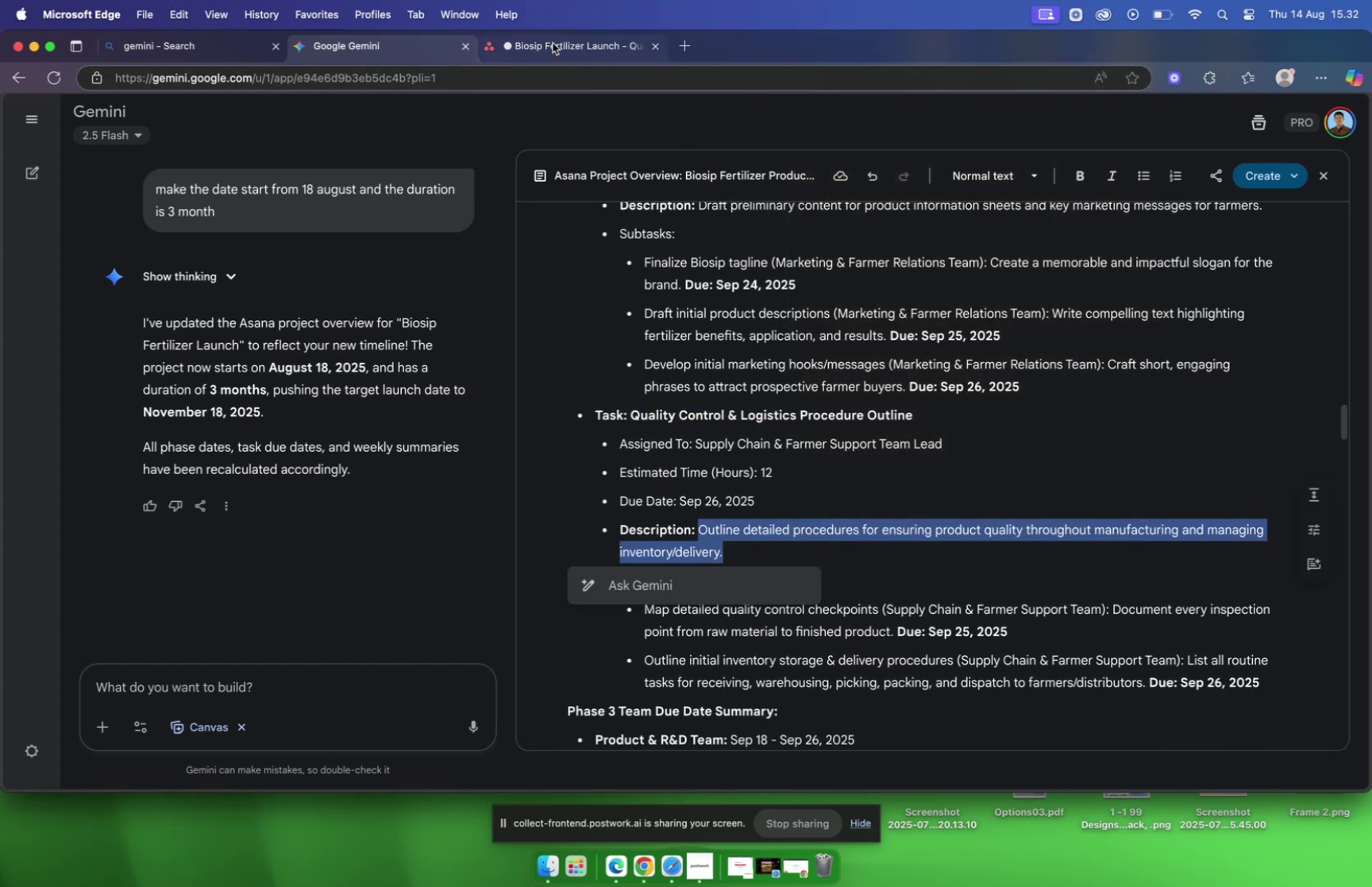 
left_click([554, 47])
 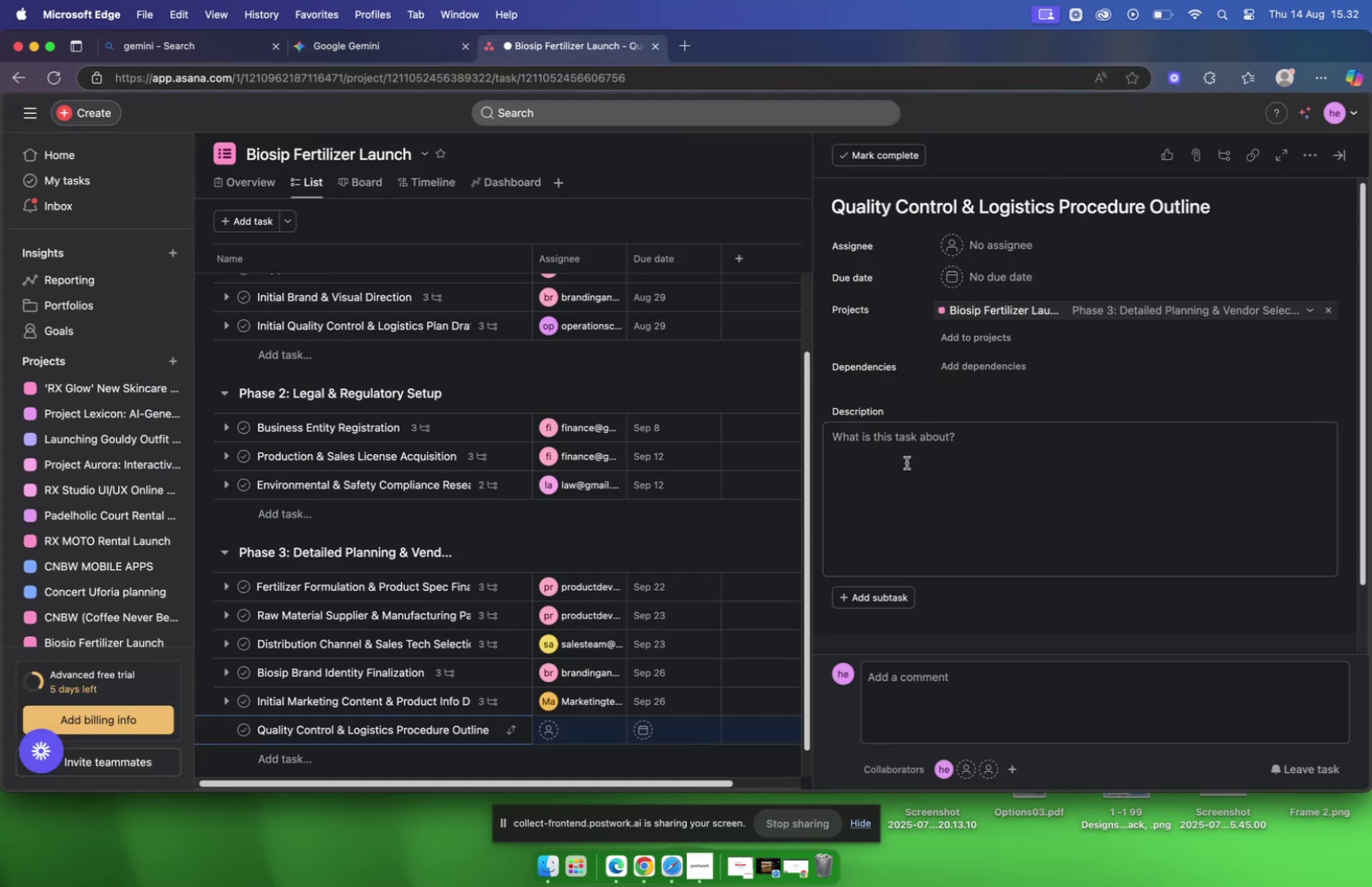 
left_click([904, 451])
 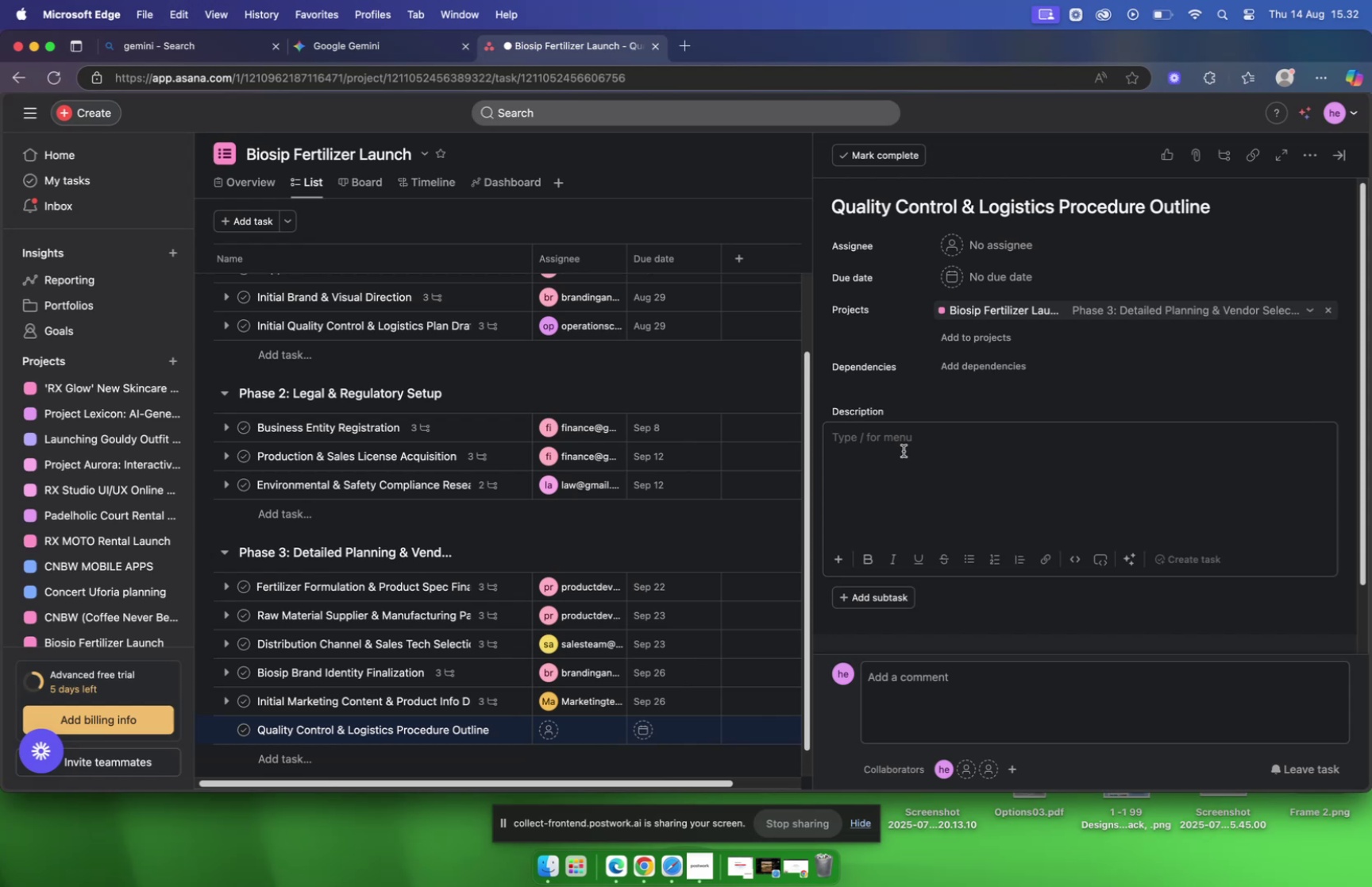 
type(opera)
 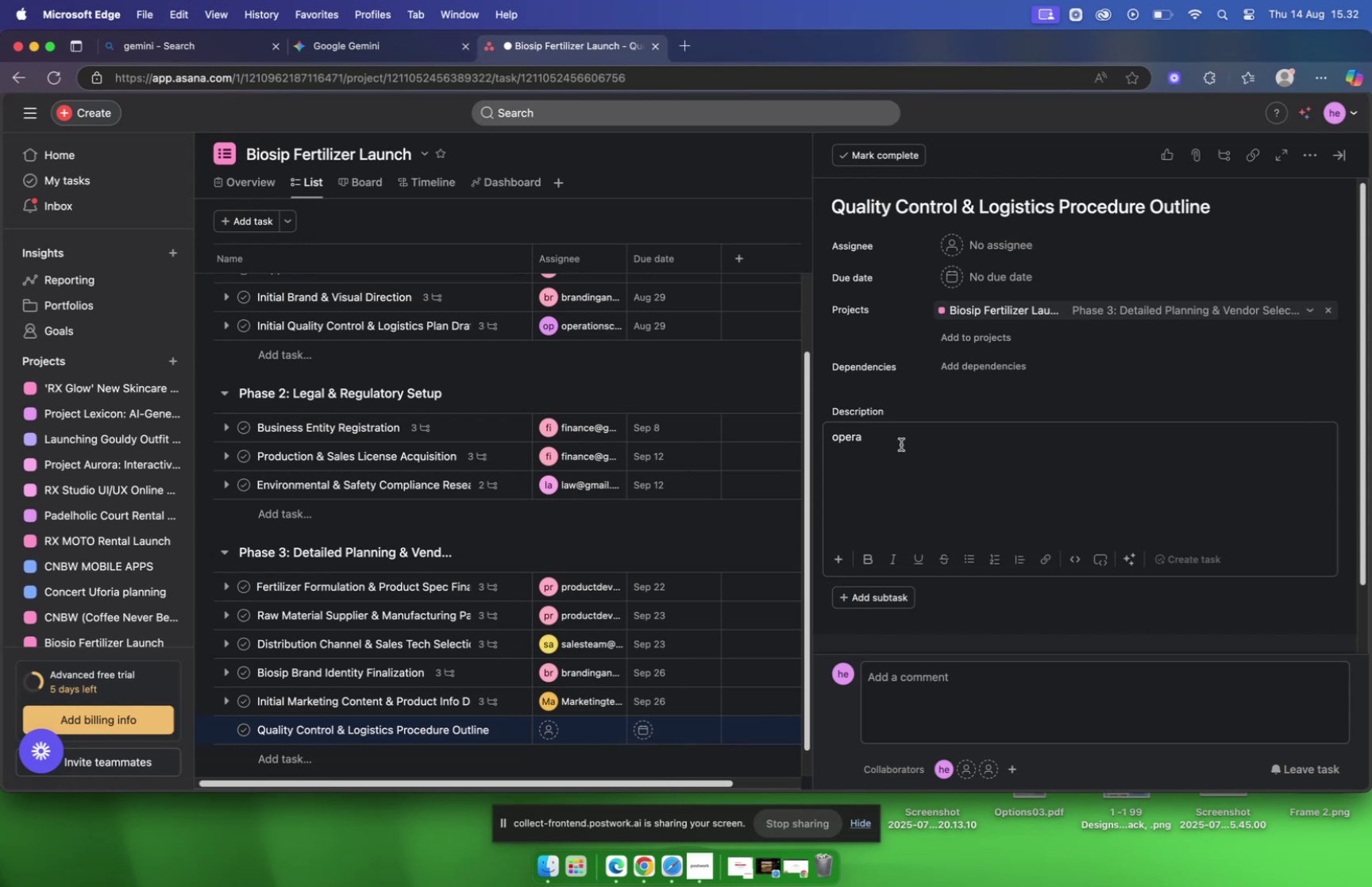 
left_click([987, 245])
 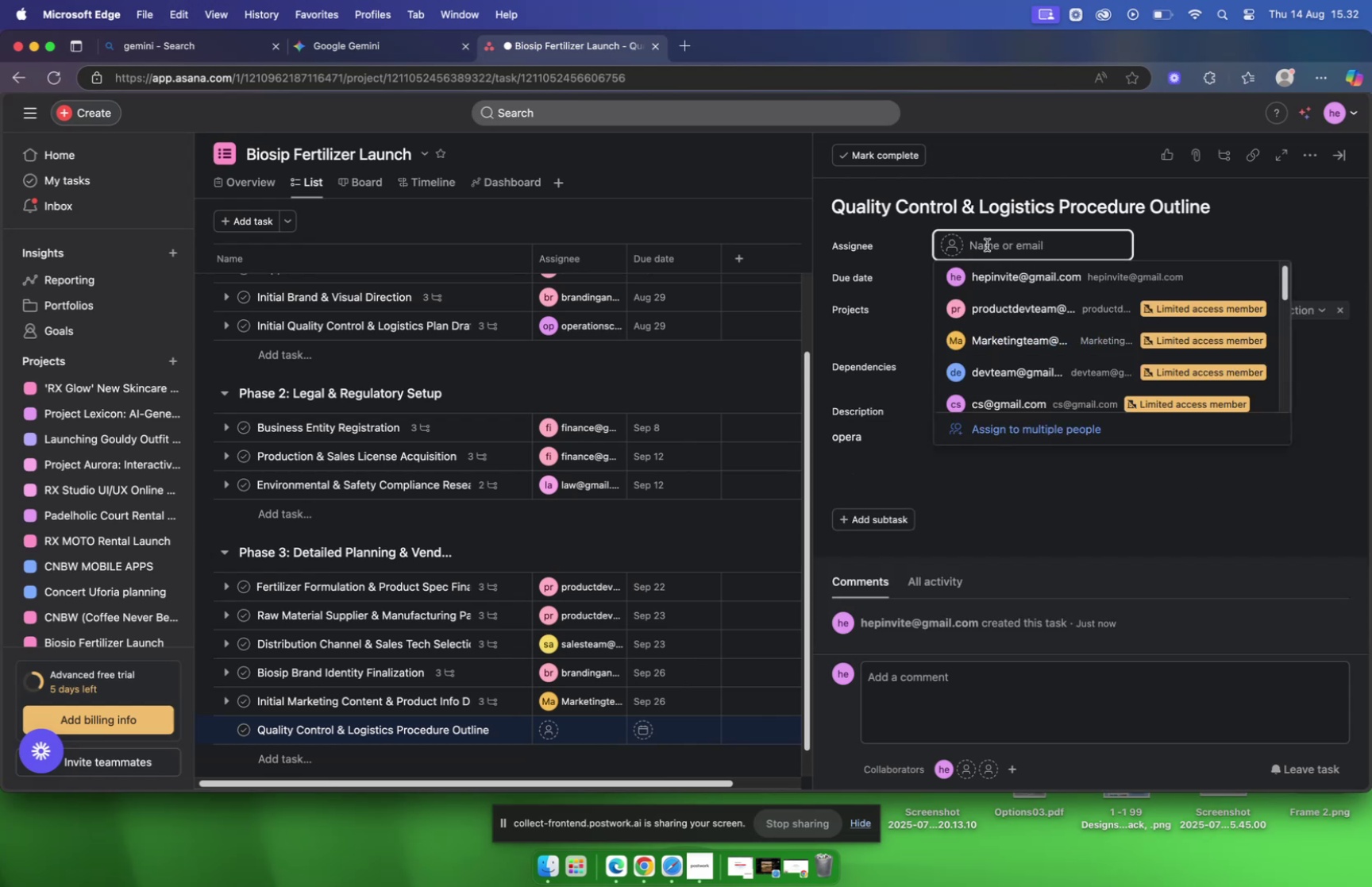 
type(ope)
 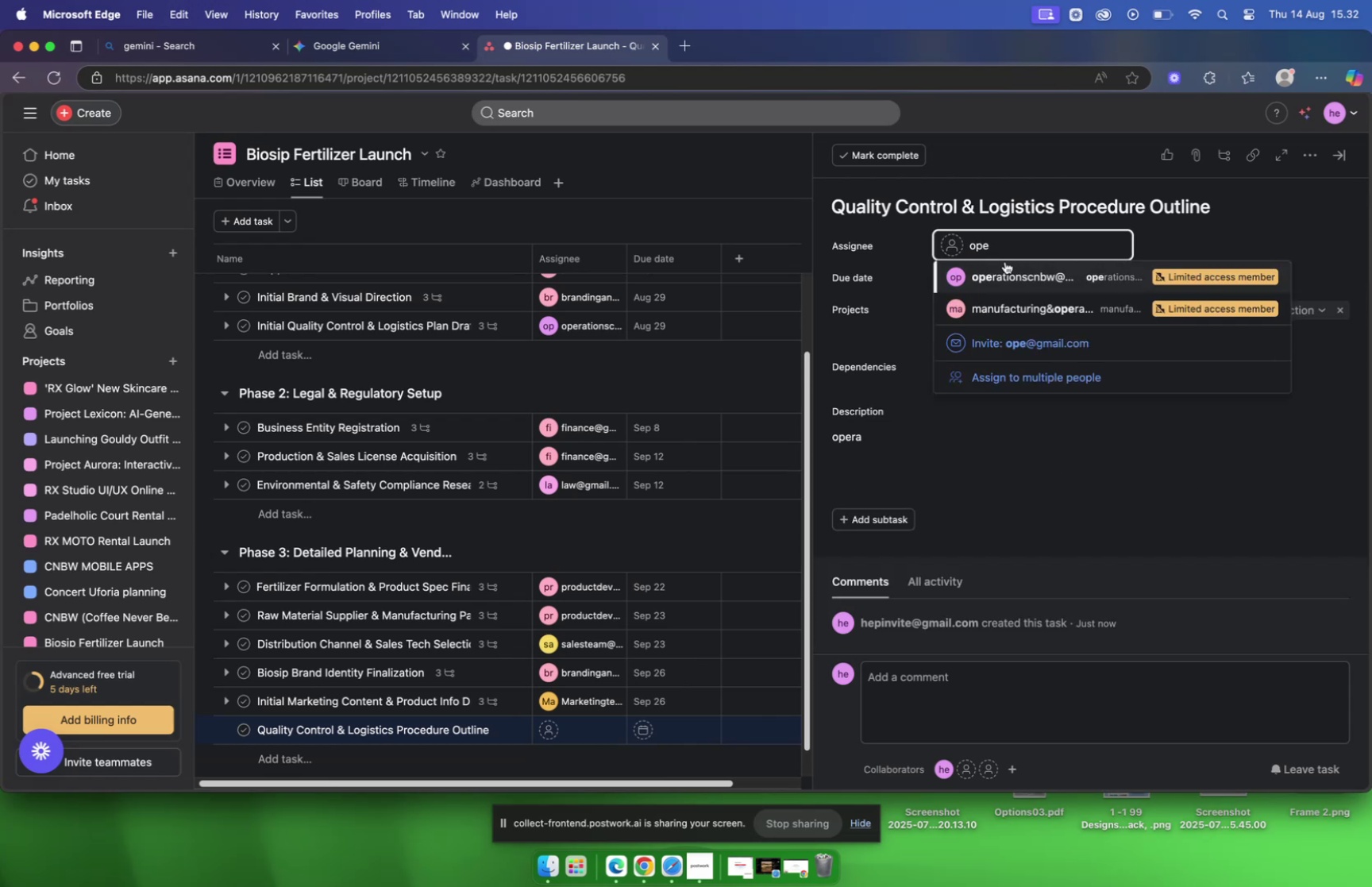 
left_click([1009, 268])
 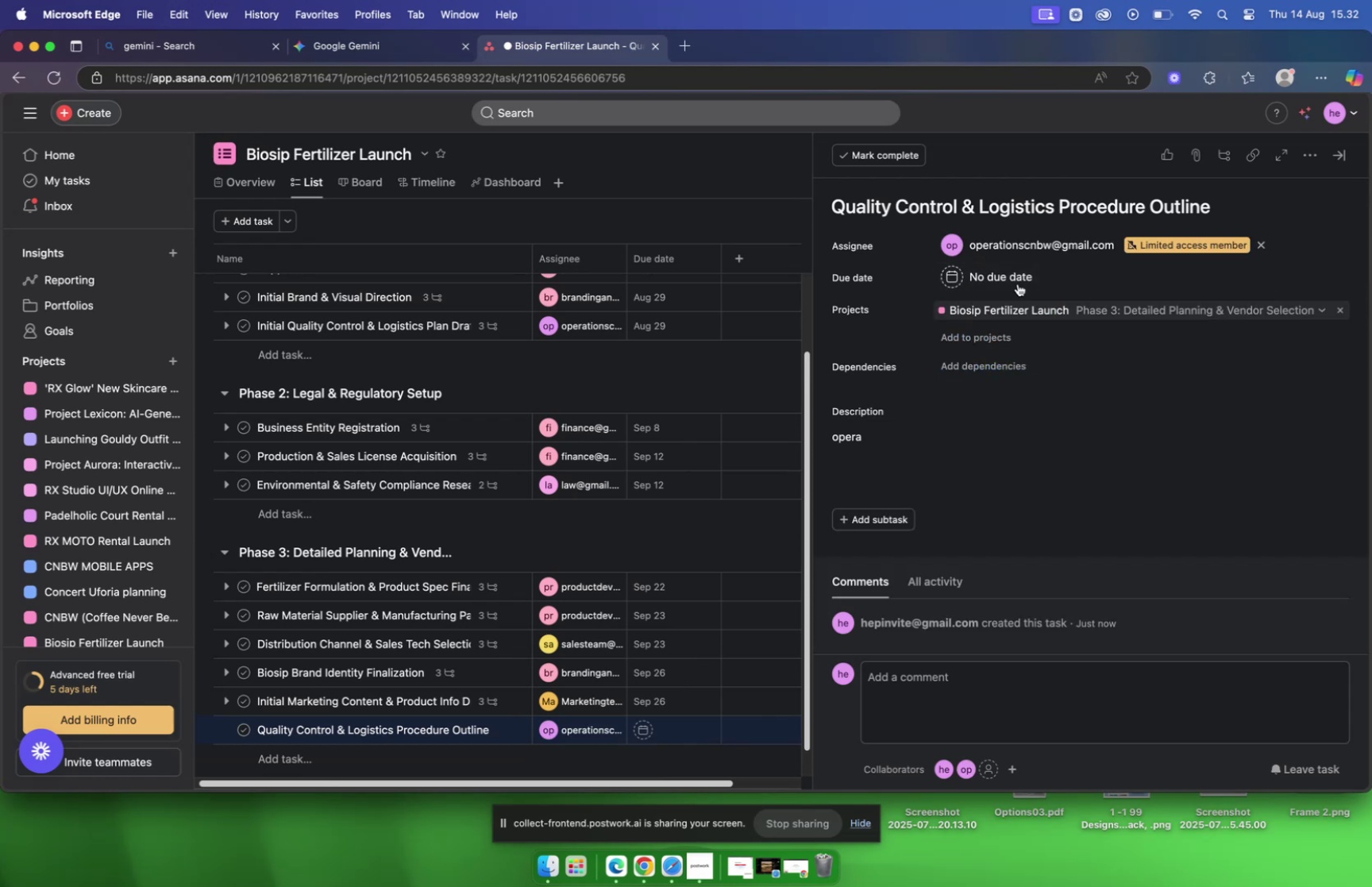 
left_click([1014, 273])
 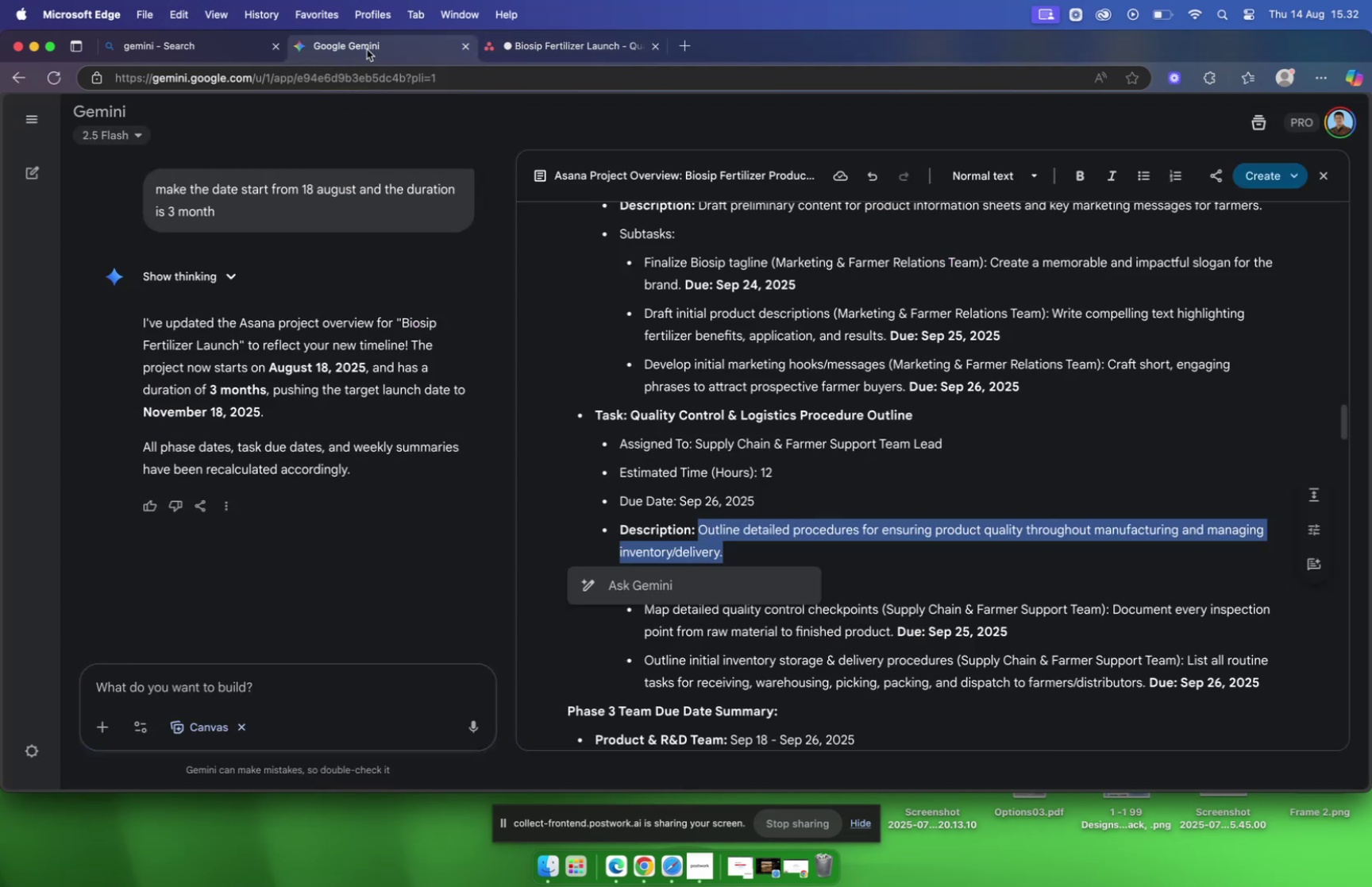 
wait(7.13)
 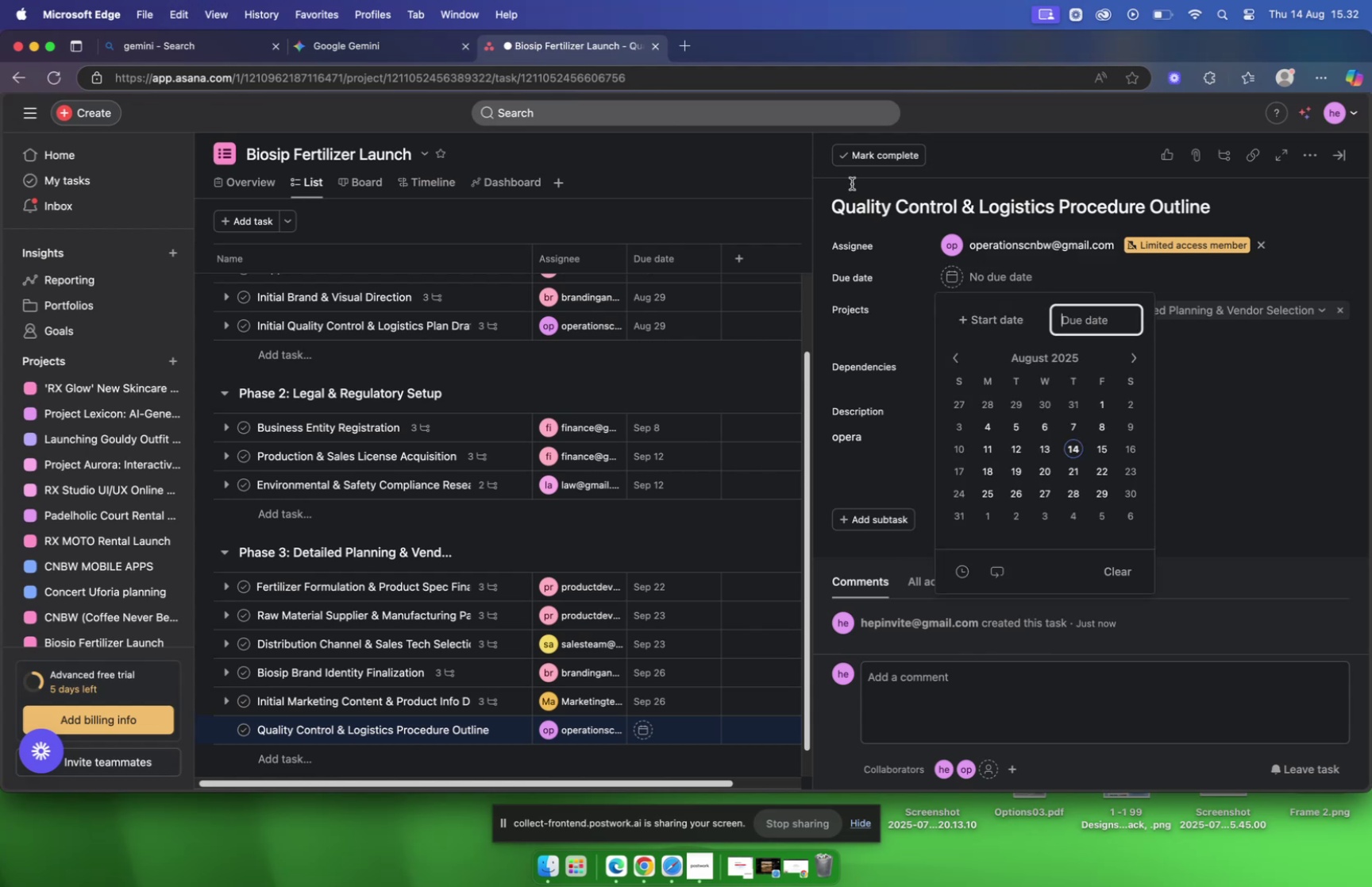 
left_click([542, 52])
 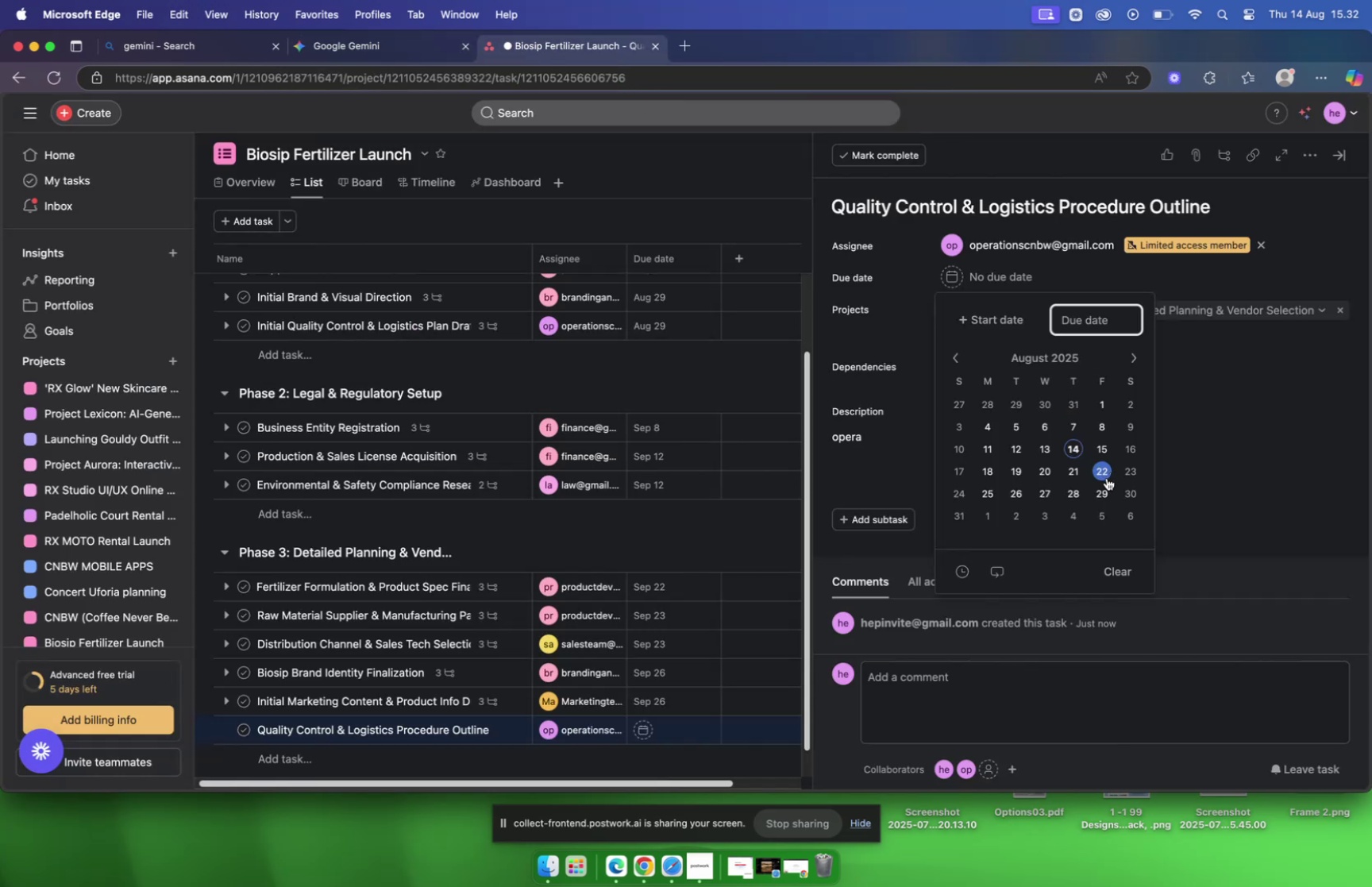 
left_click([1016, 484])
 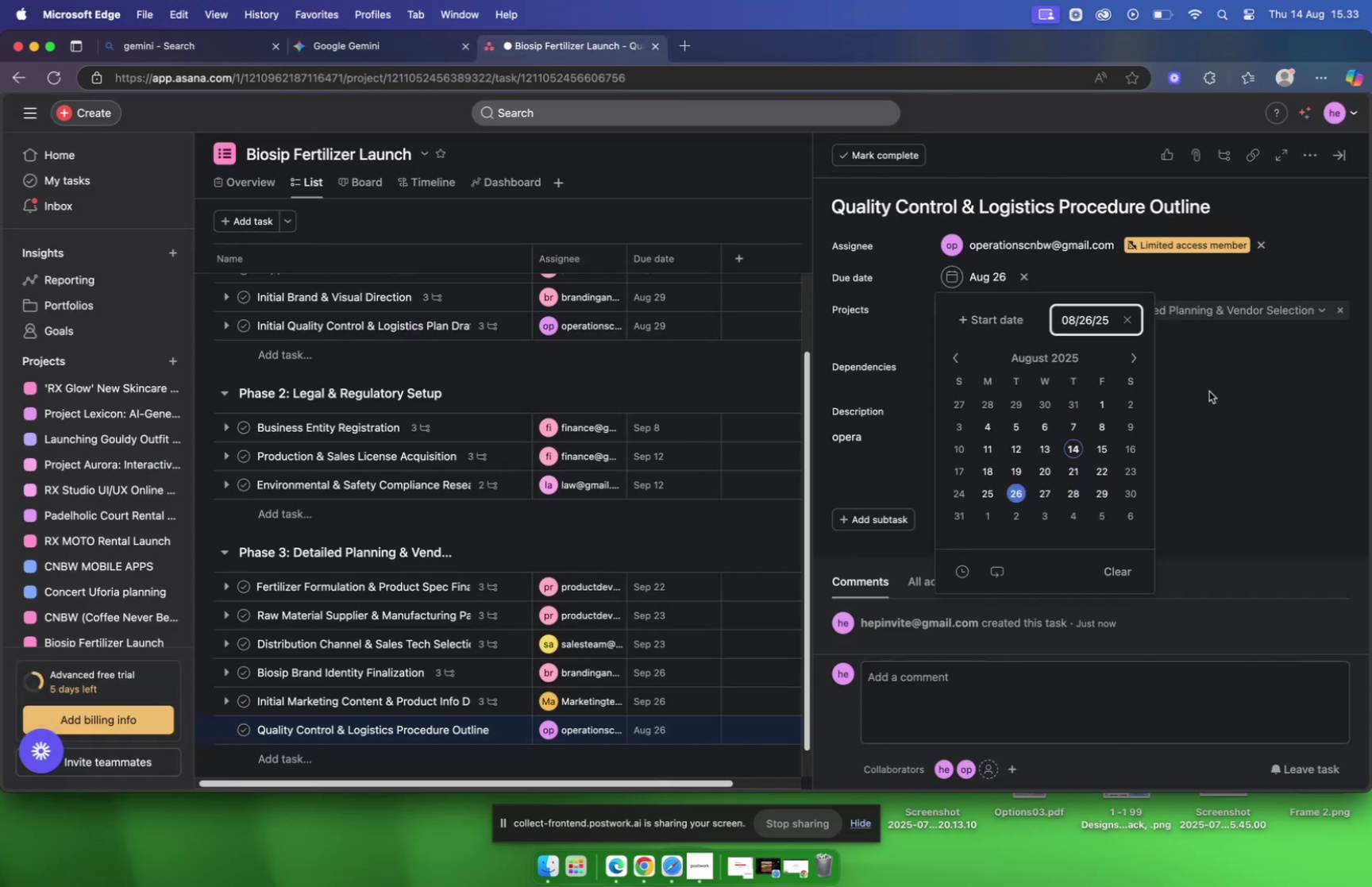 
left_click([1210, 388])
 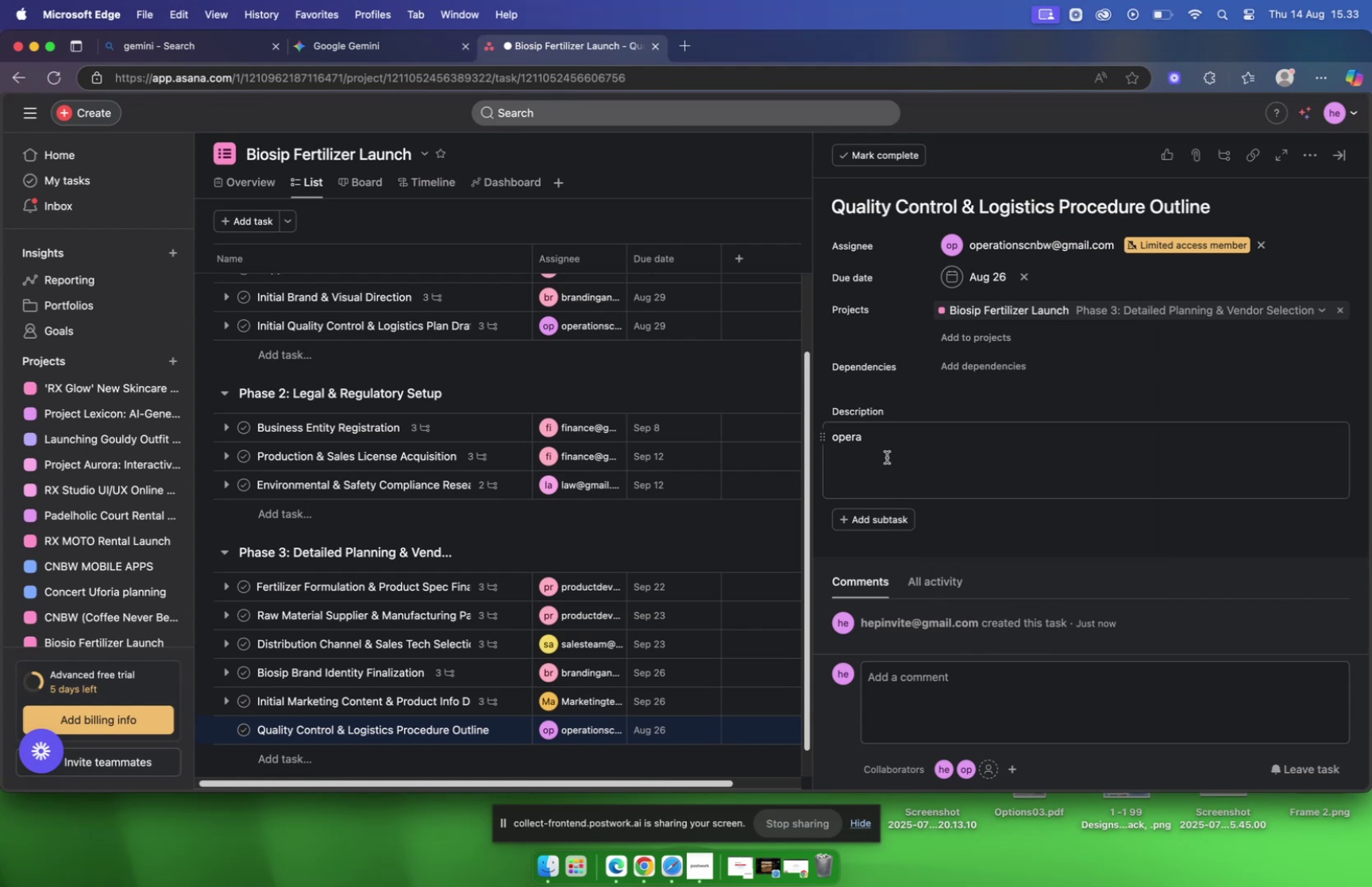 
left_click([885, 448])
 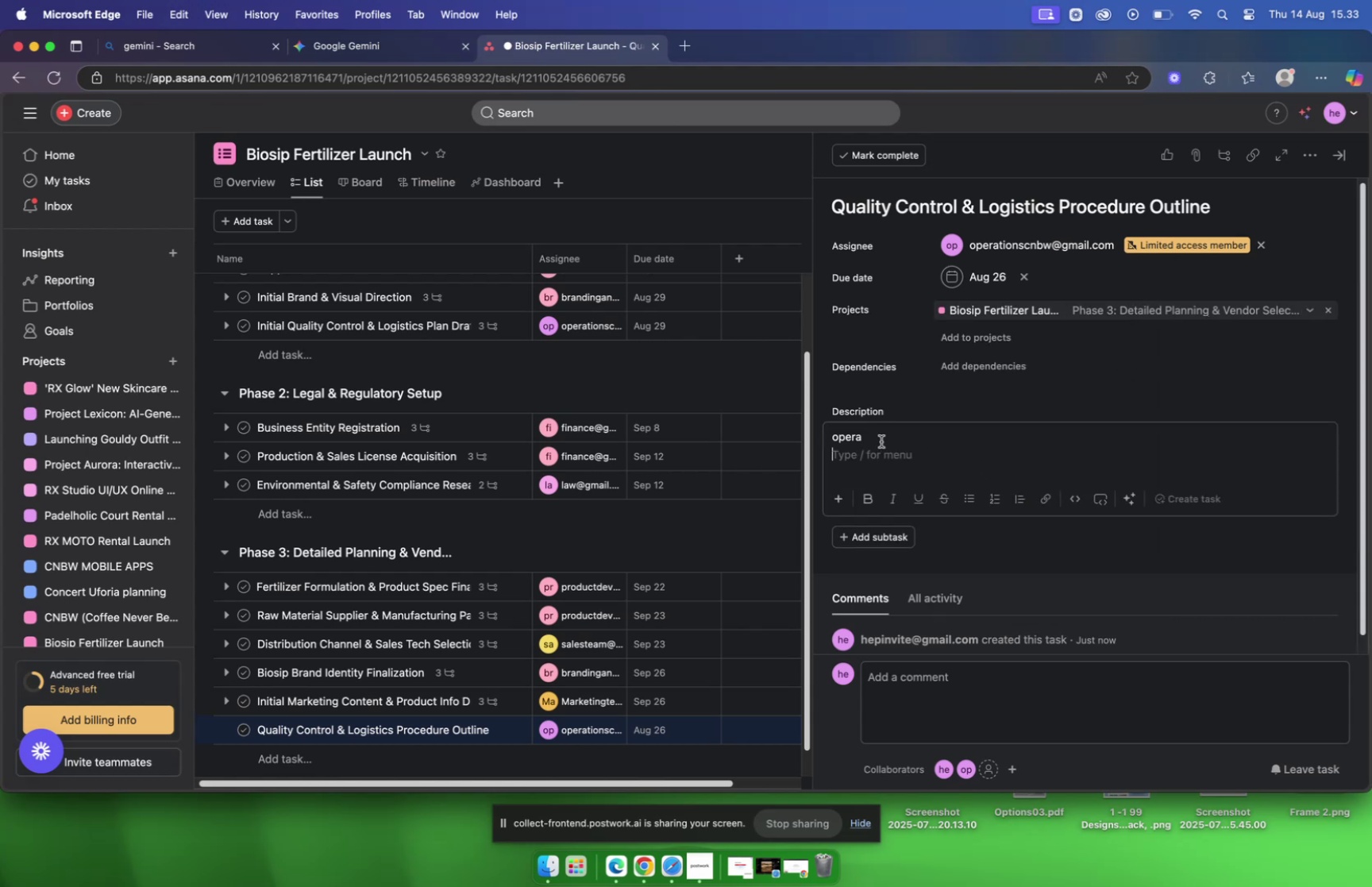 
left_click_drag(start_coordinate=[880, 438], to_coordinate=[819, 434])
 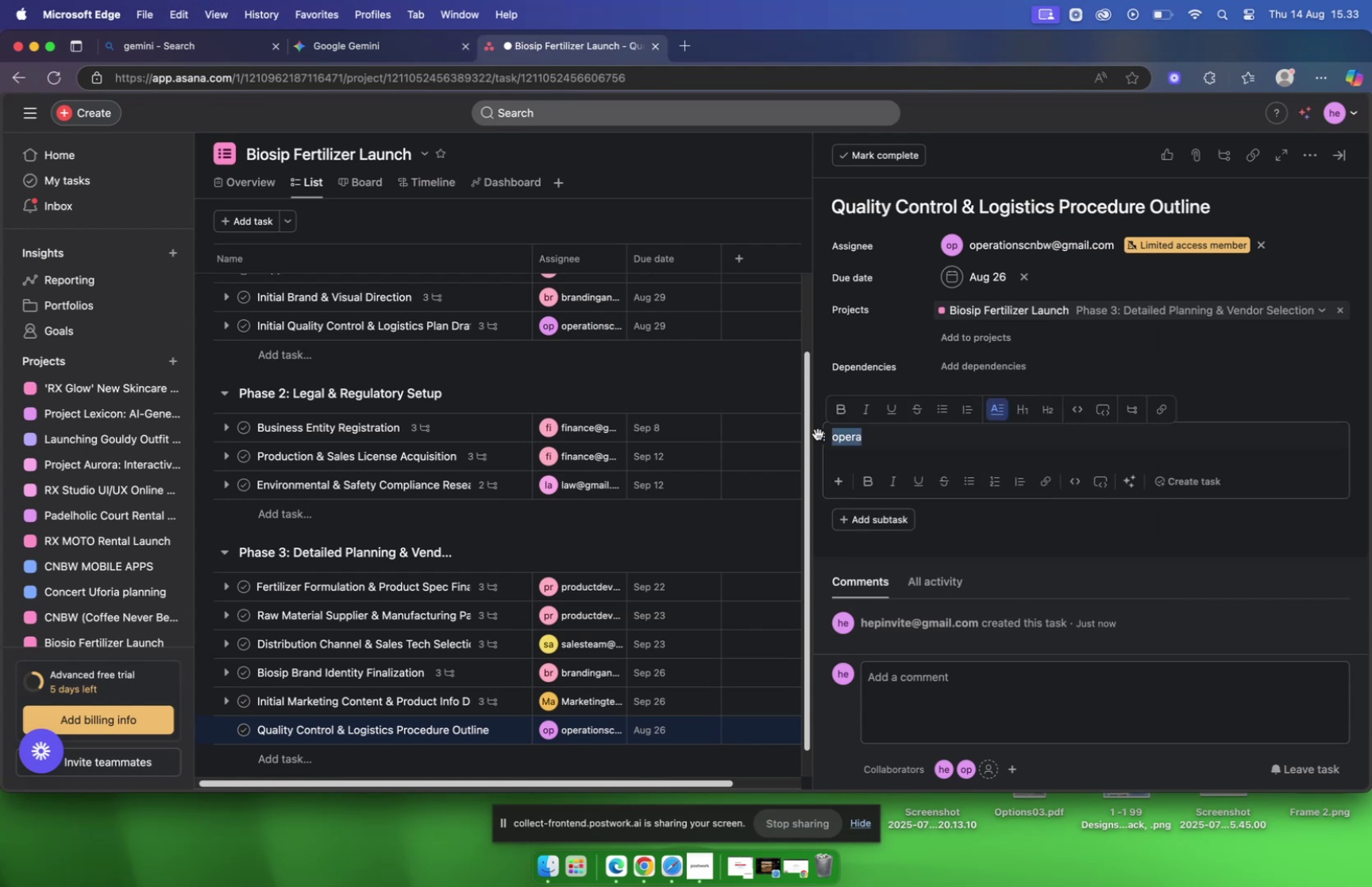 
key(Meta+V)
 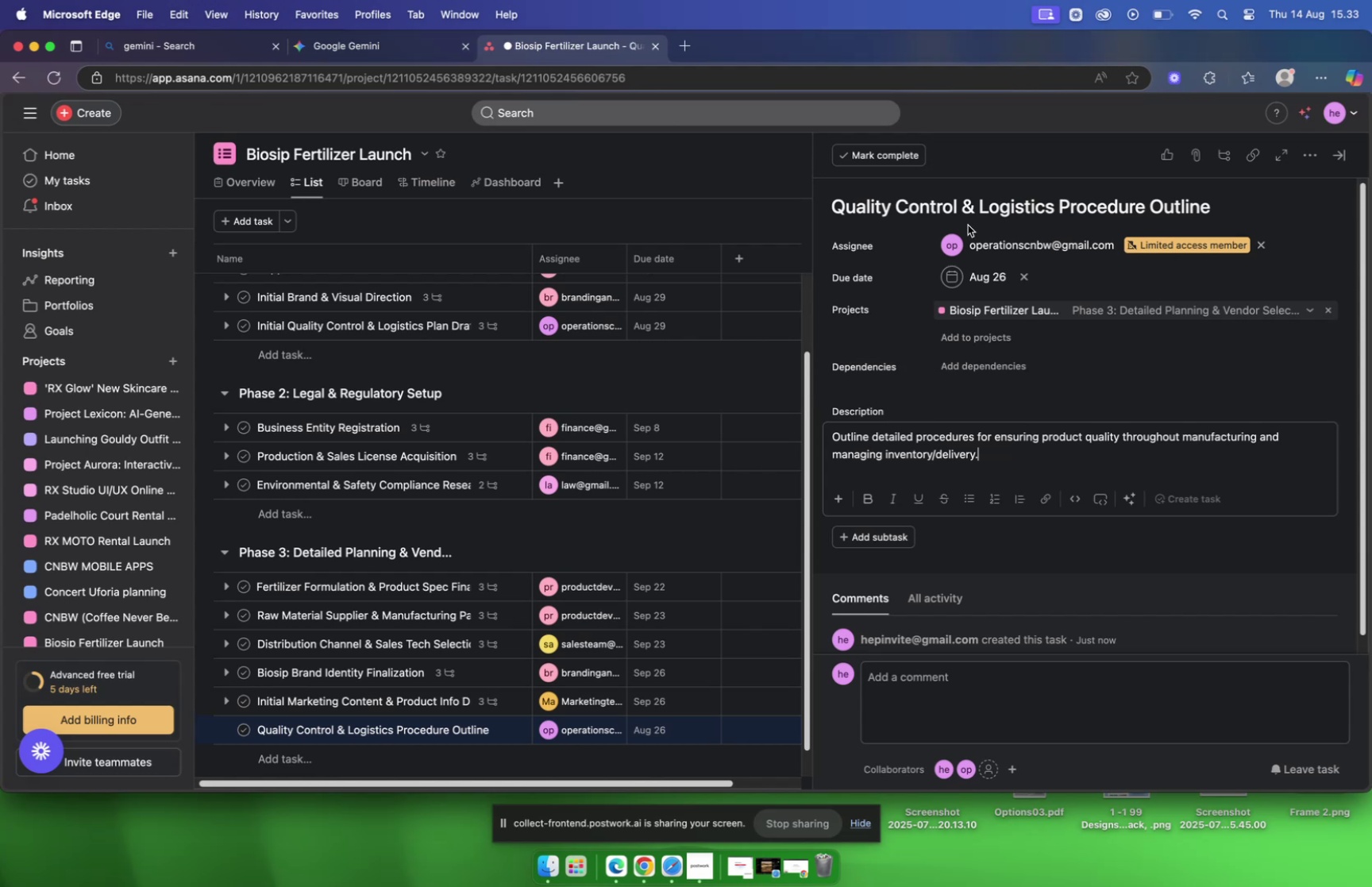 
wait(12.4)
 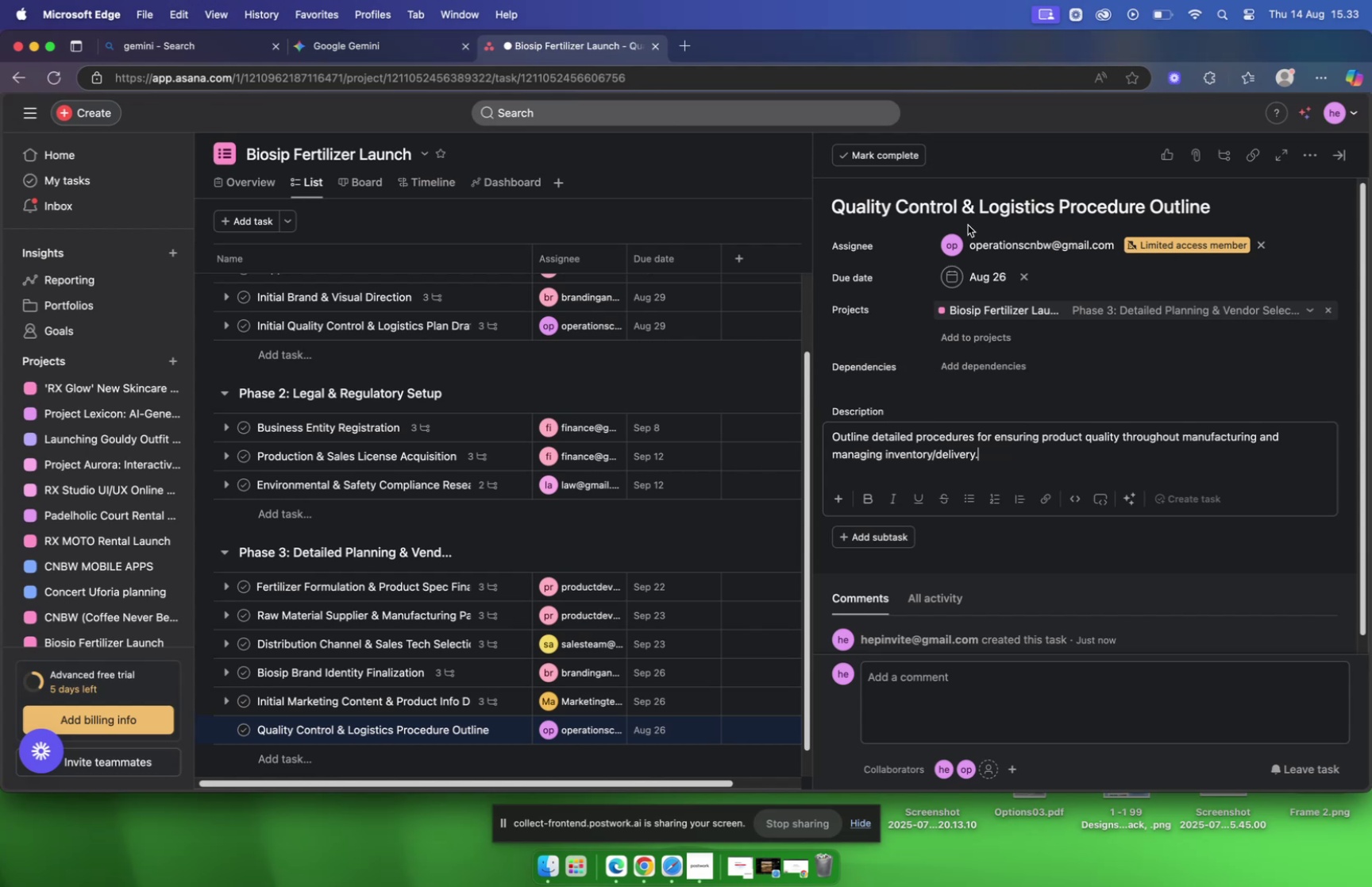 
scroll: coordinate [716, 367], scroll_direction: down, amount: 9.0
 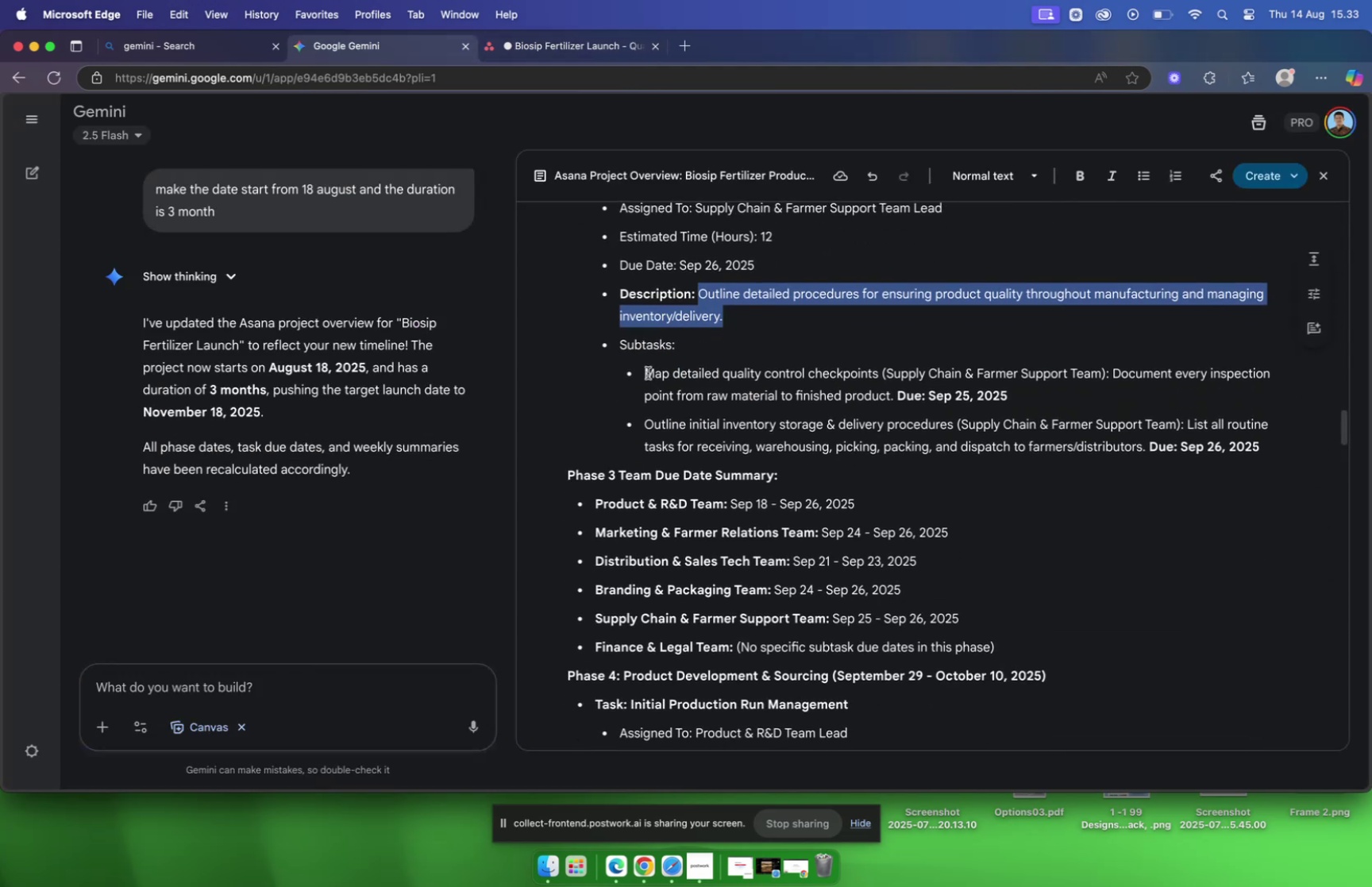 
left_click_drag(start_coordinate=[646, 370], to_coordinate=[879, 372])
 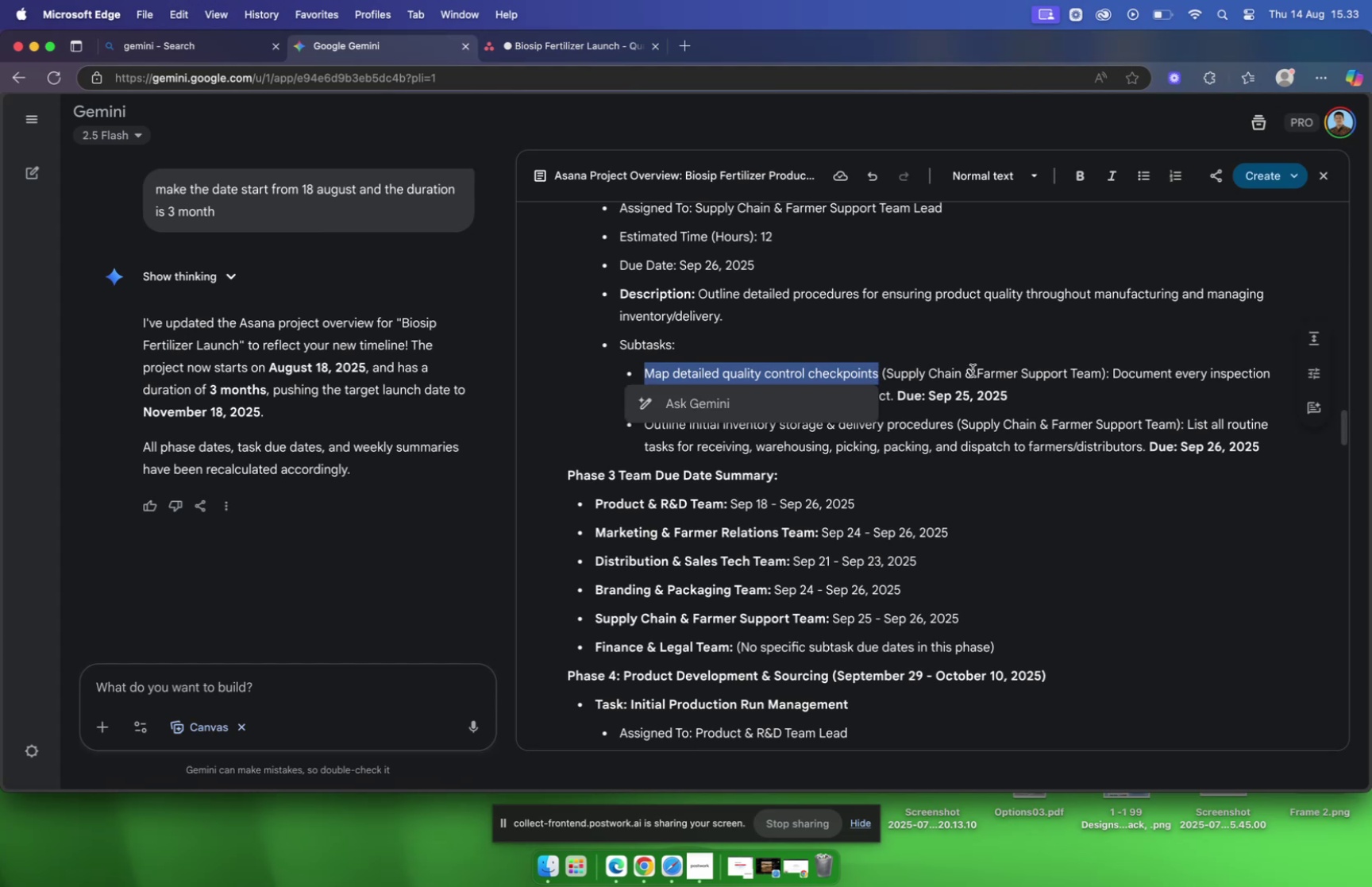 
key(Meta+C)
 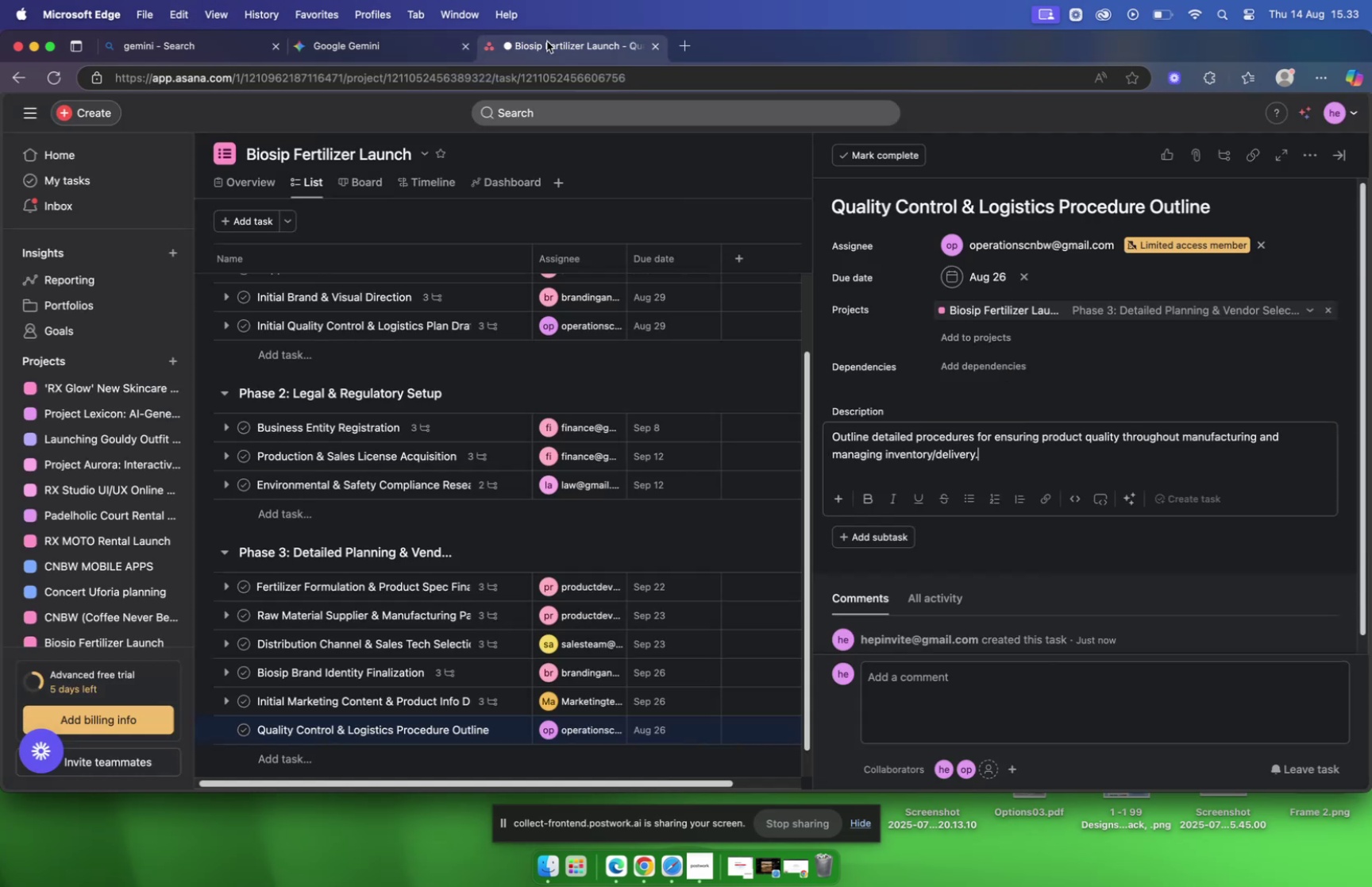 
mouse_move([904, 364])
 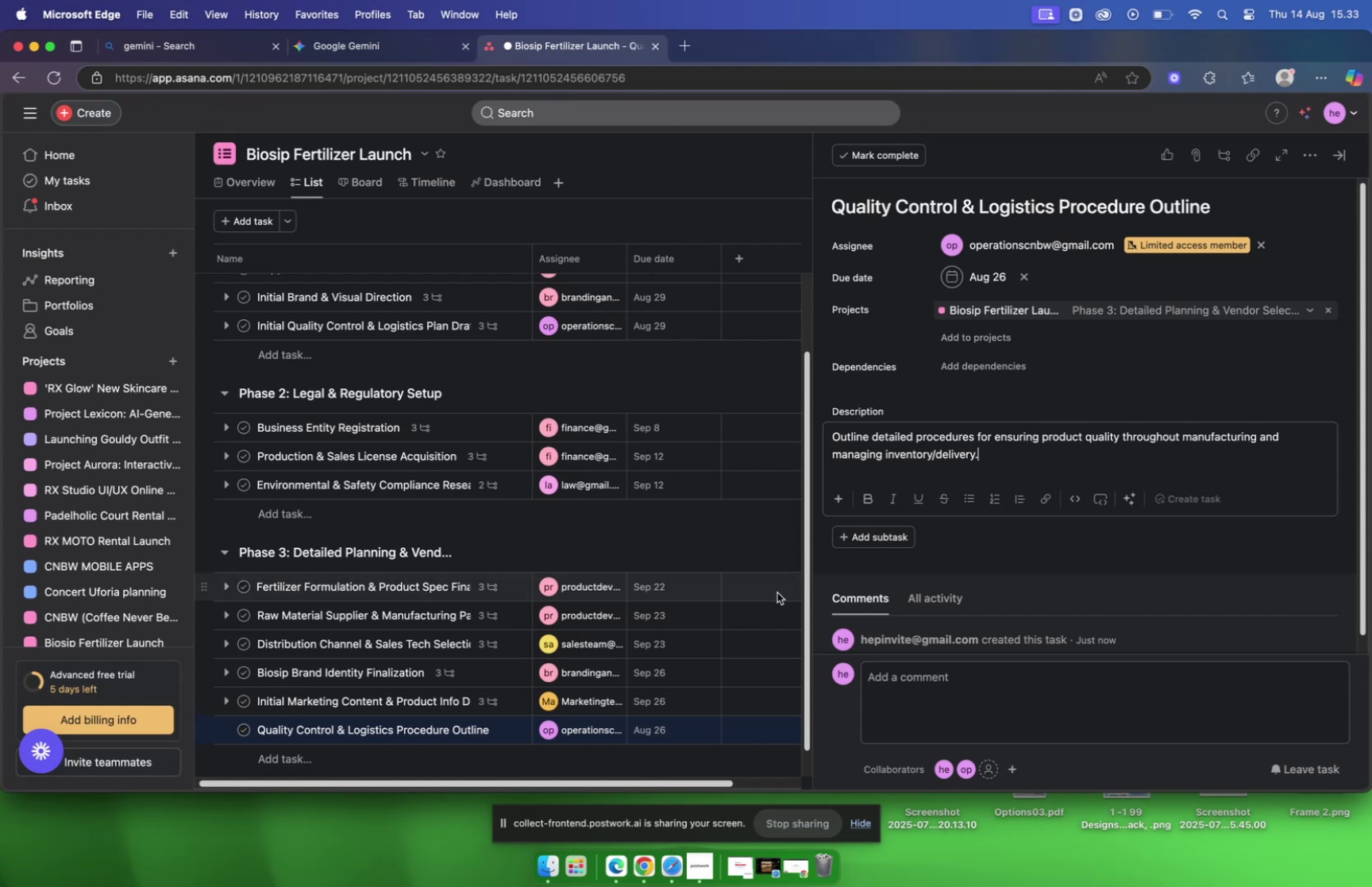 
left_click([888, 530])
 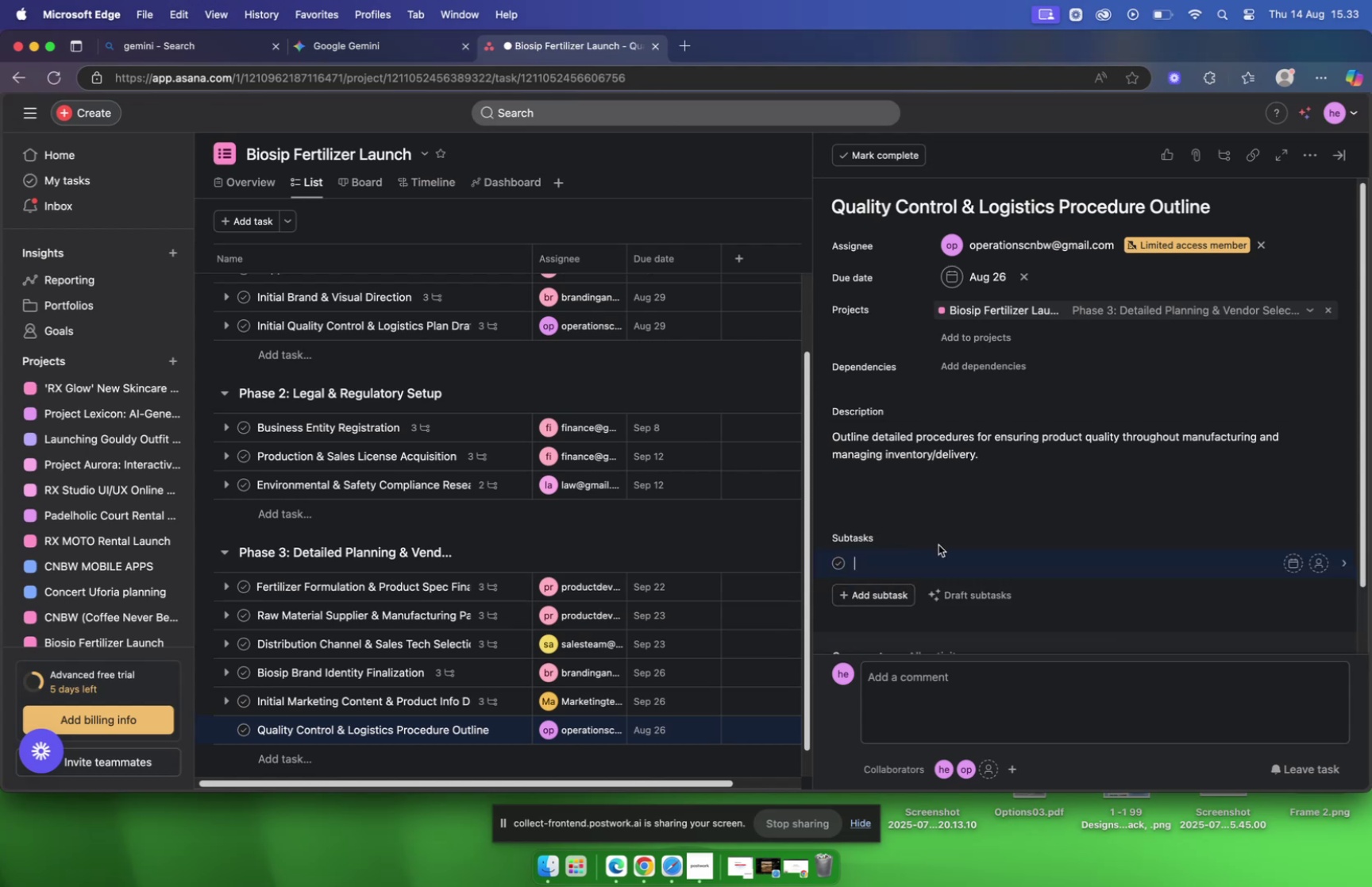 
key(Meta+V)
 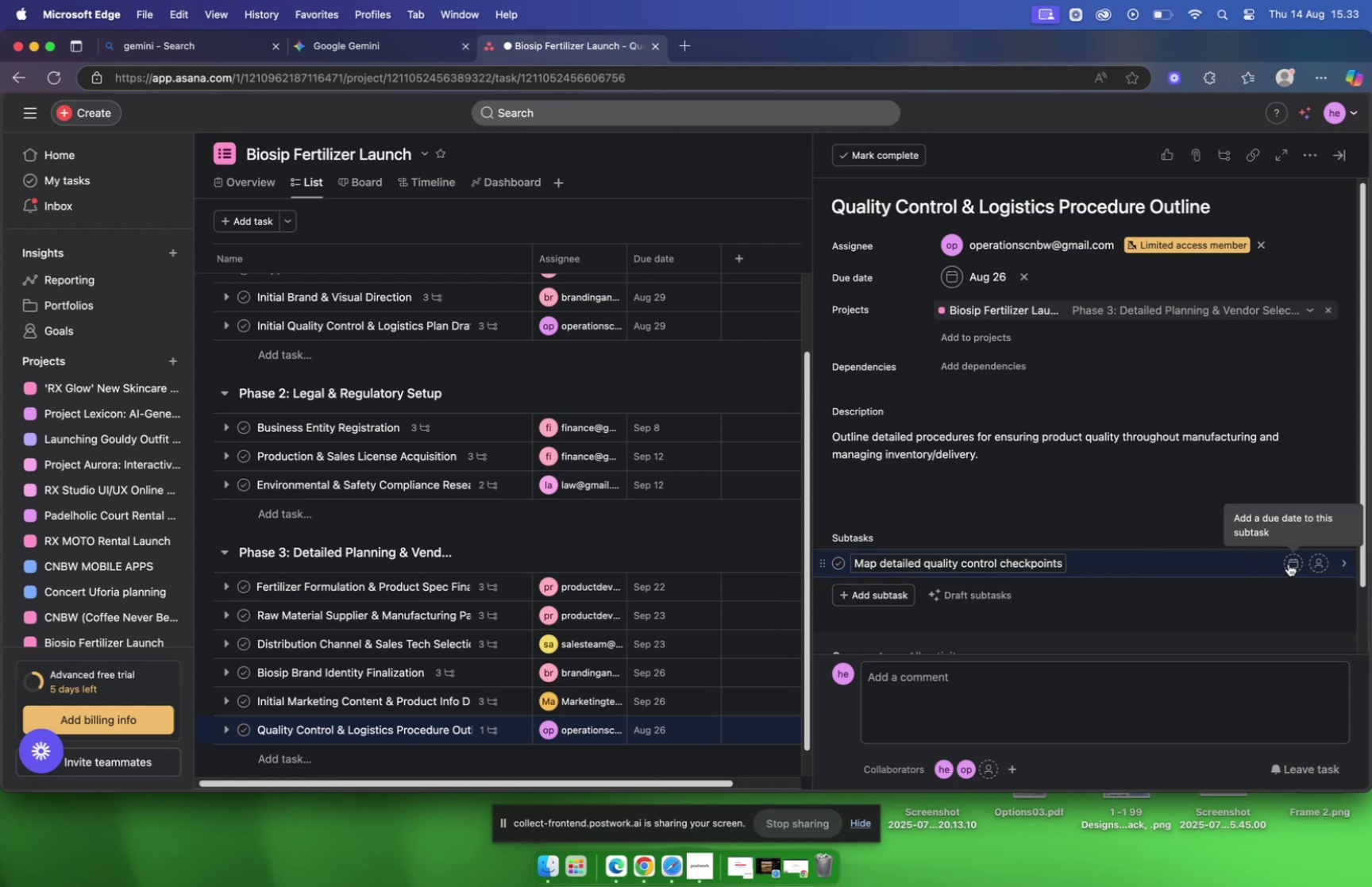 
wait(6.47)
 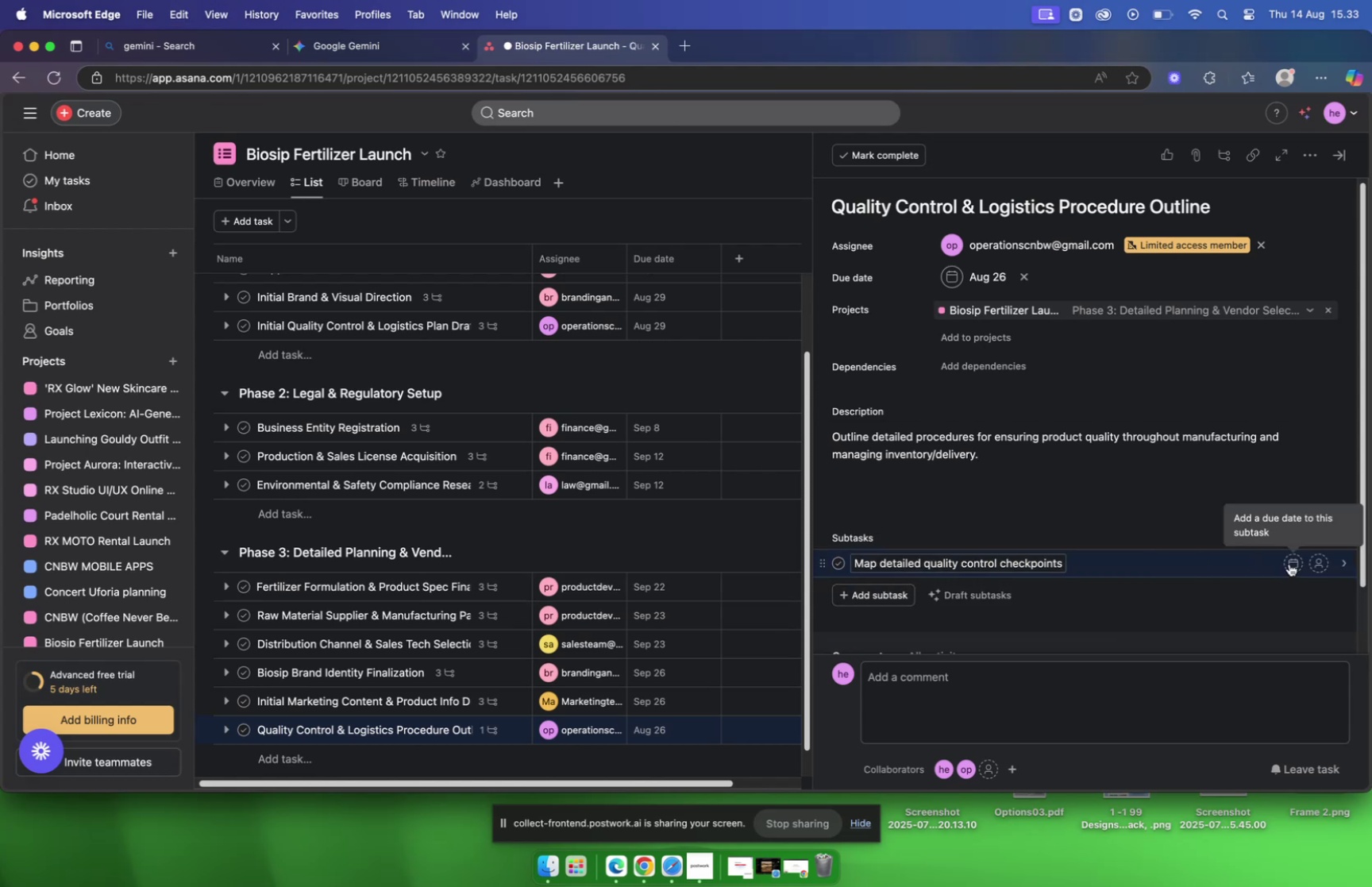 
left_click([1289, 563])
 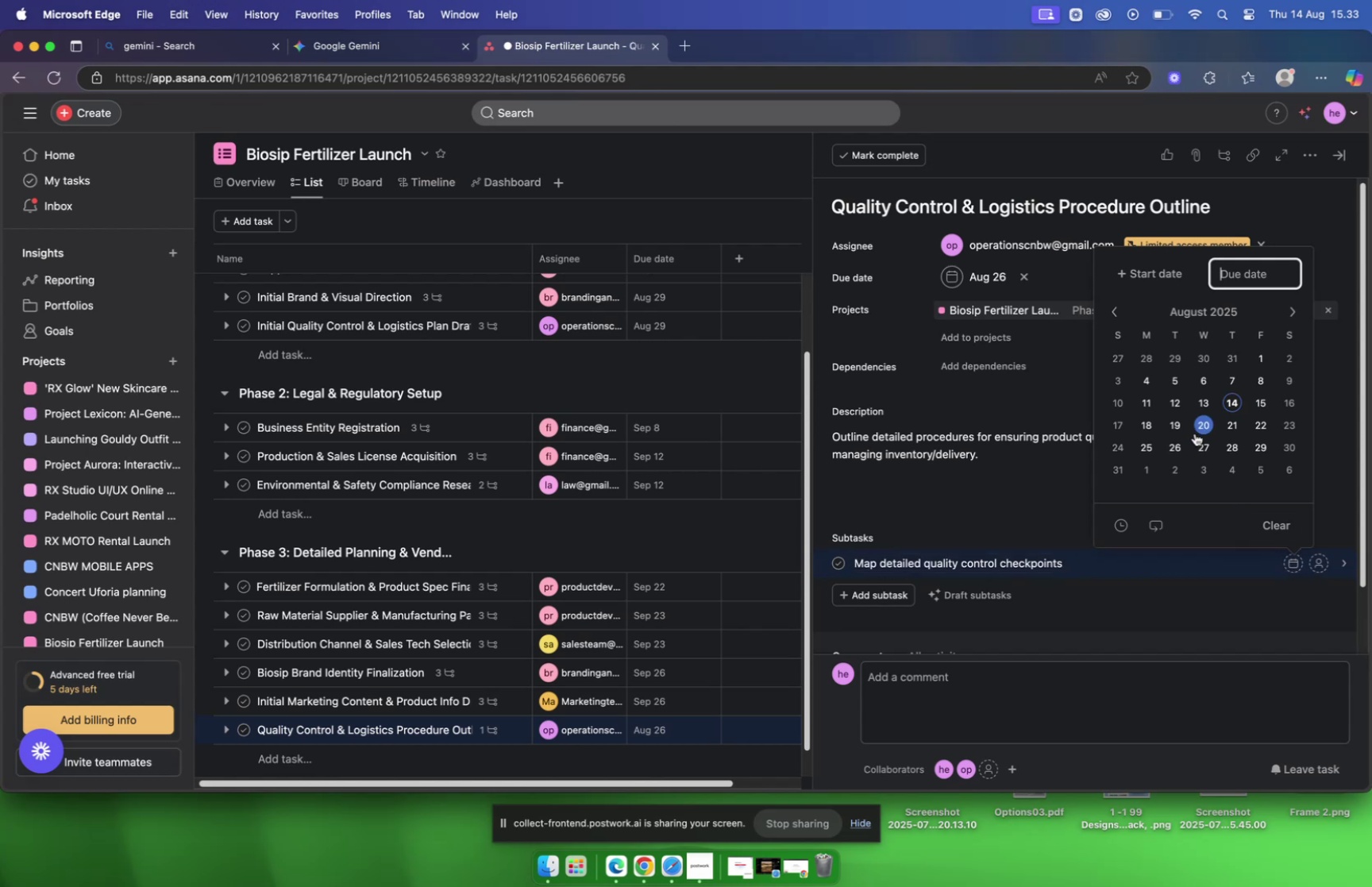 
left_click([375, 52])
 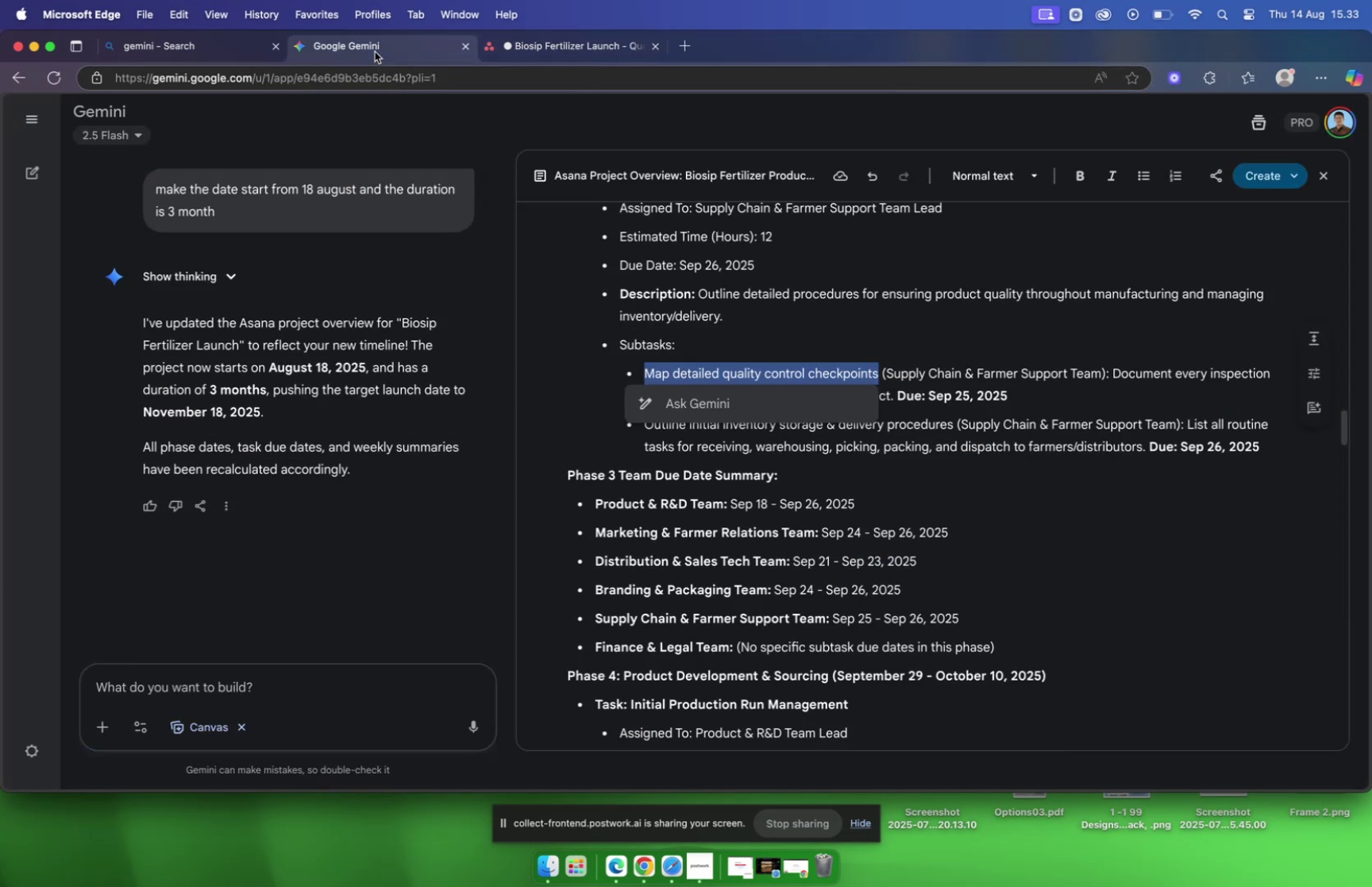 
scroll: coordinate [917, 404], scroll_direction: down, amount: 2.0
 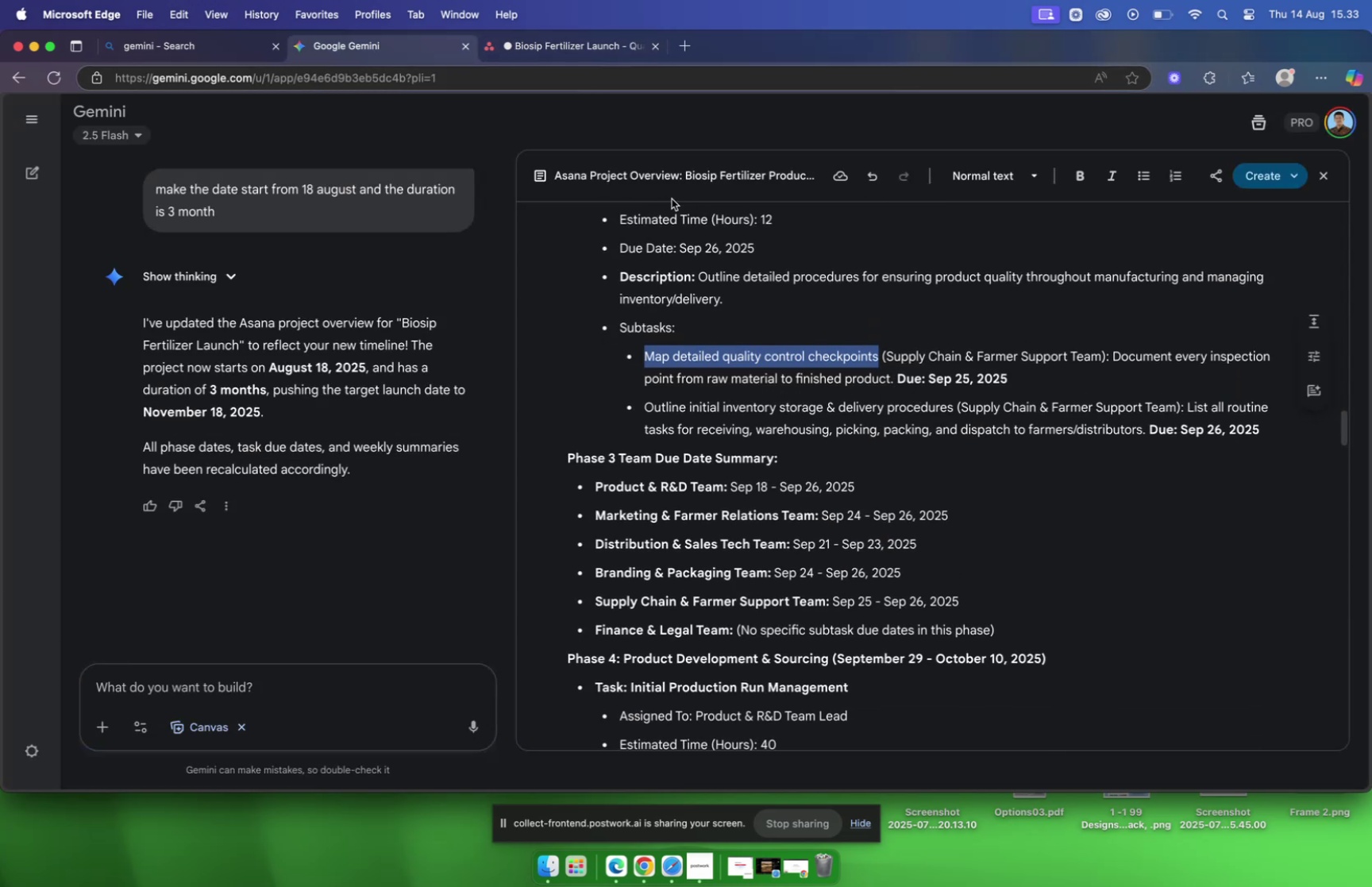 
left_click([518, 48])
 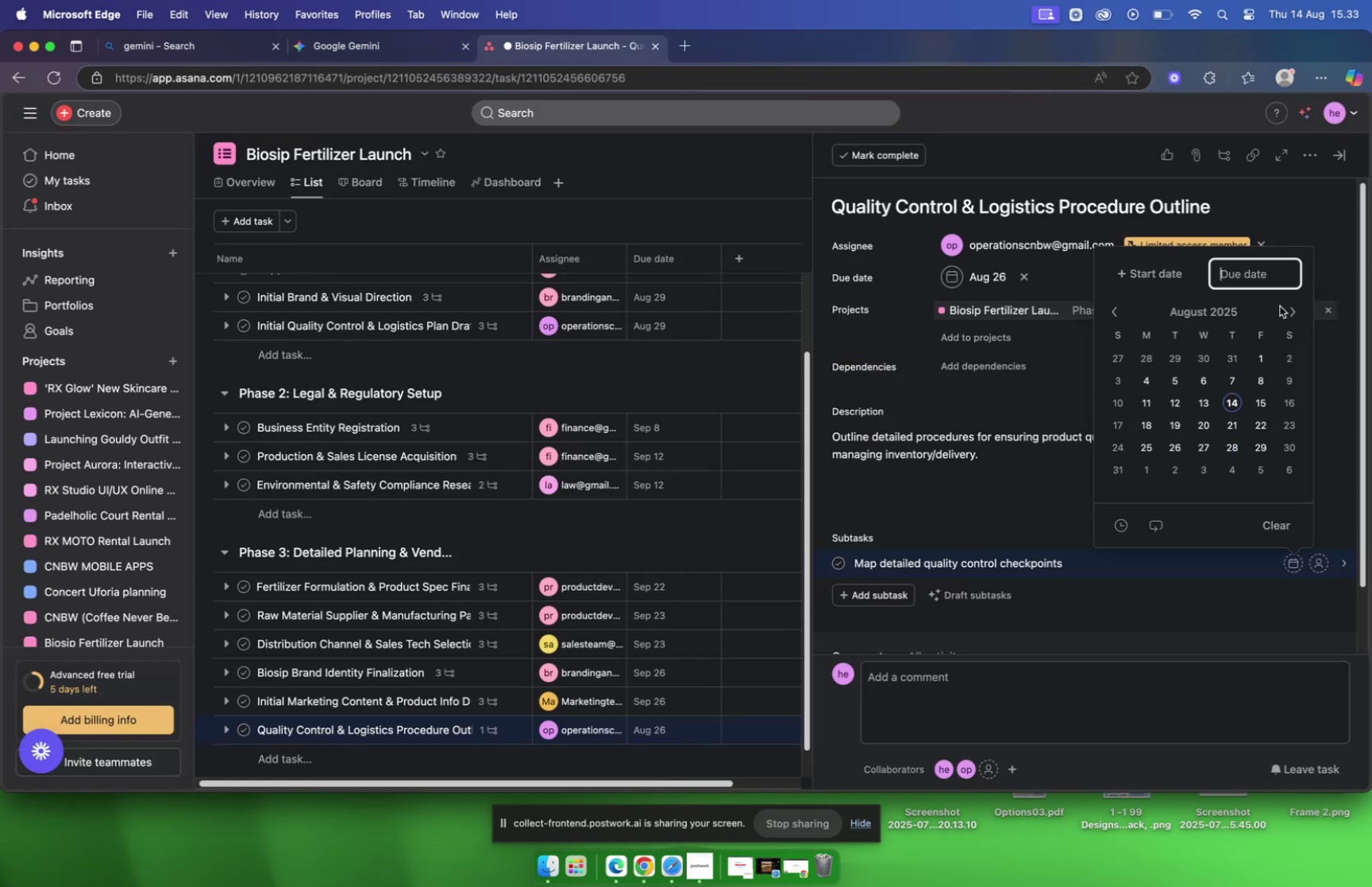 
left_click([1297, 314])
 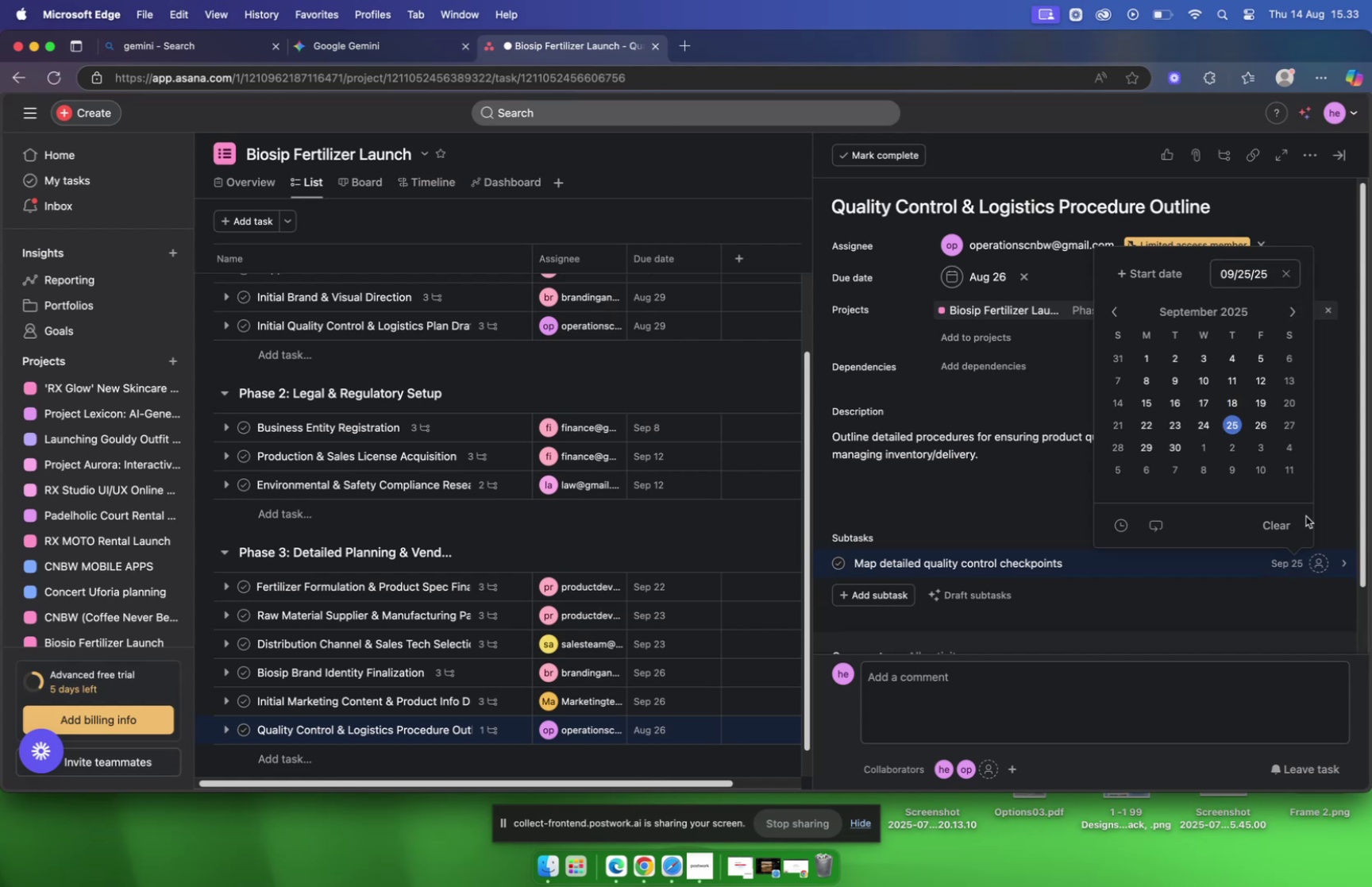 
left_click([1324, 565])
 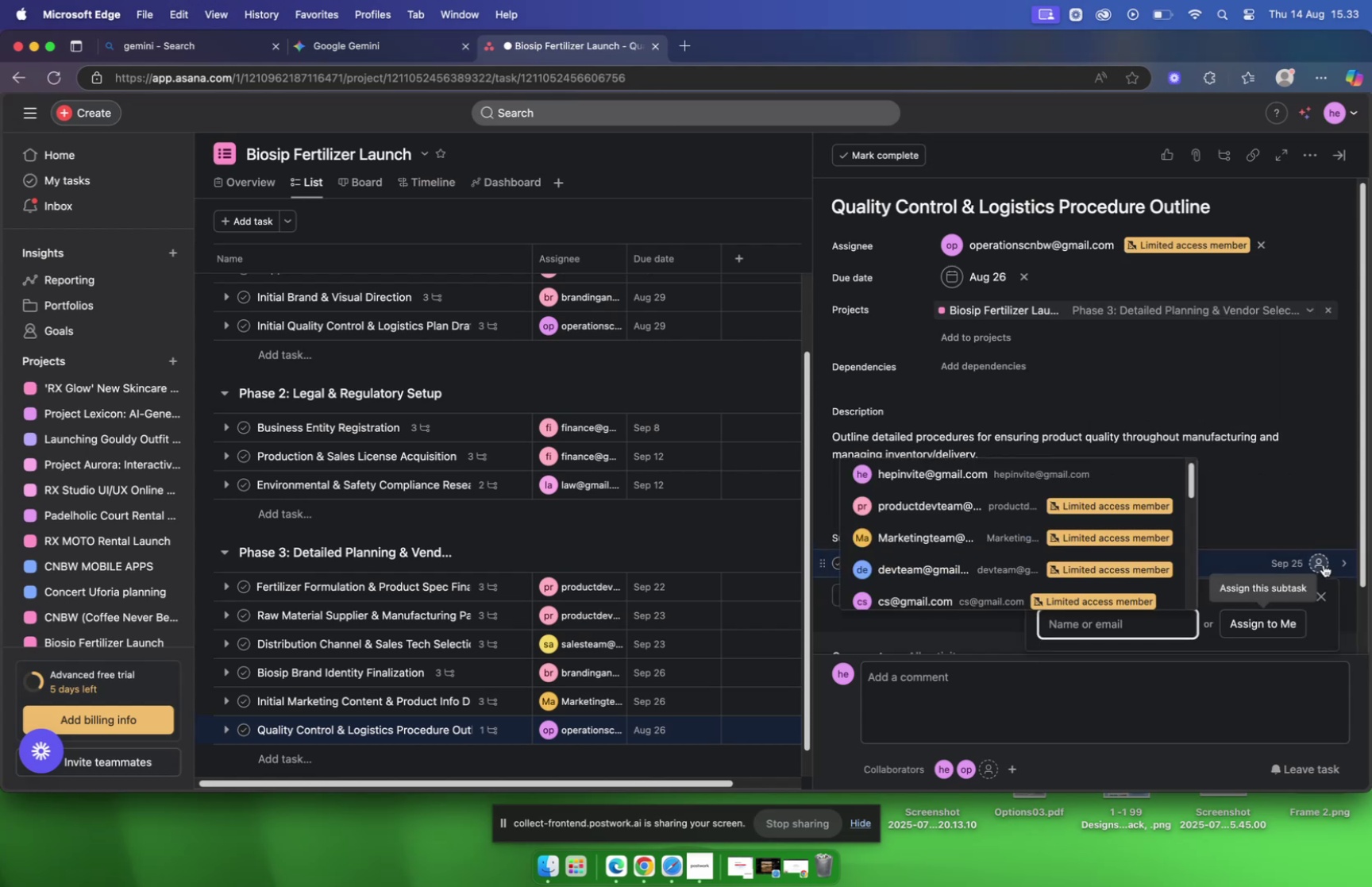 
type(qa)
 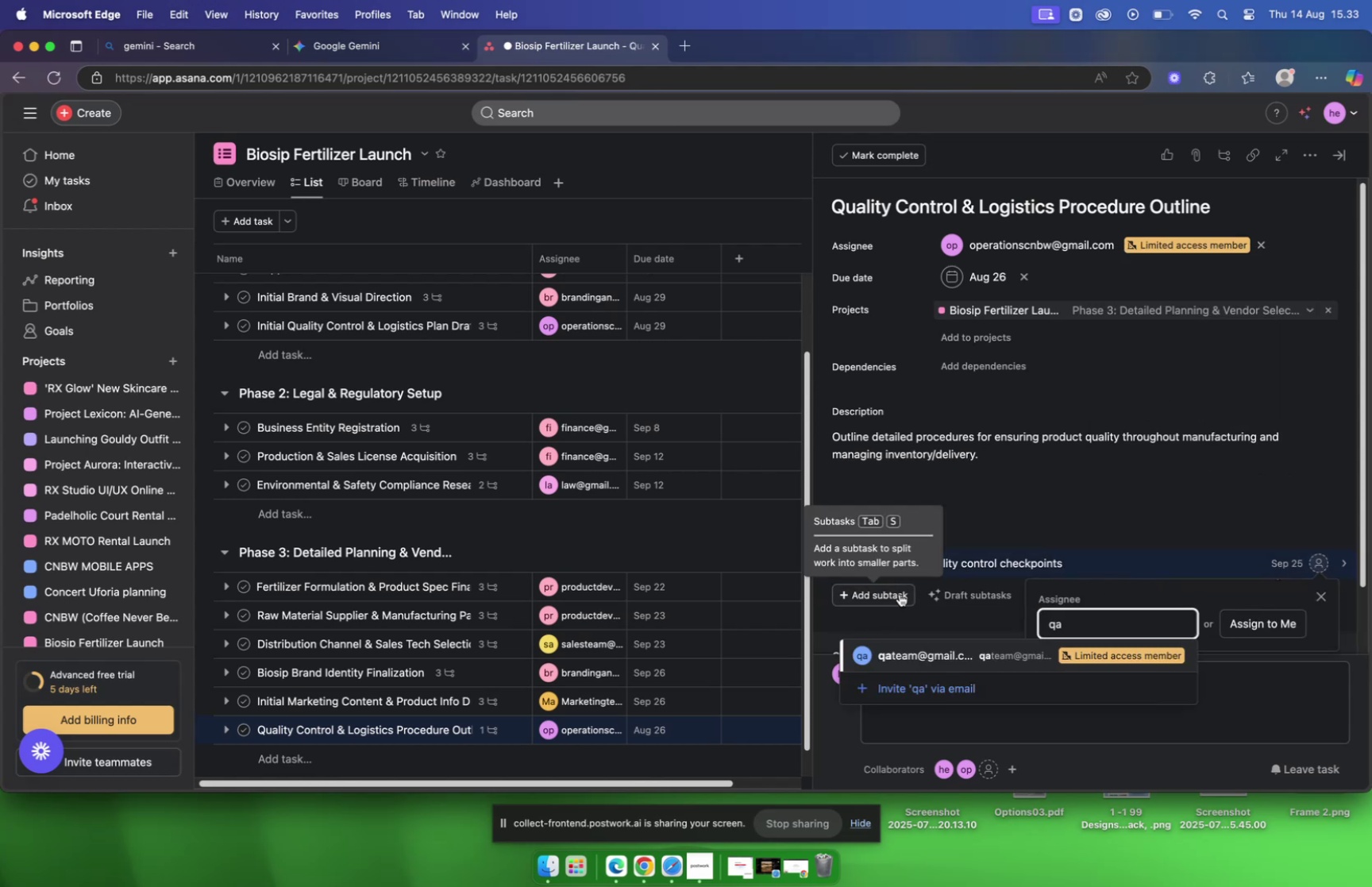 
left_click([905, 649])
 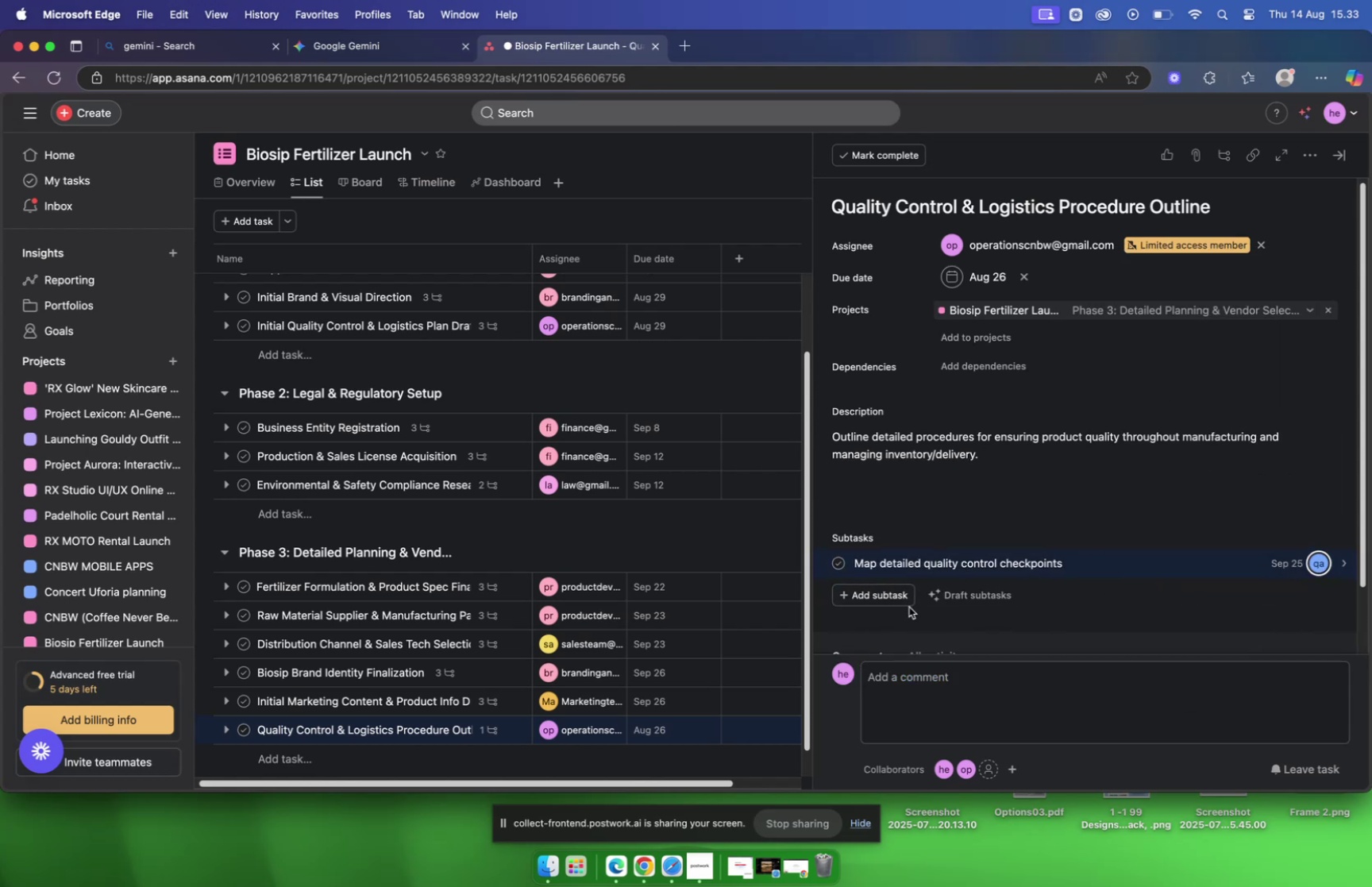 
left_click([891, 601])
 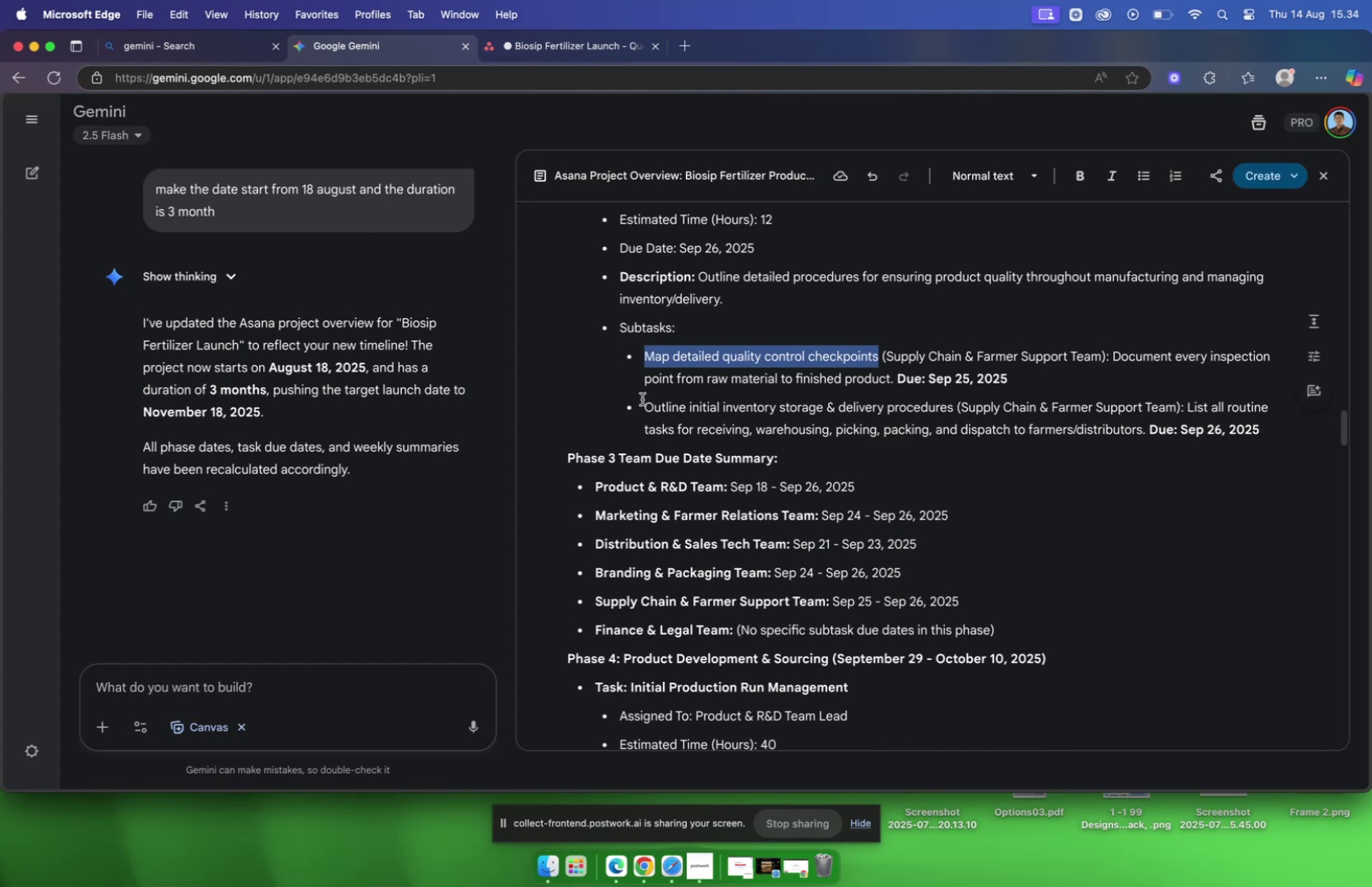 
left_click([646, 403])
 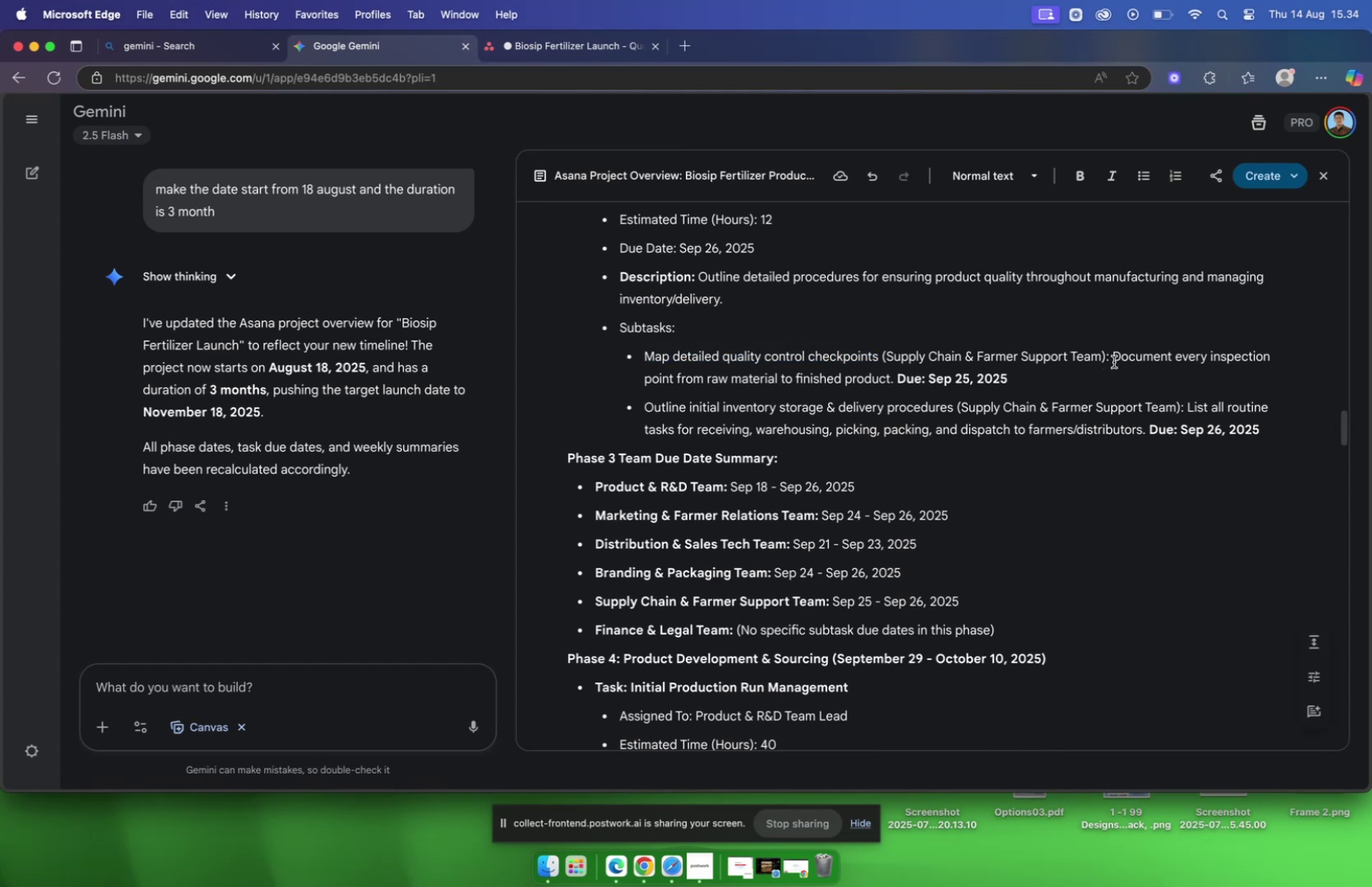 
left_click_drag(start_coordinate=[1113, 354], to_coordinate=[890, 380])
 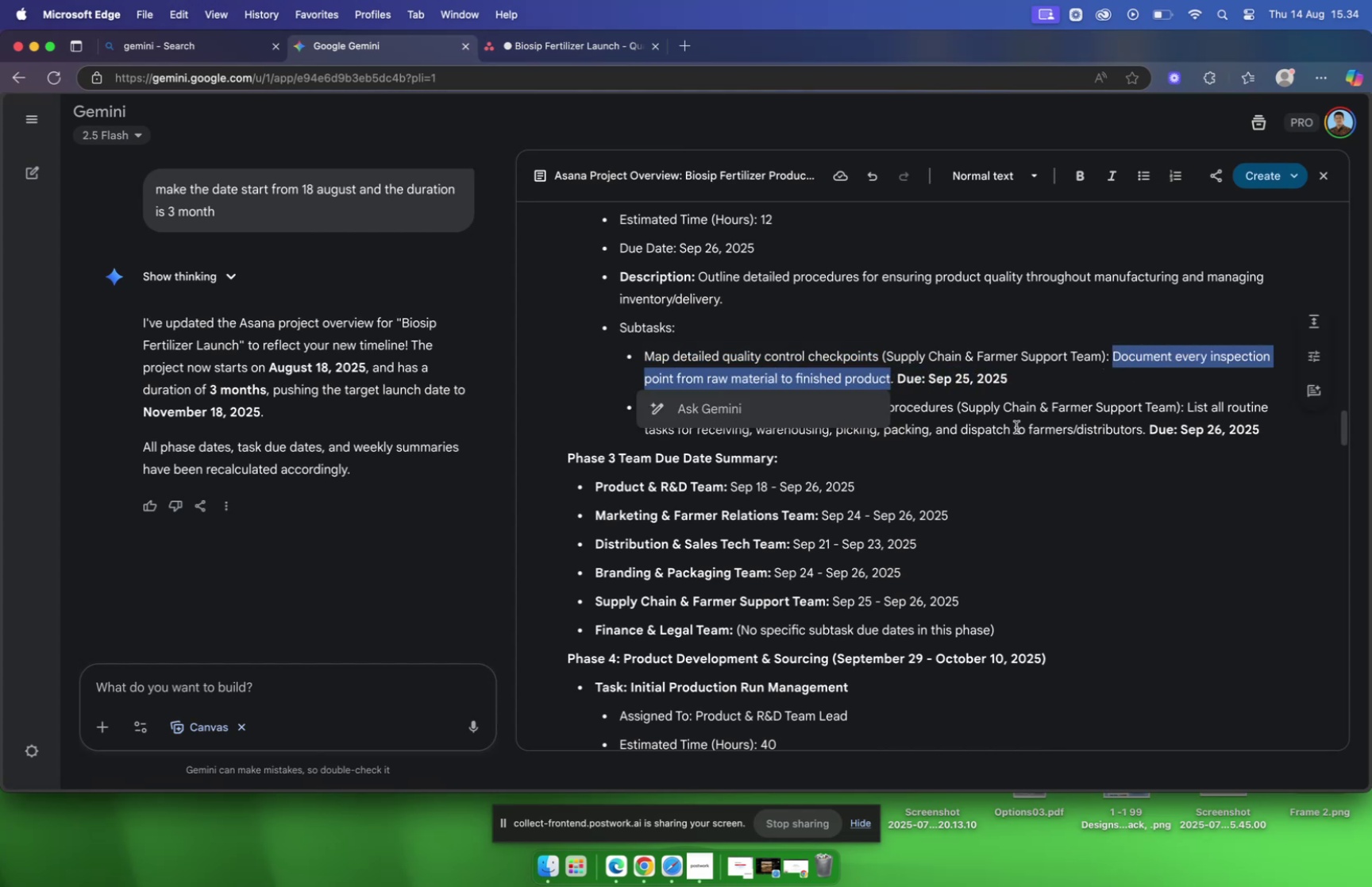 
key(Meta+C)
 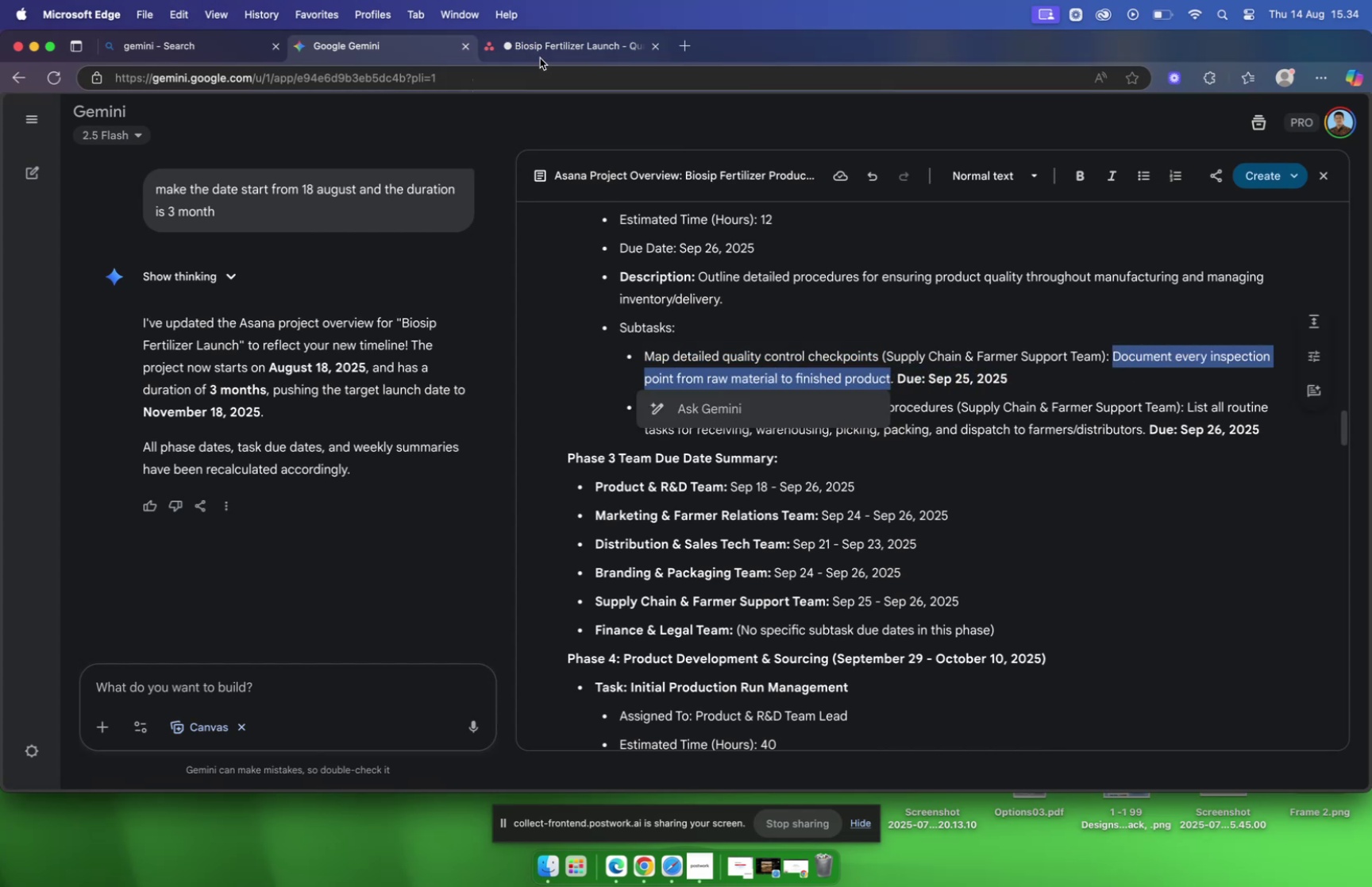 
left_click([536, 41])
 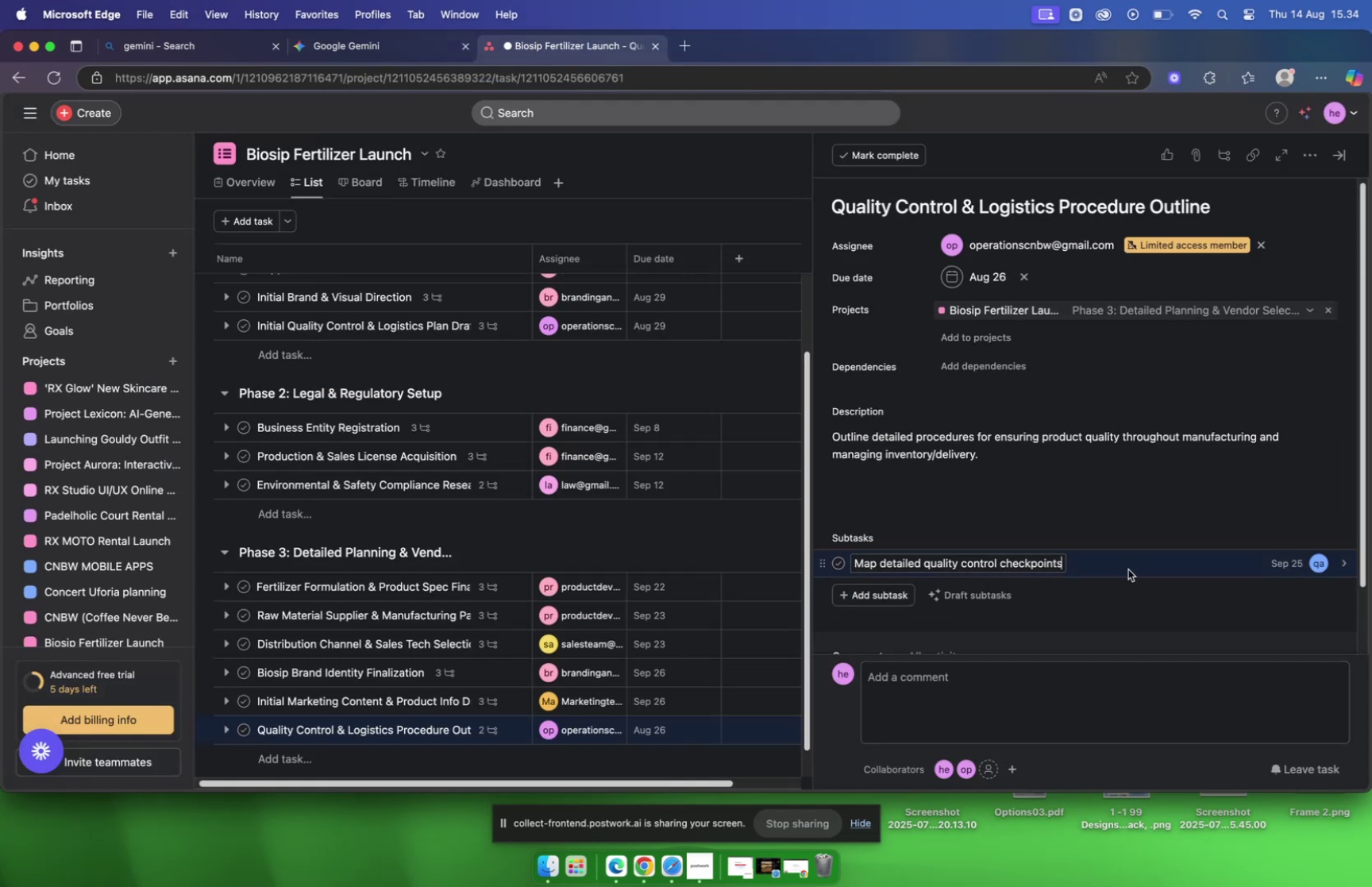 
left_click([1053, 456])
 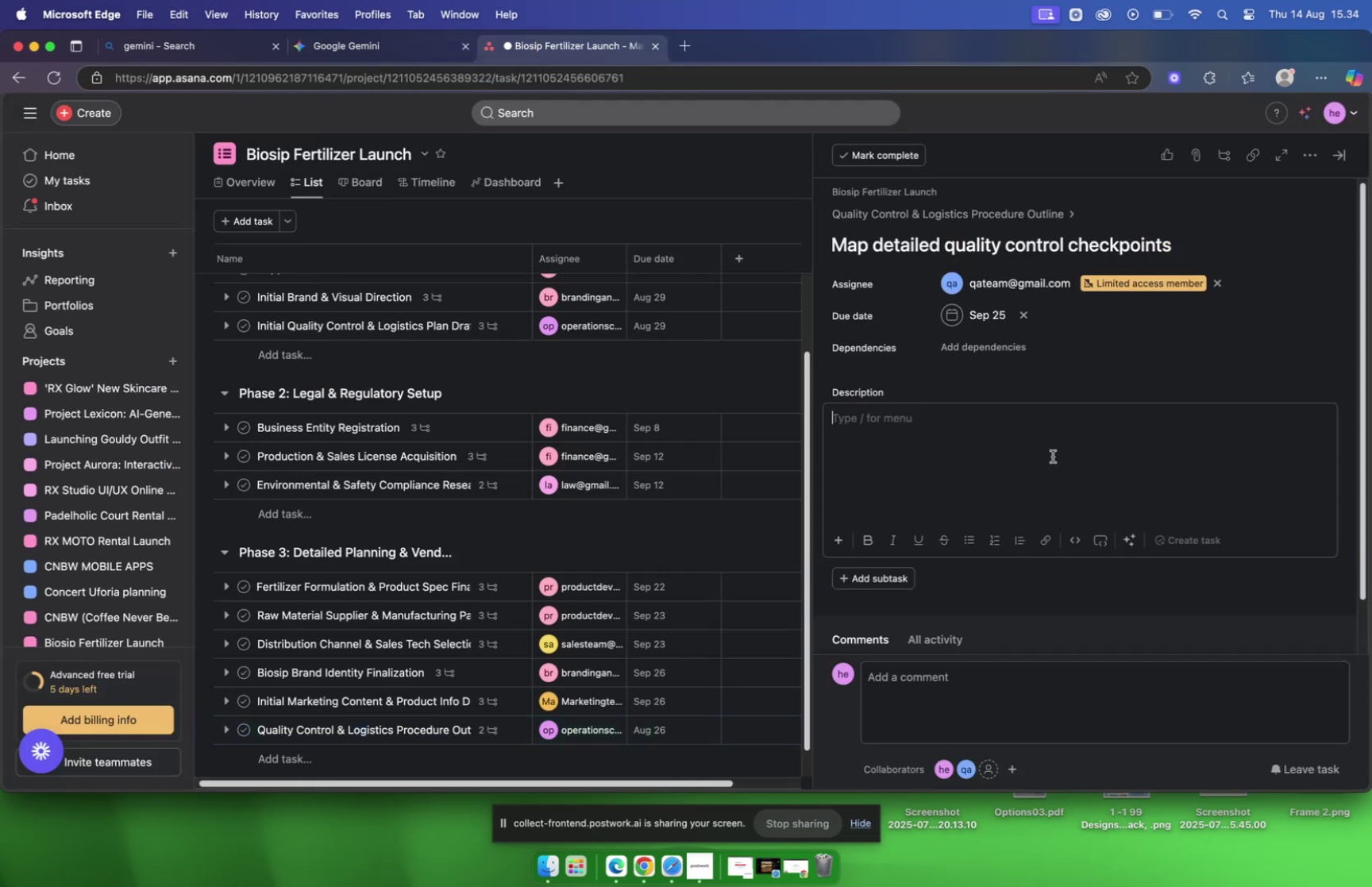 
key(Meta+V)
 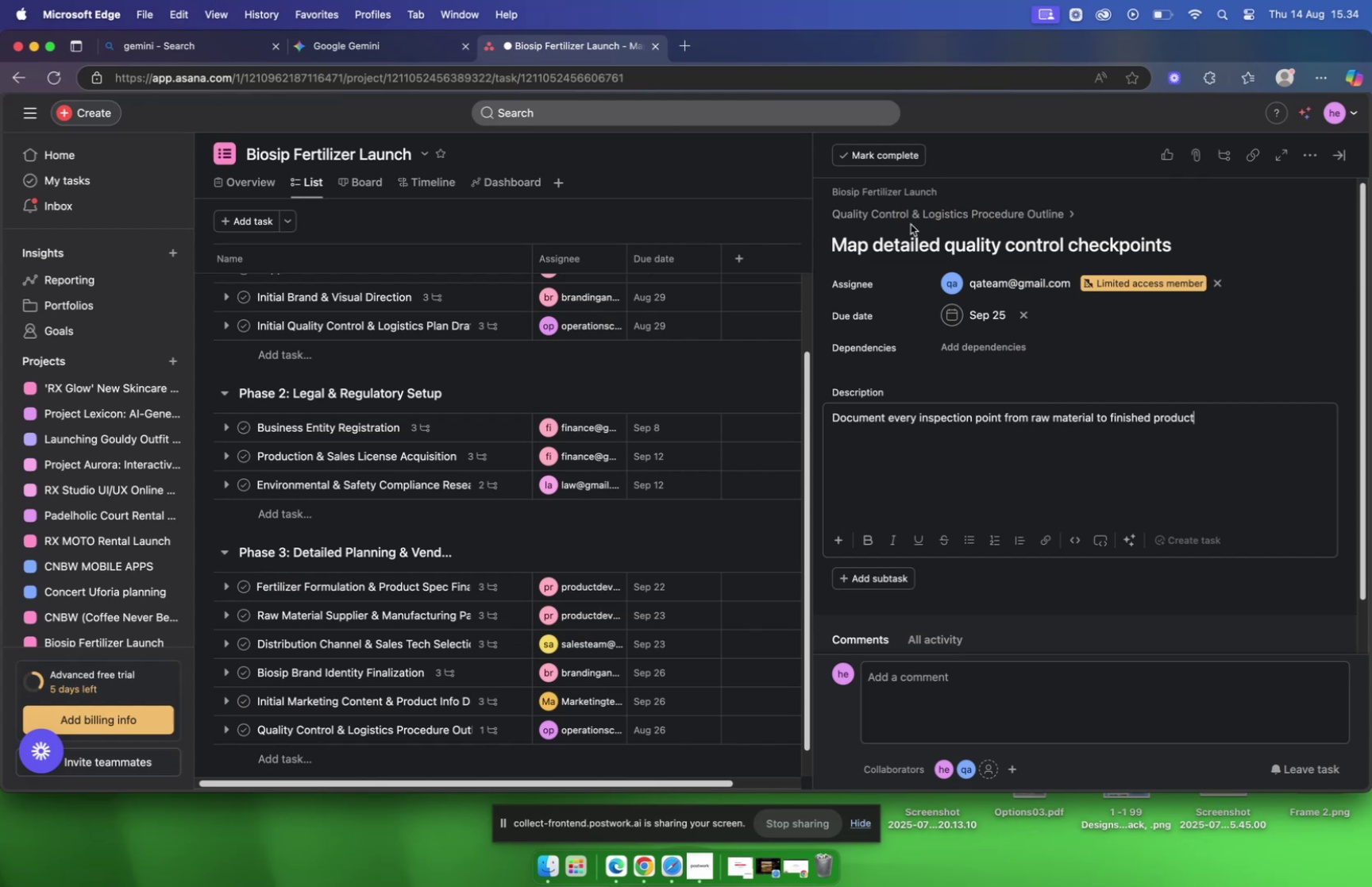 
left_click([908, 217])
 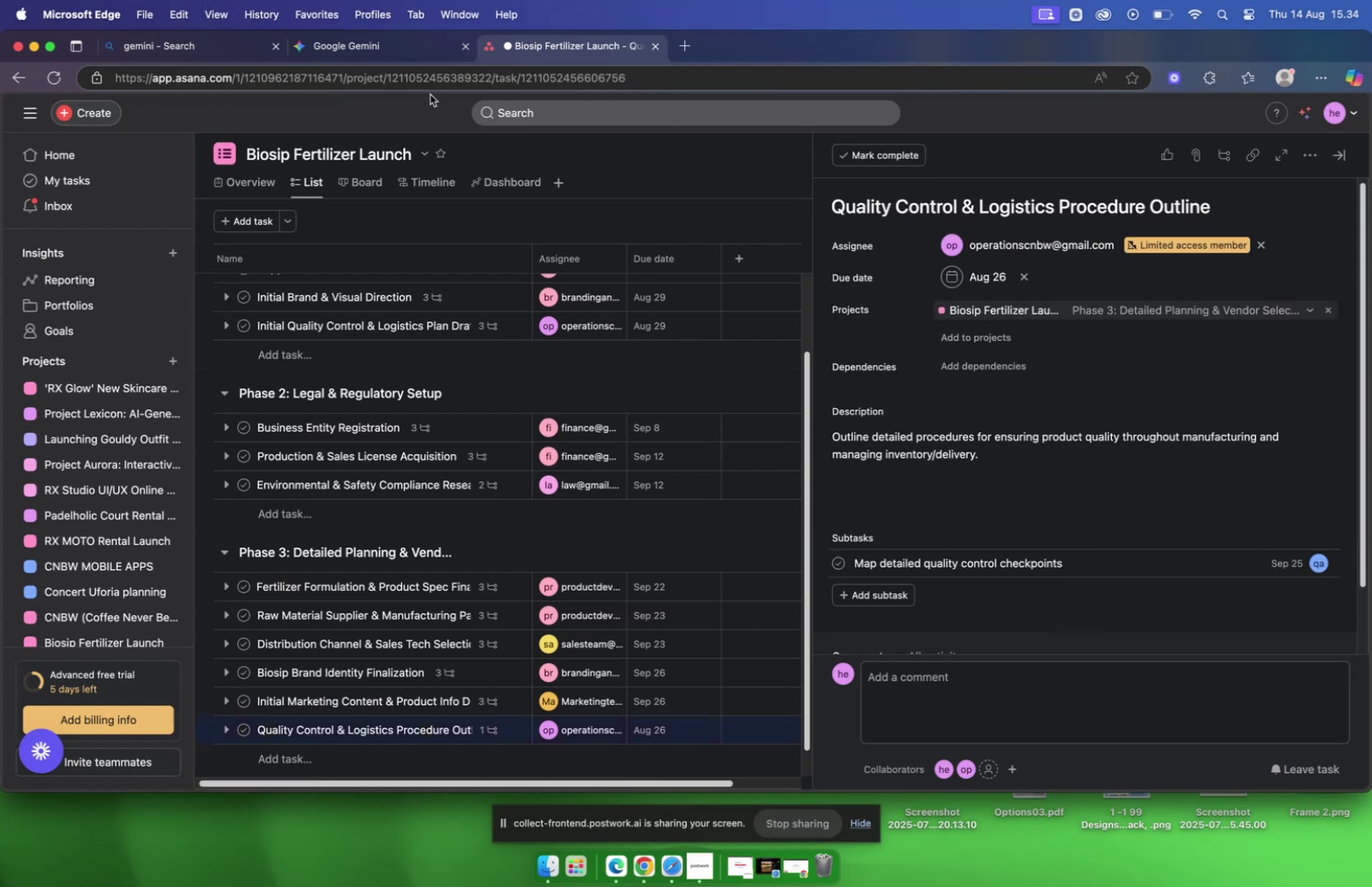 
left_click([383, 51])
 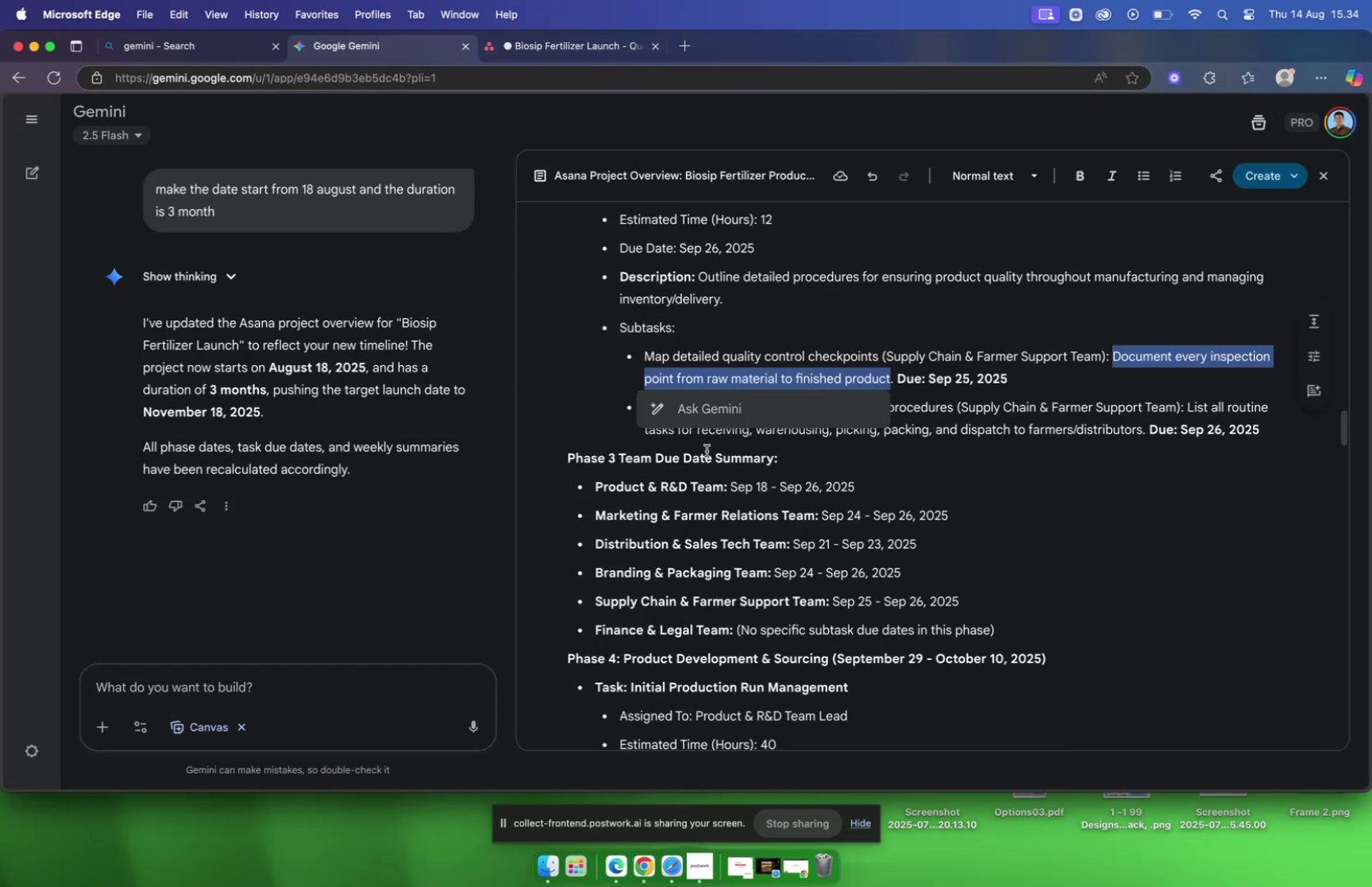 
left_click([763, 435])
 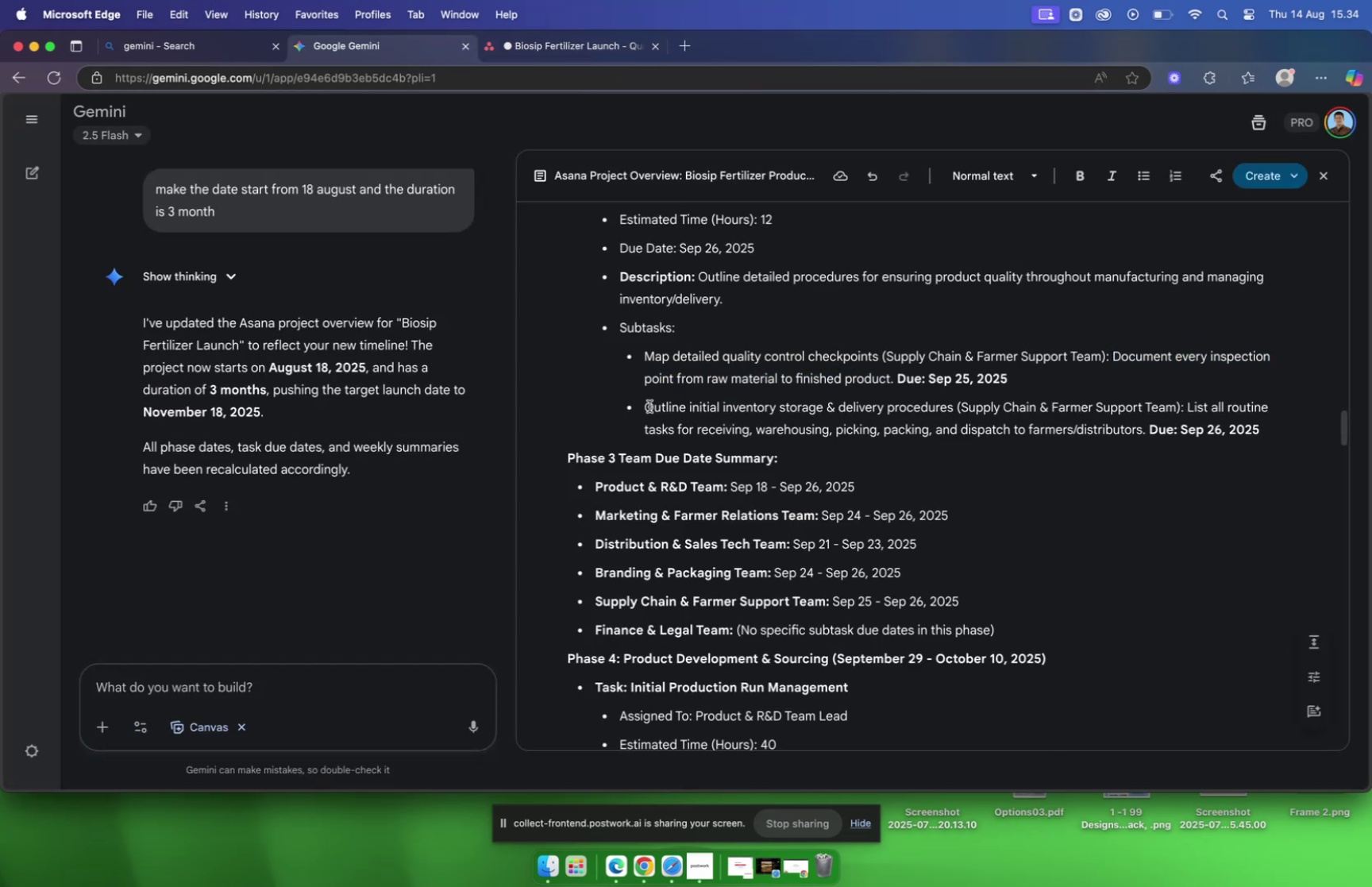 
left_click_drag(start_coordinate=[646, 406], to_coordinate=[955, 407])
 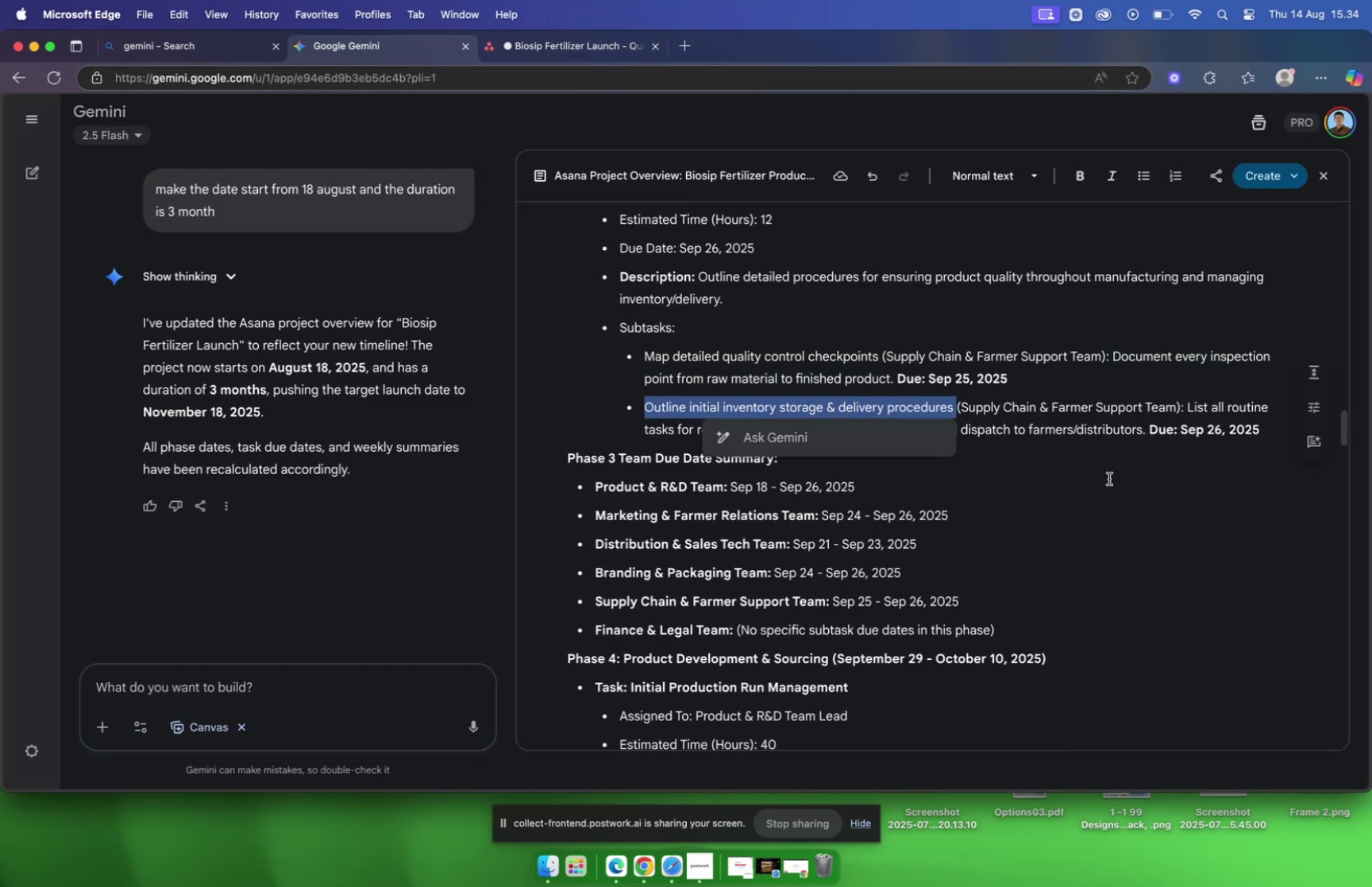 
key(Meta+C)
 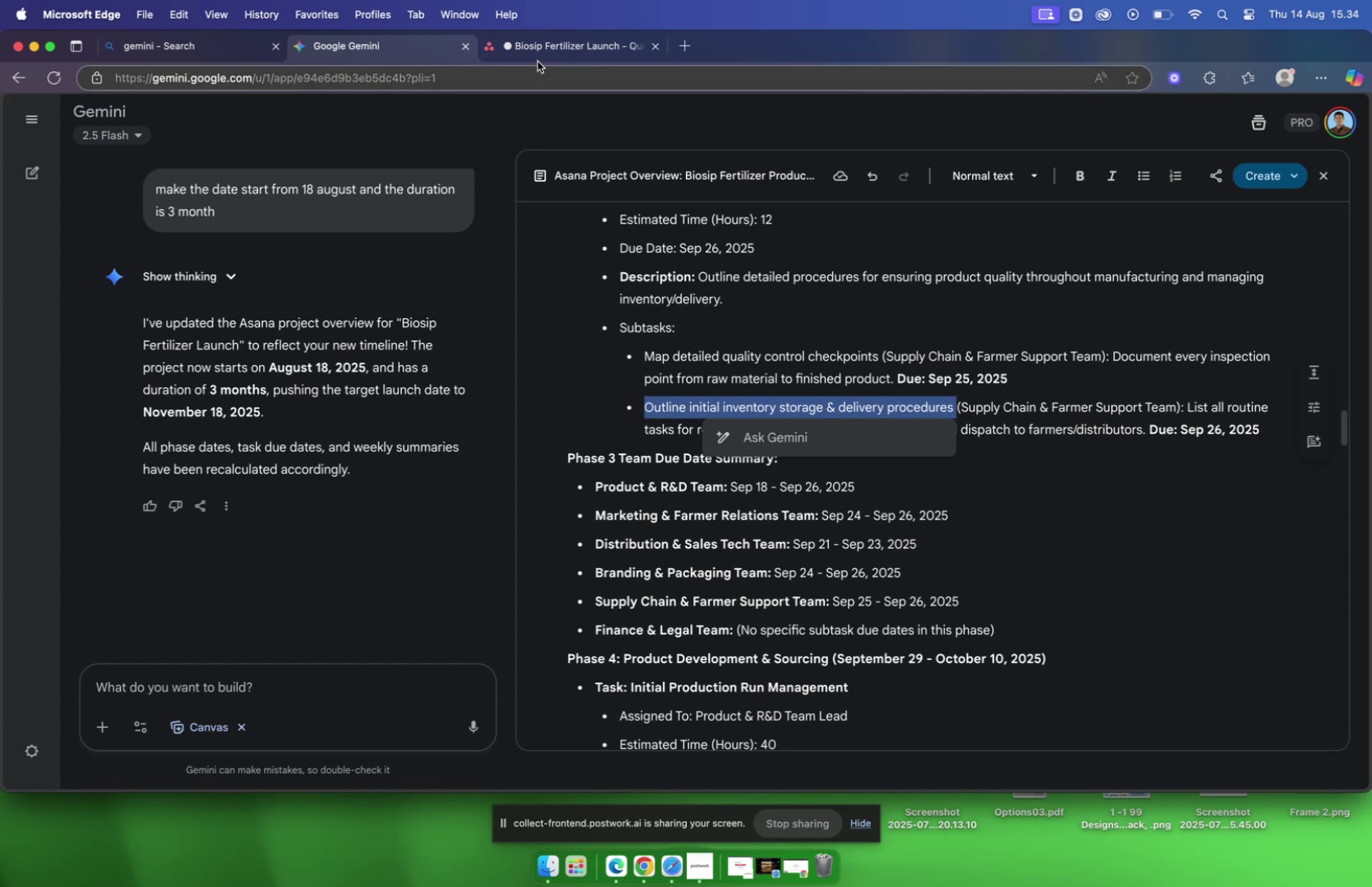 
left_click([538, 49])
 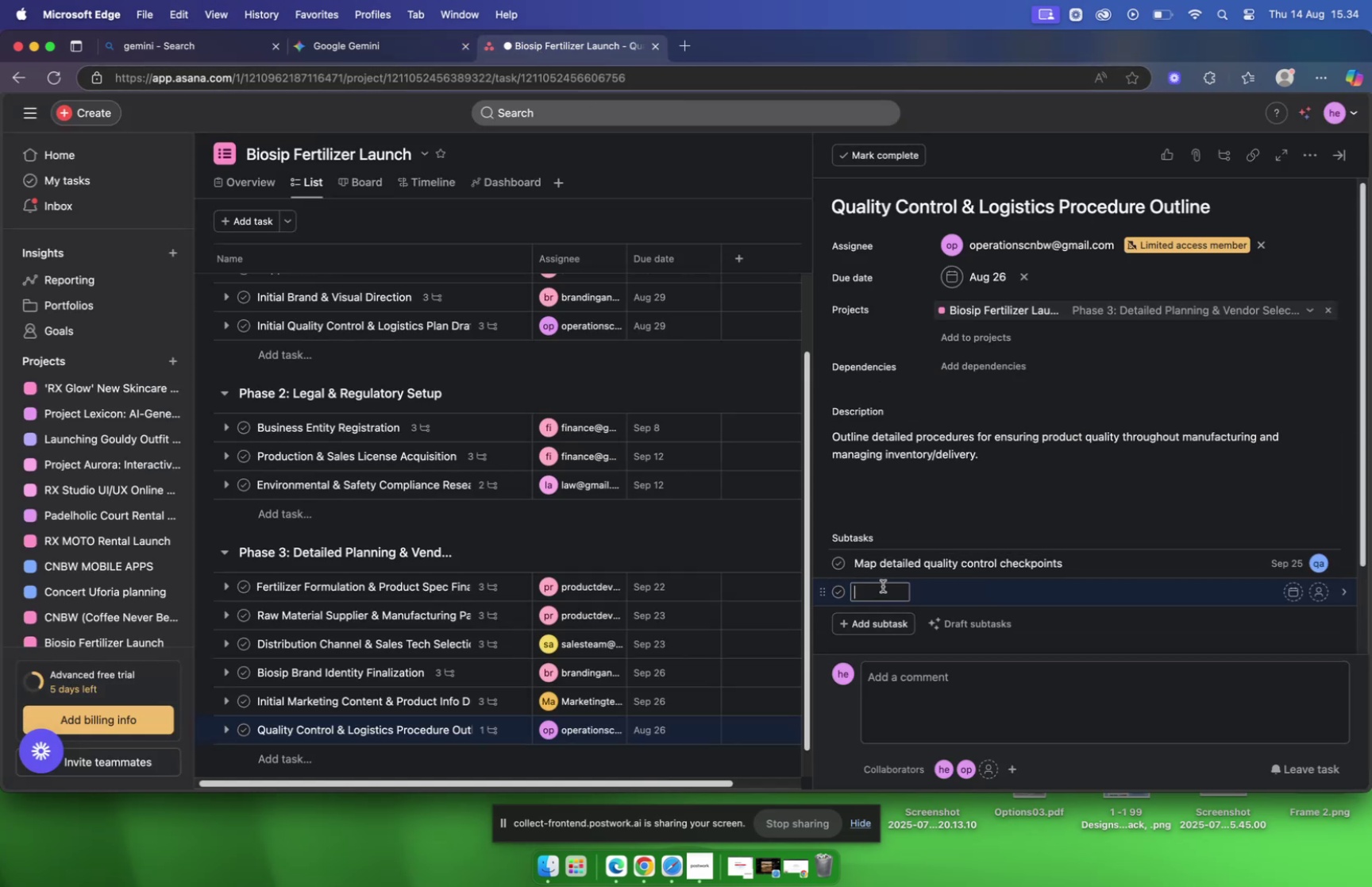 
key(Meta+V)
 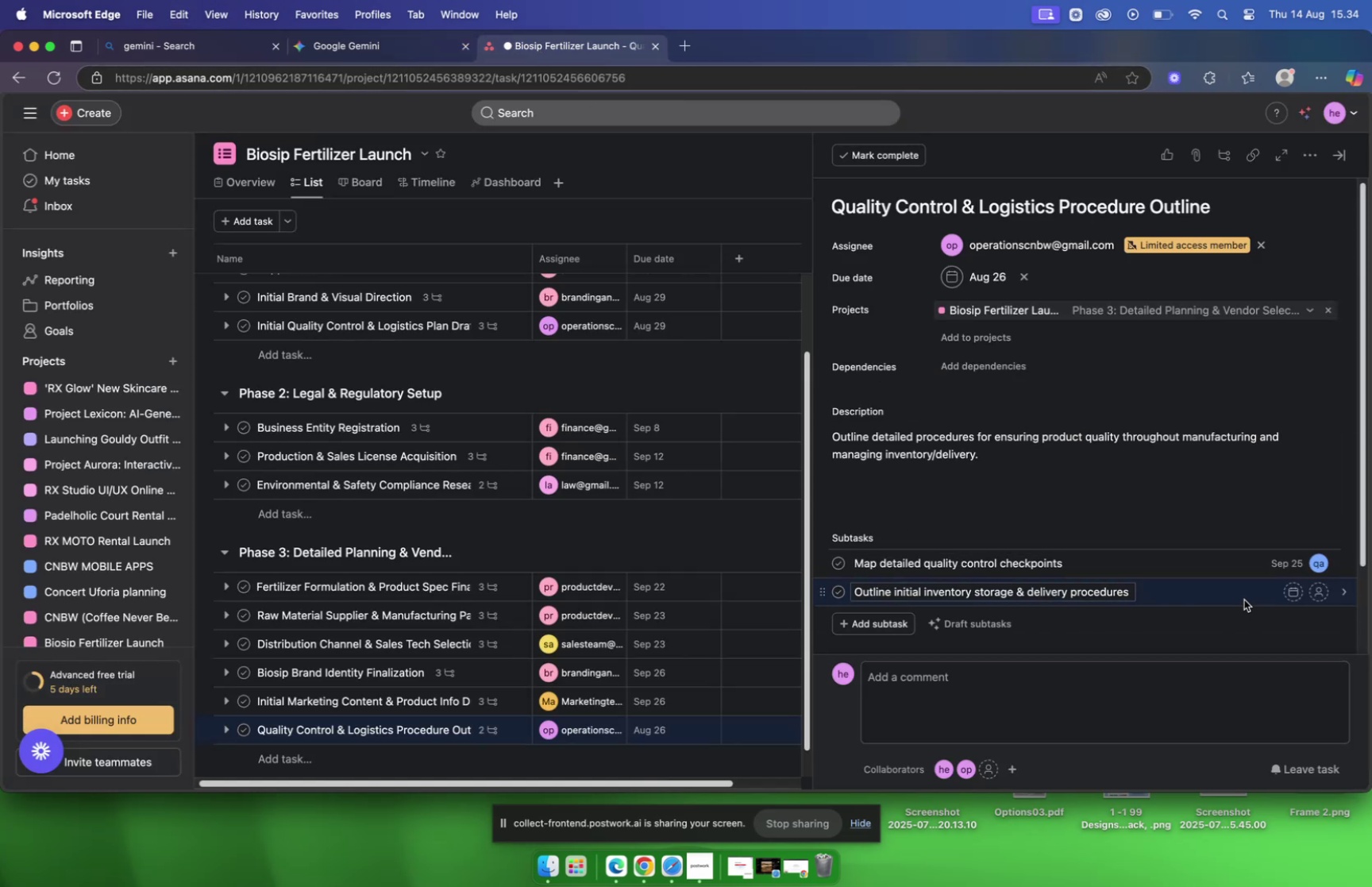 
left_click([1241, 597])
 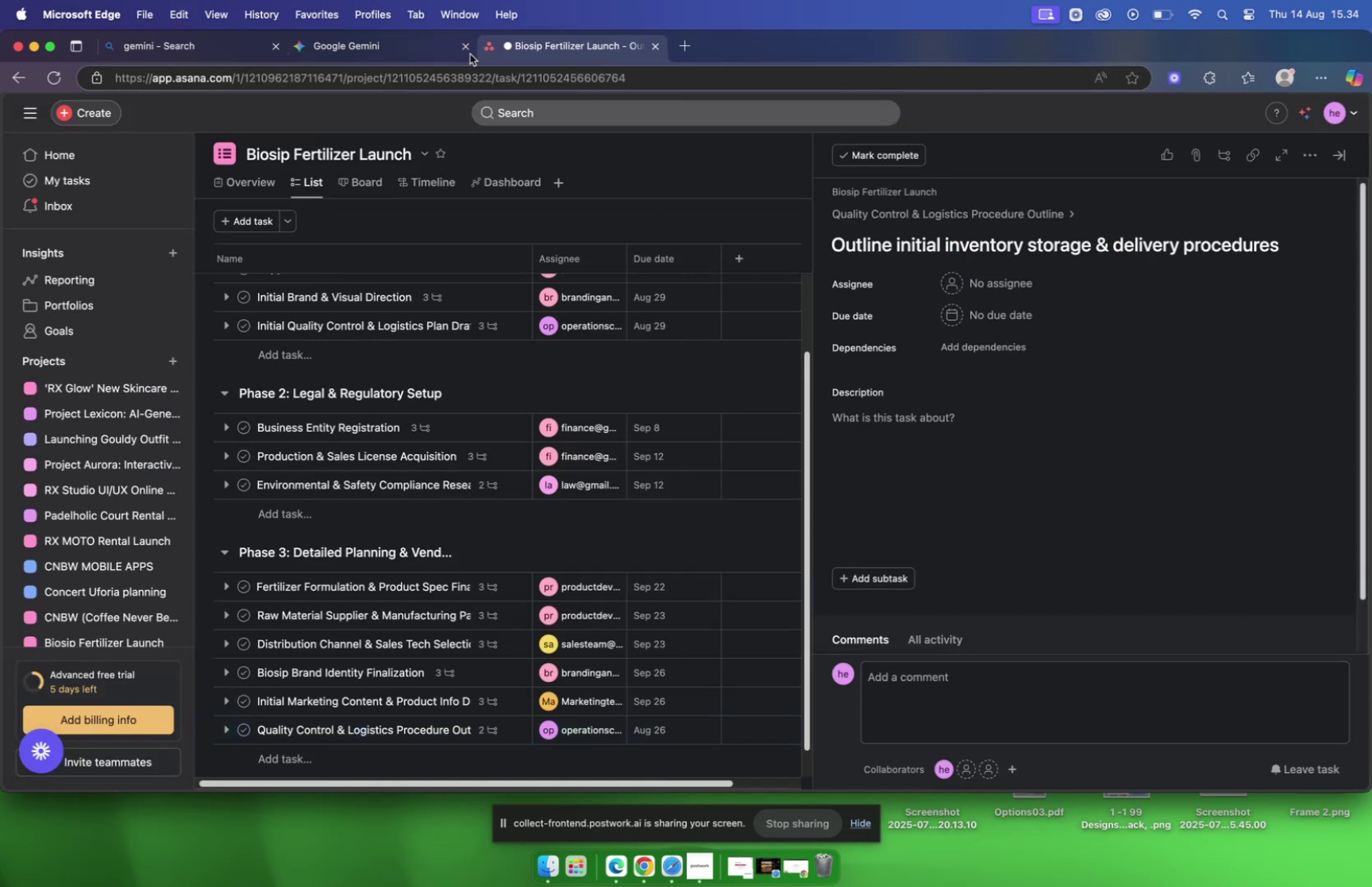 
left_click([429, 50])
 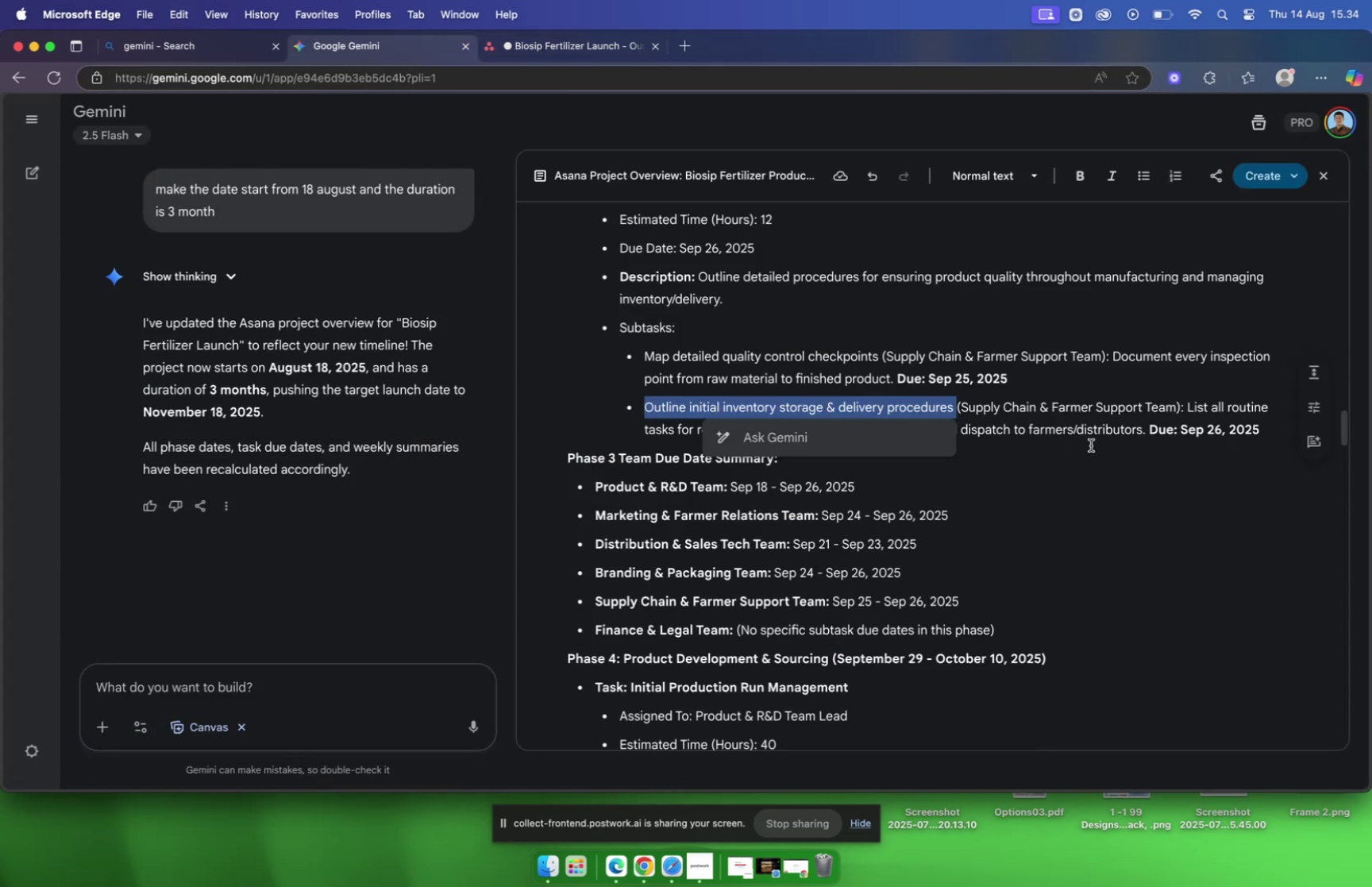 
left_click([1108, 434])
 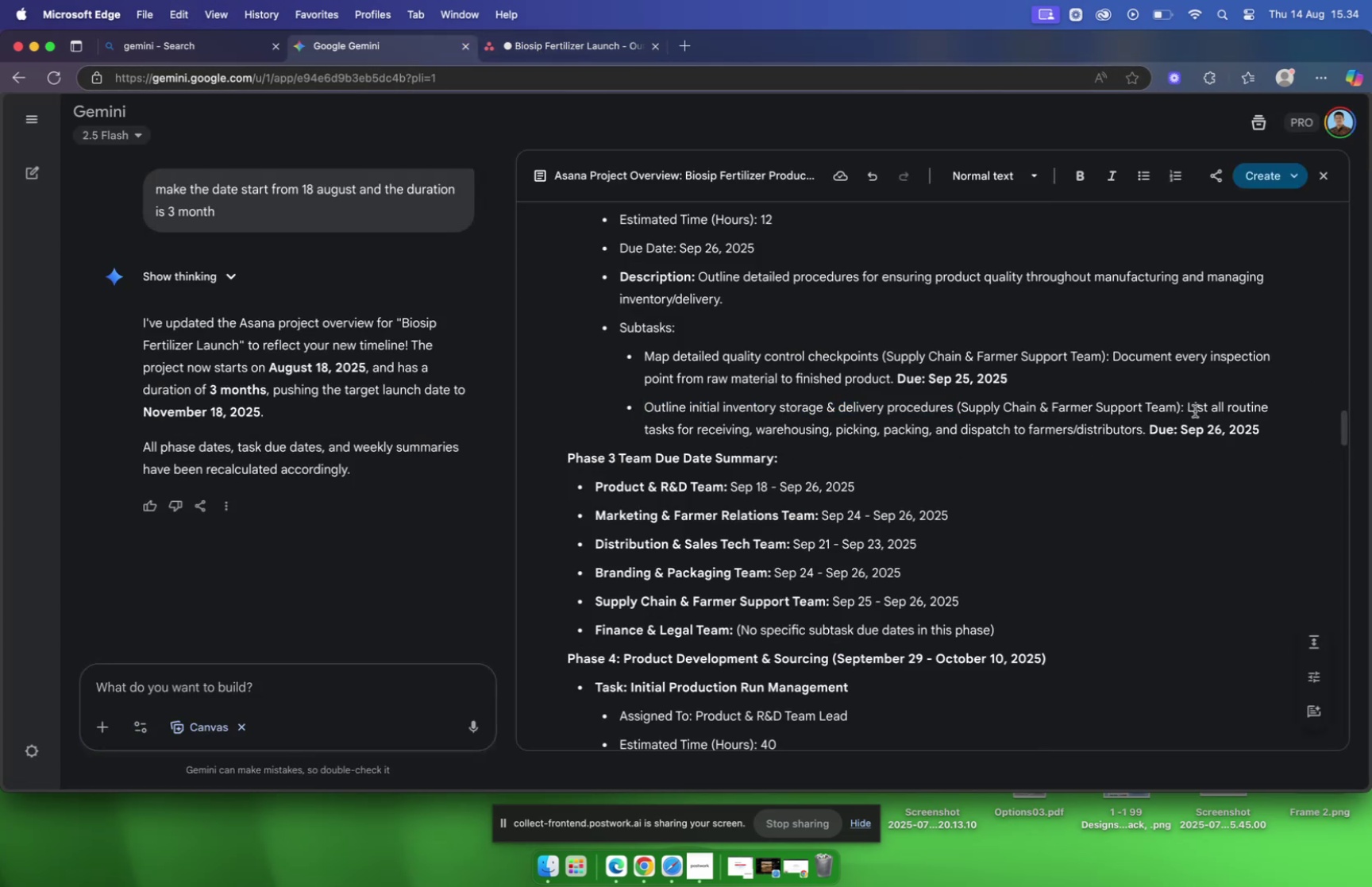 
left_click_drag(start_coordinate=[1189, 407], to_coordinate=[1147, 425])
 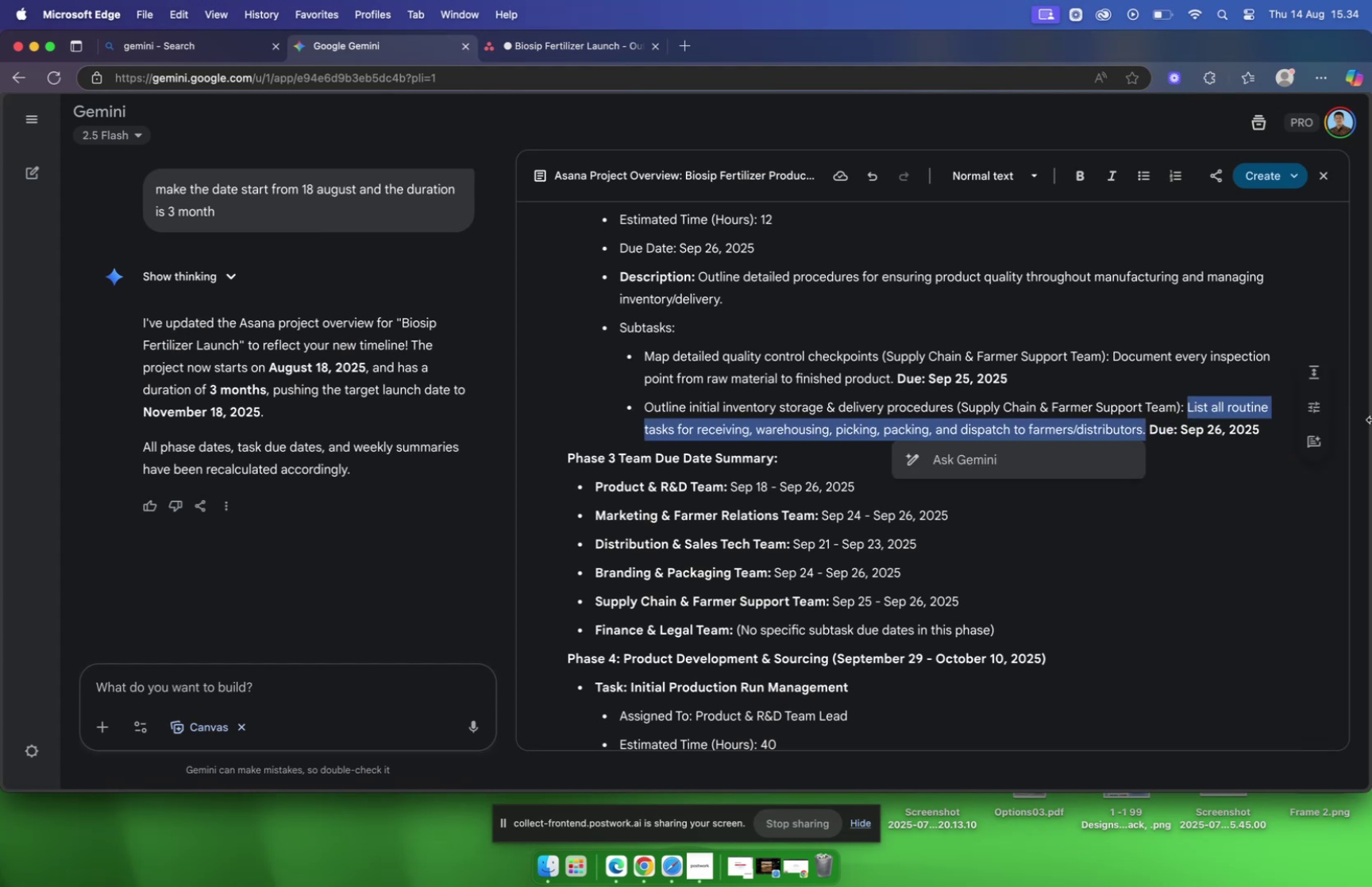 
key(Meta+C)
 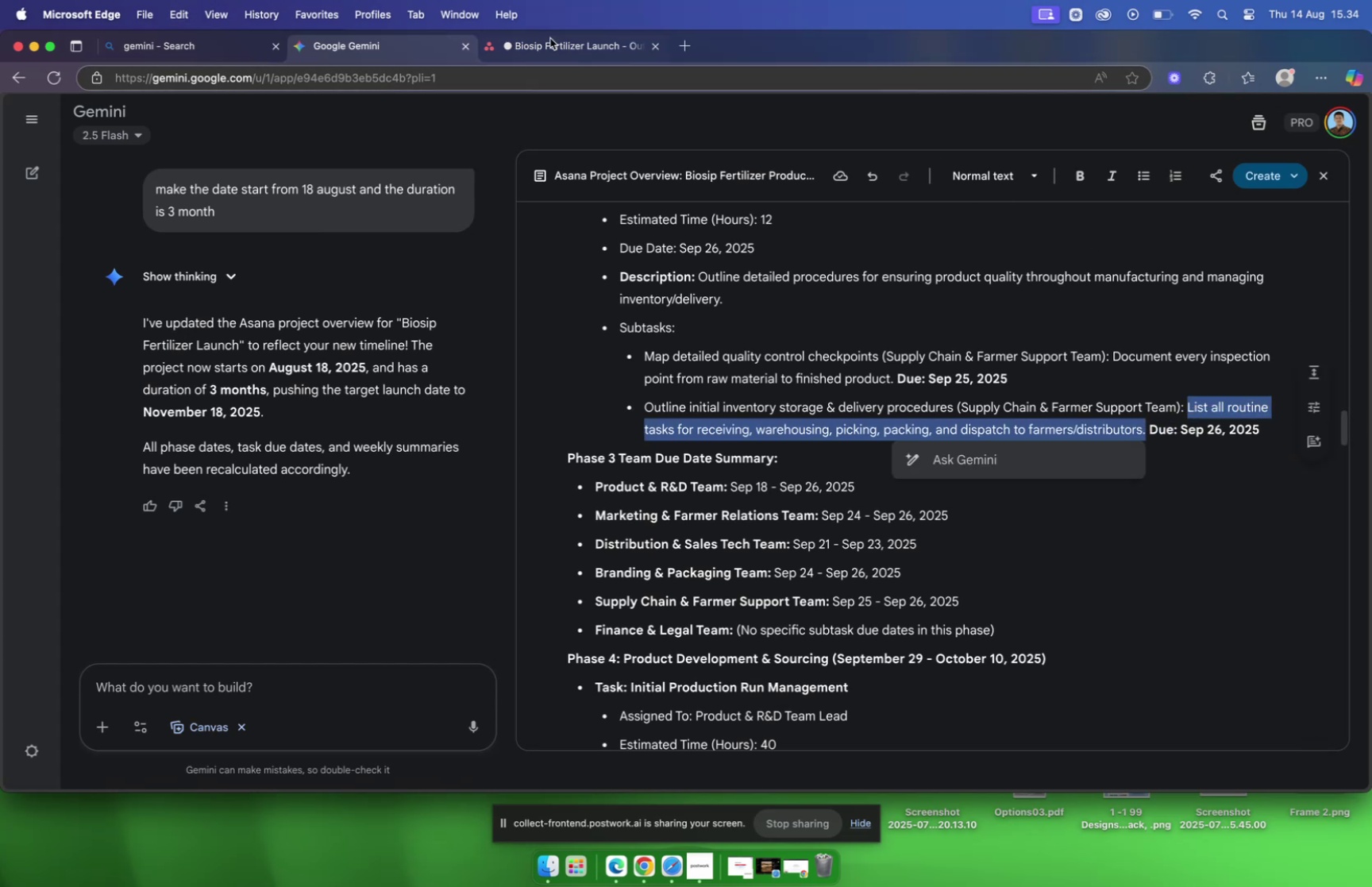 
left_click([550, 39])
 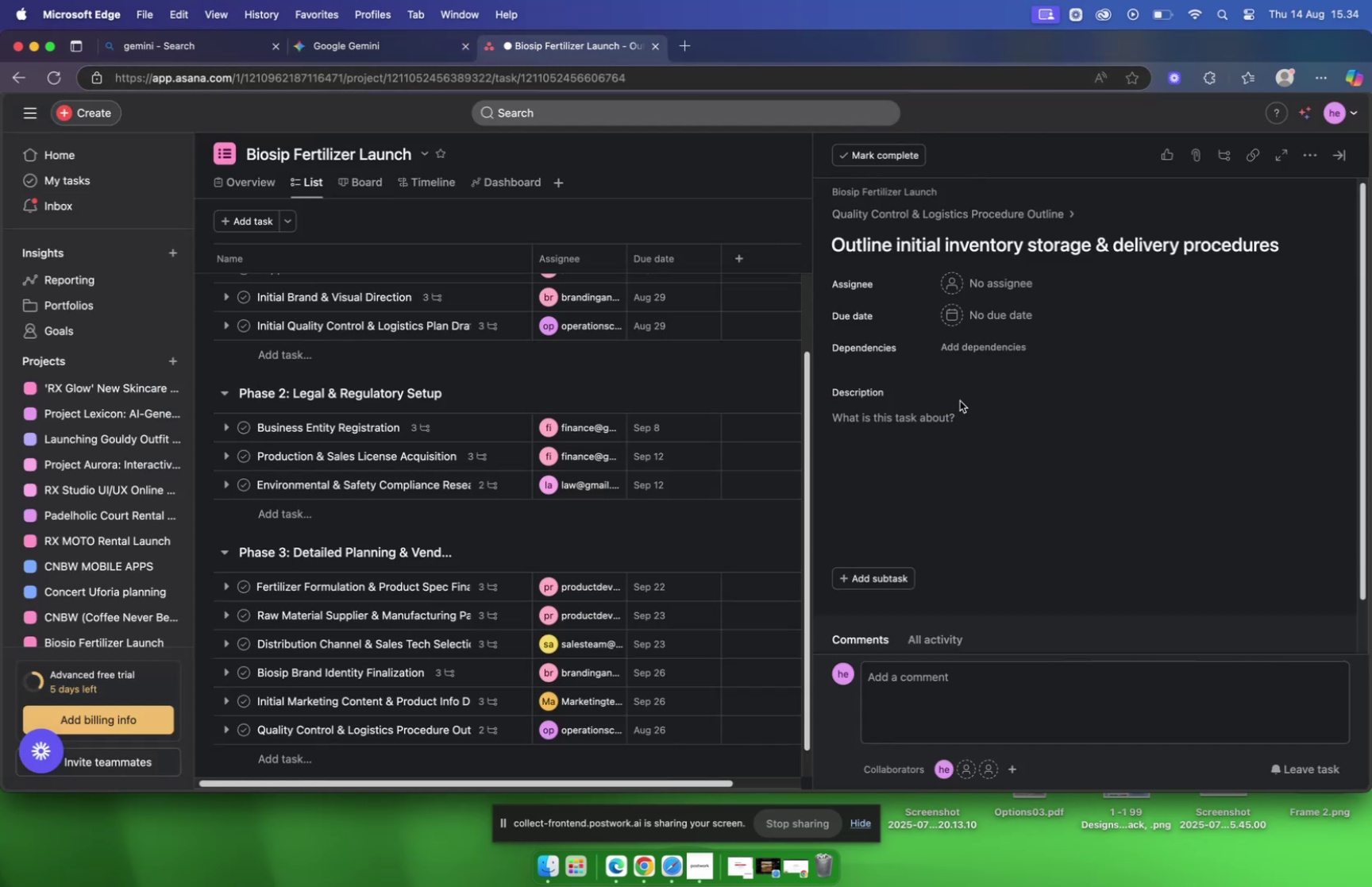 
left_click([927, 414])
 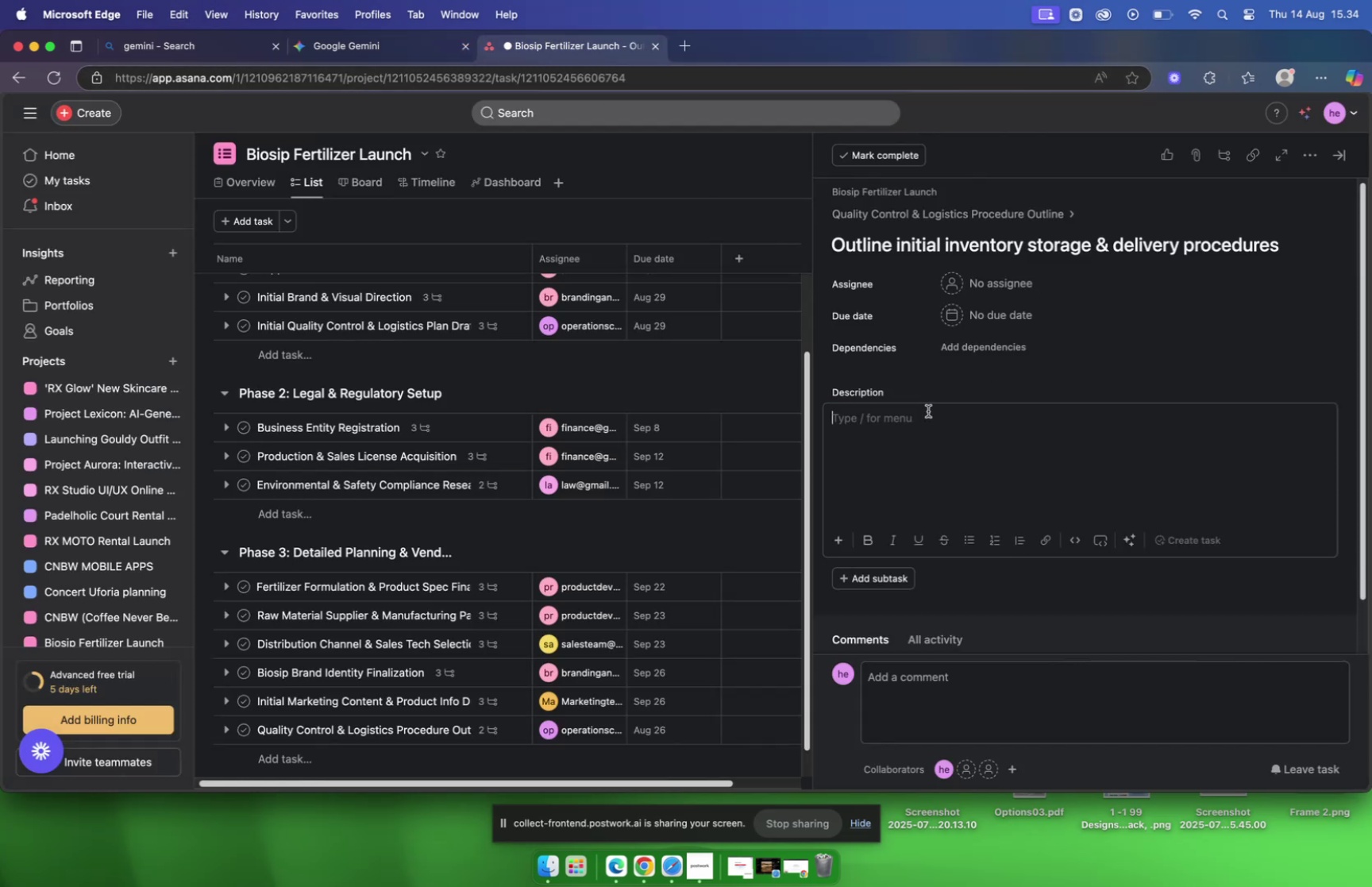 
key(Meta+V)
 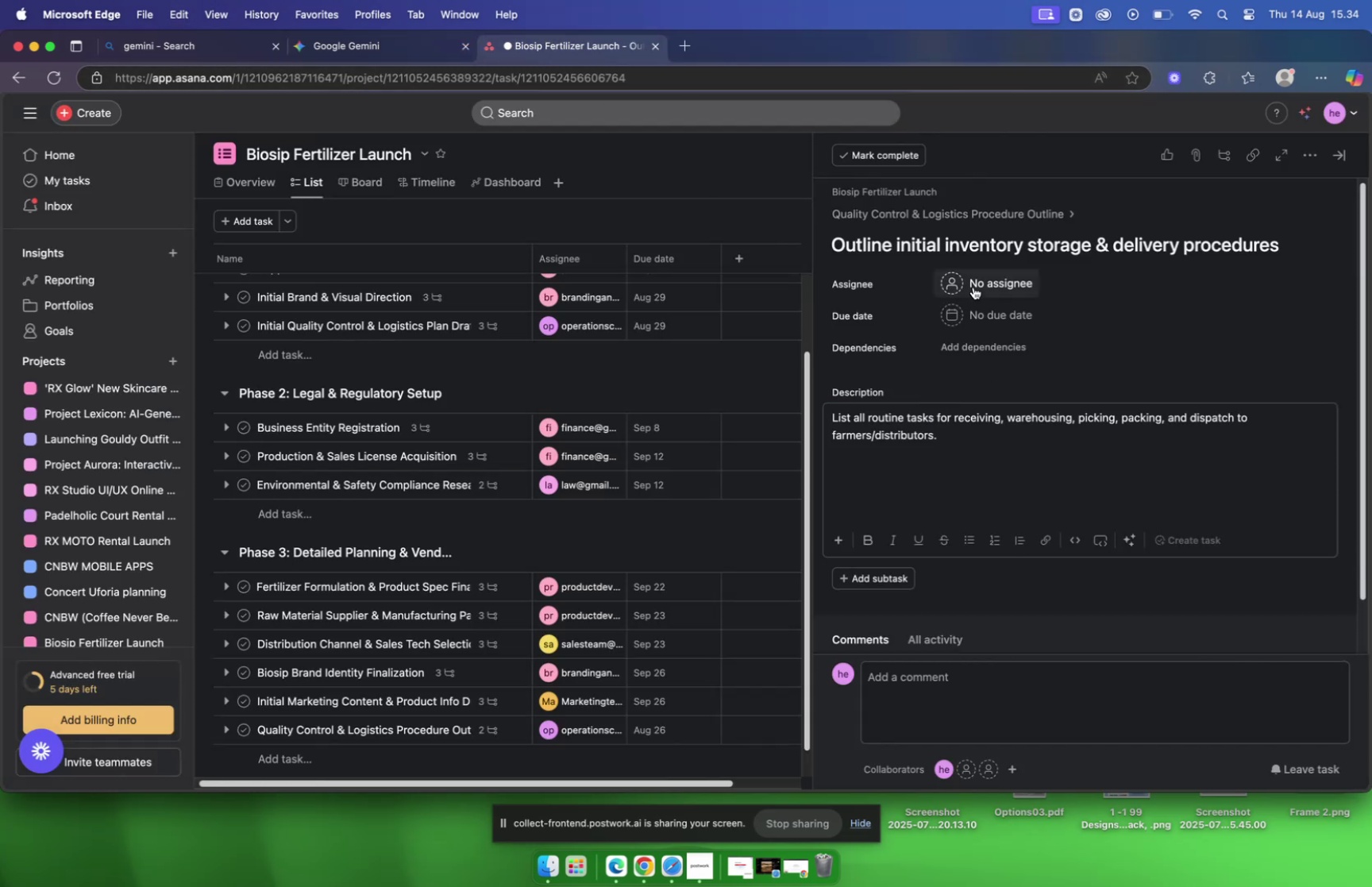 
left_click([986, 323])
 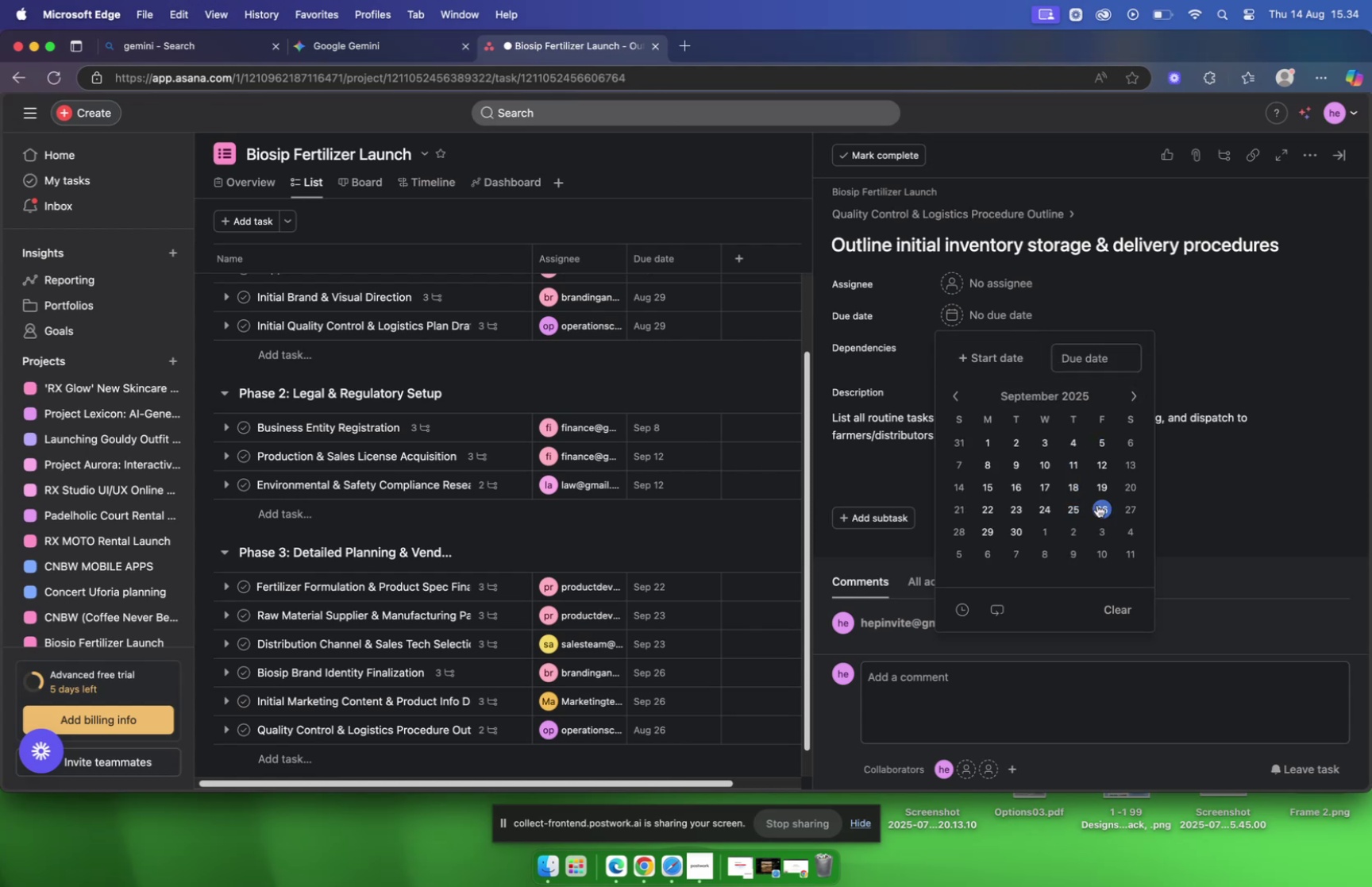 
left_click([1000, 284])
 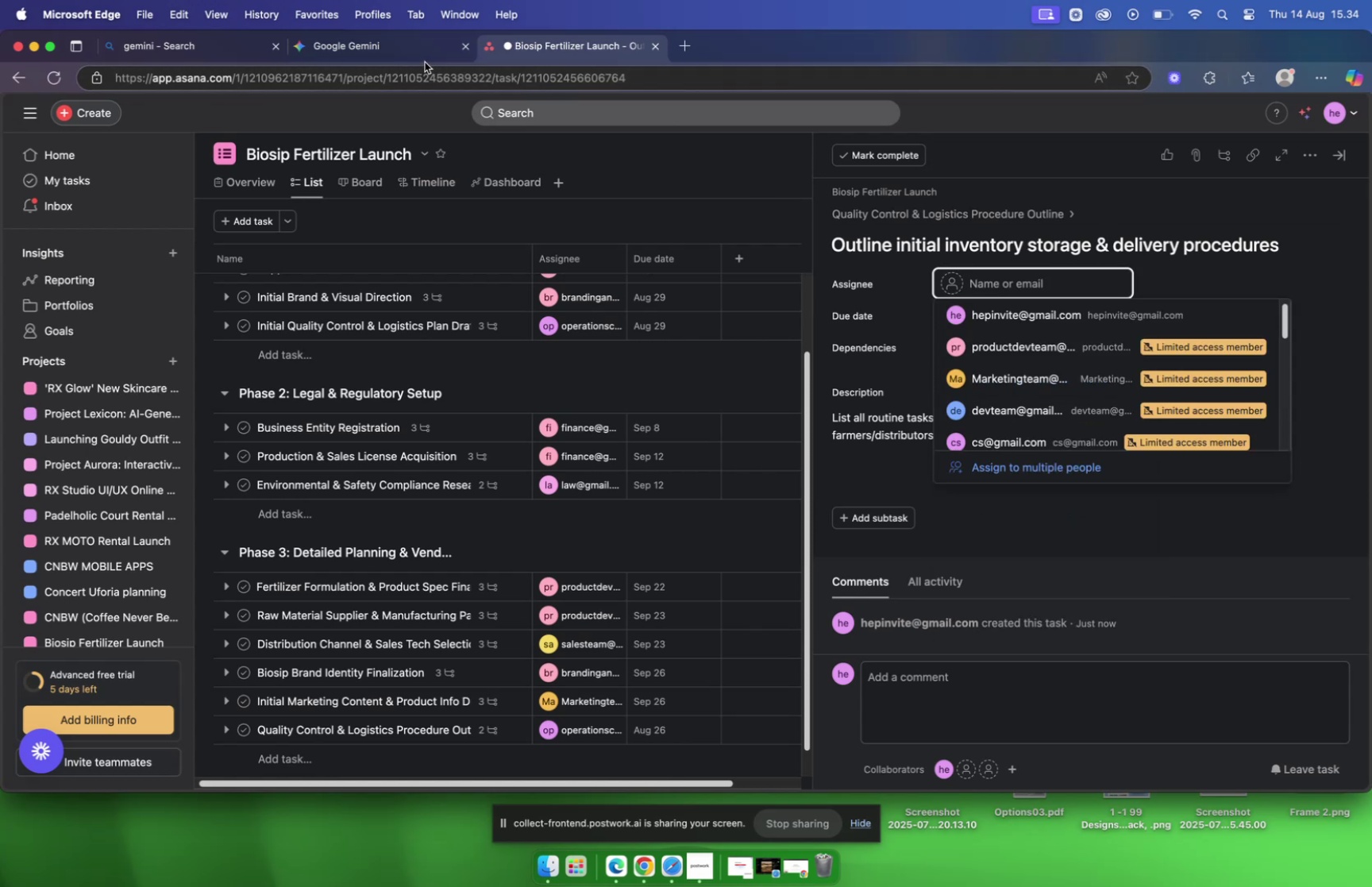 
left_click([554, 50])
 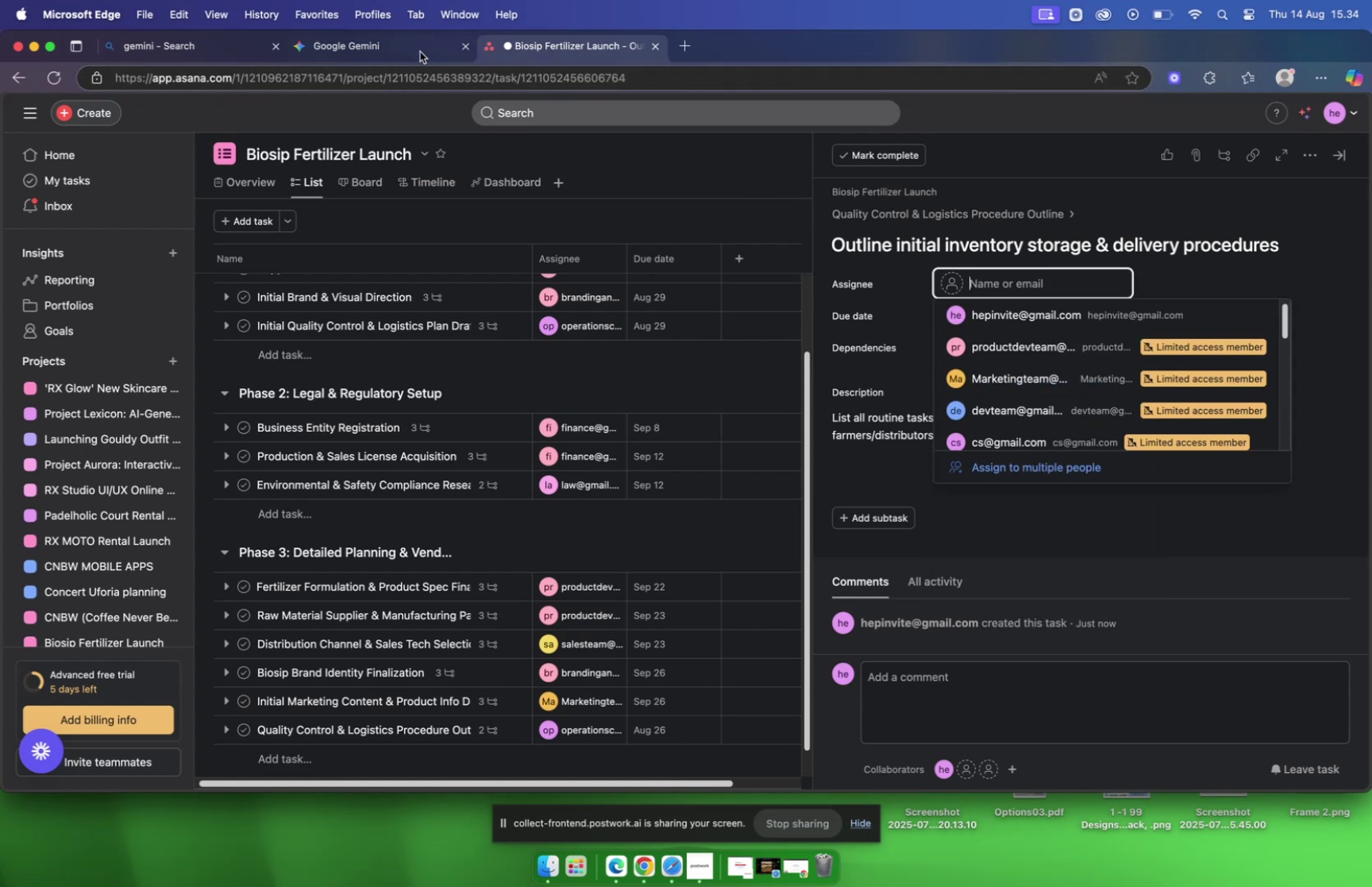 
left_click([417, 52])
 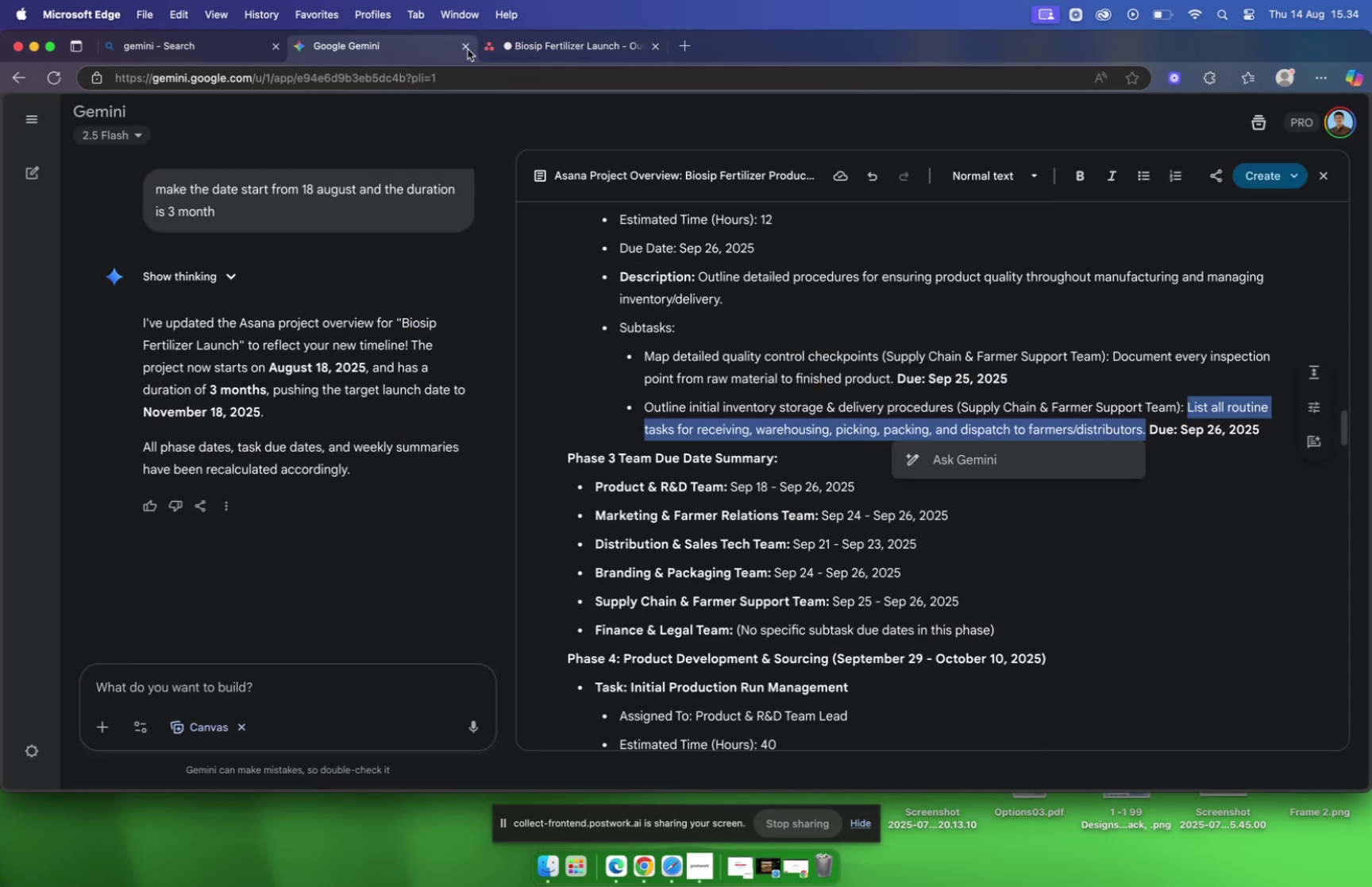 
left_click([551, 48])
 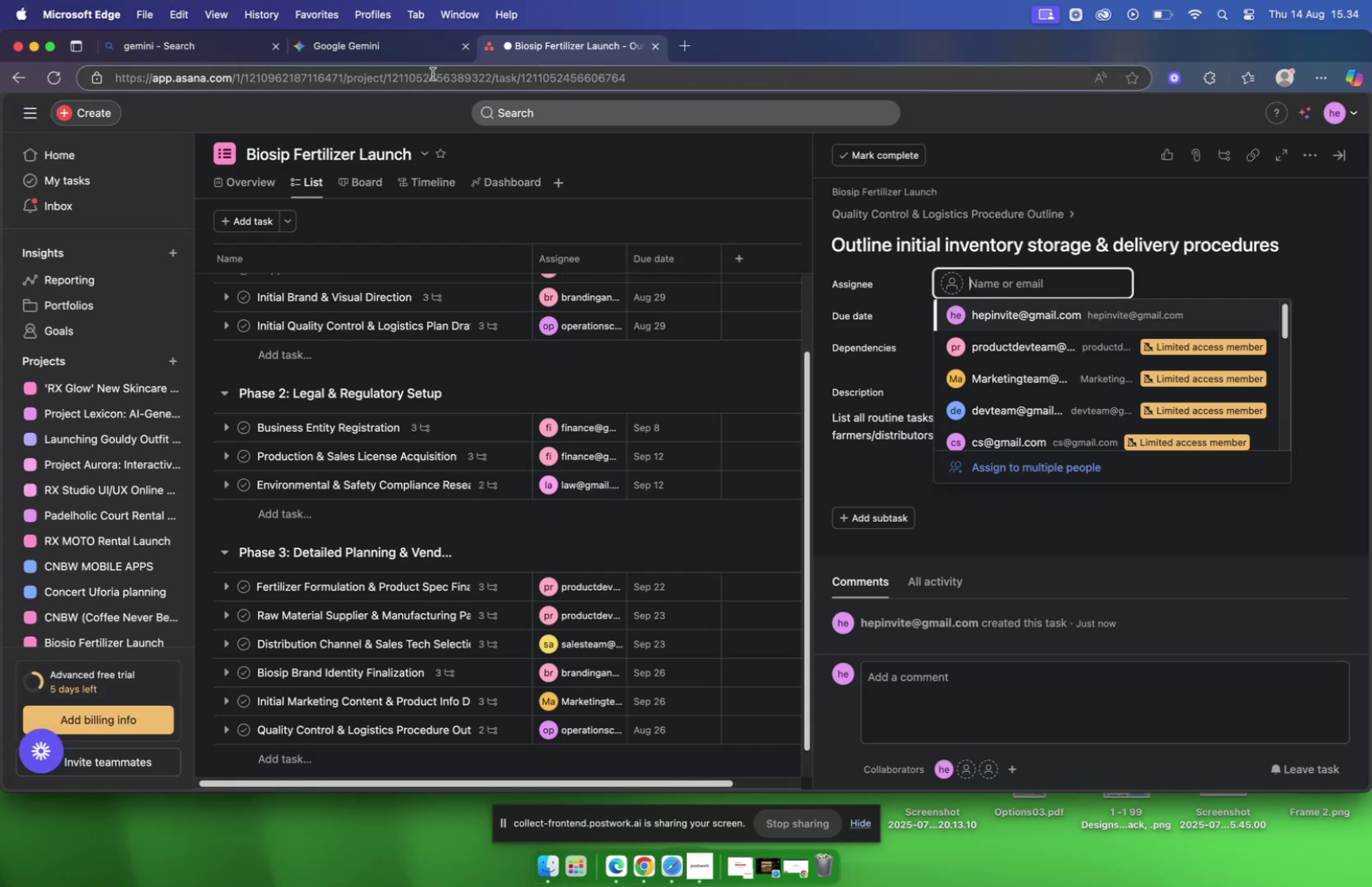 
left_click([426, 57])
 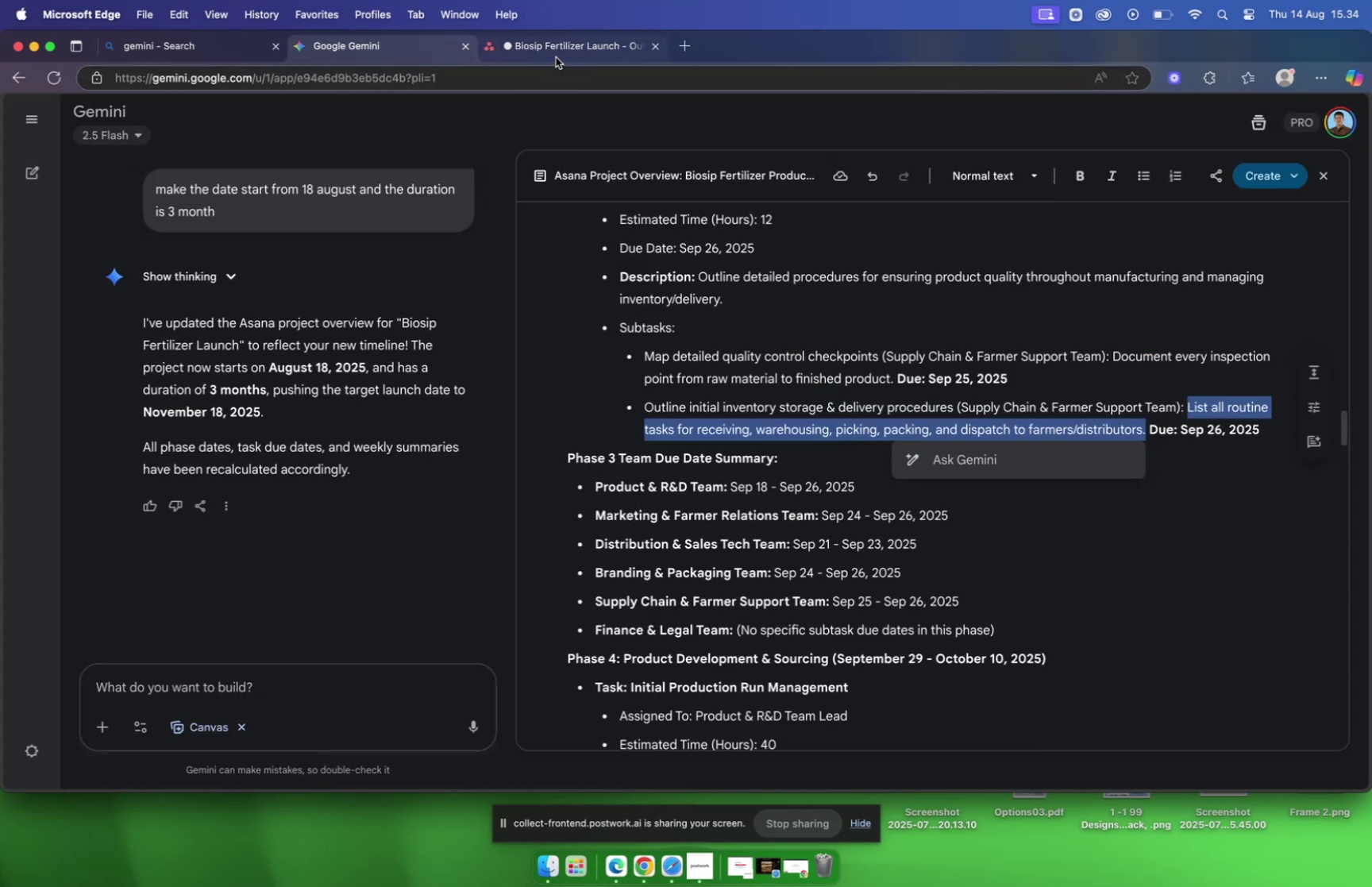 
left_click([556, 57])
 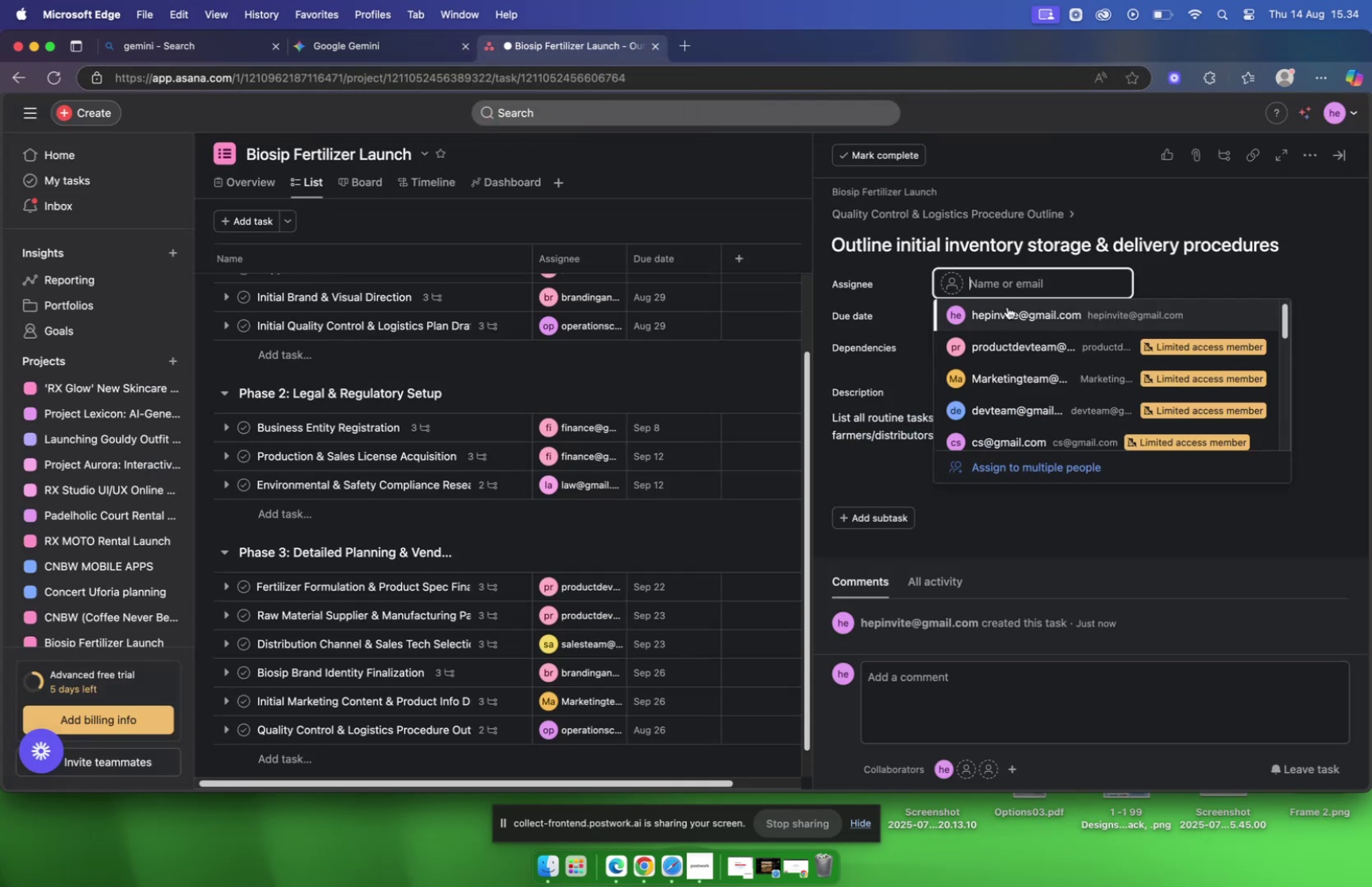 
type(ma)
 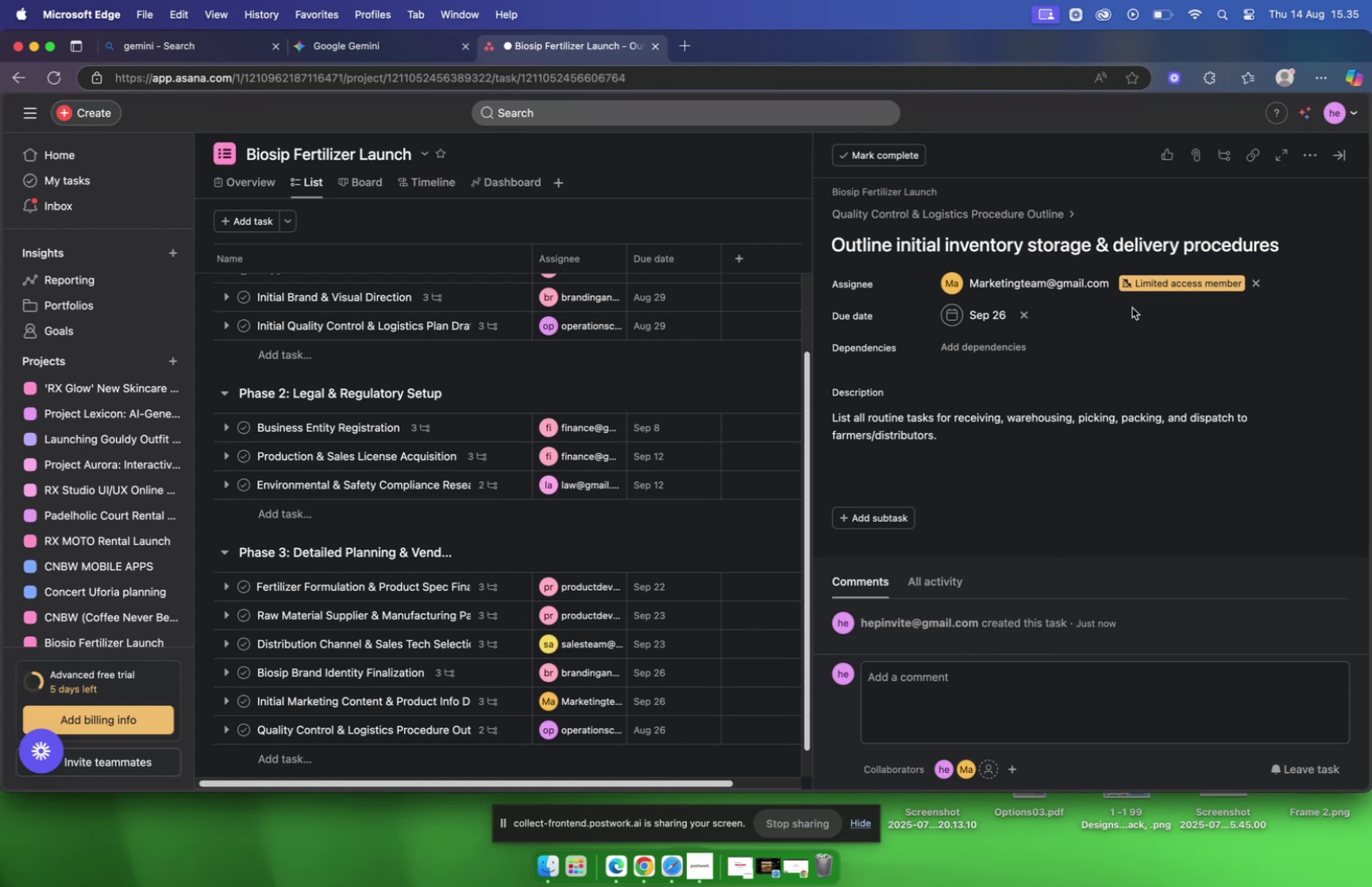 
left_click([927, 209])
 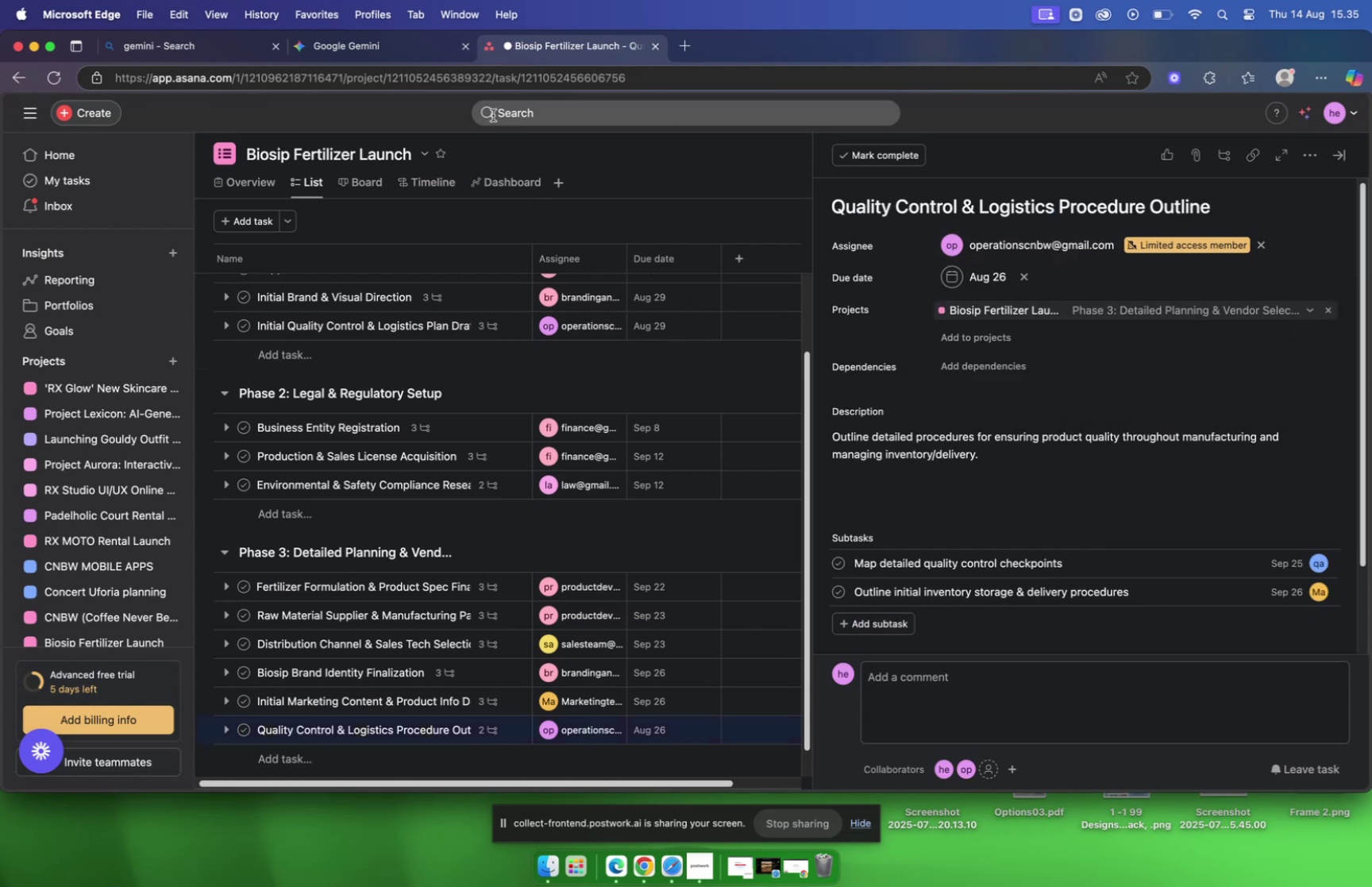 
left_click([357, 46])
 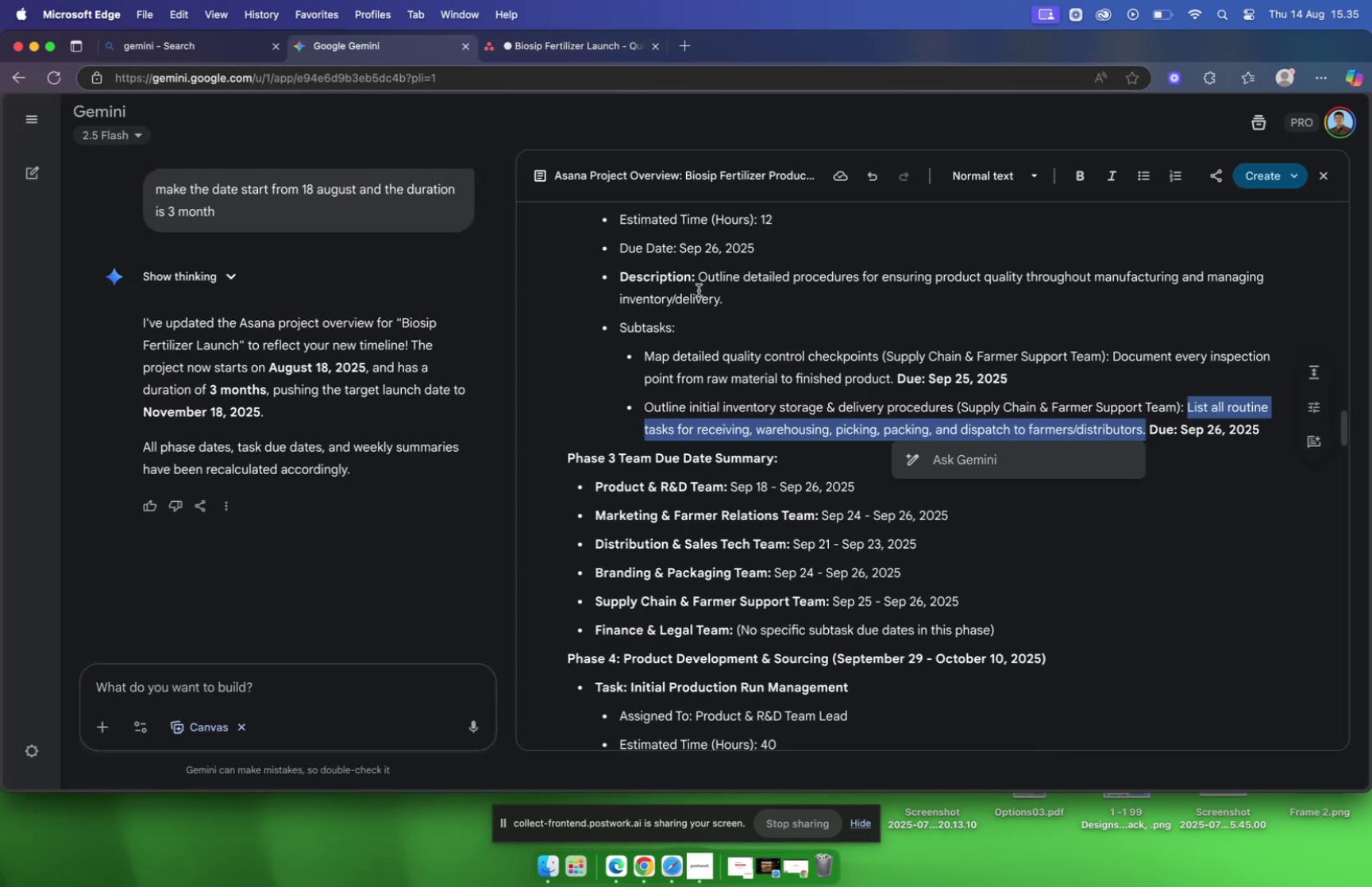 
scroll: coordinate [698, 291], scroll_direction: down, amount: 3.0
 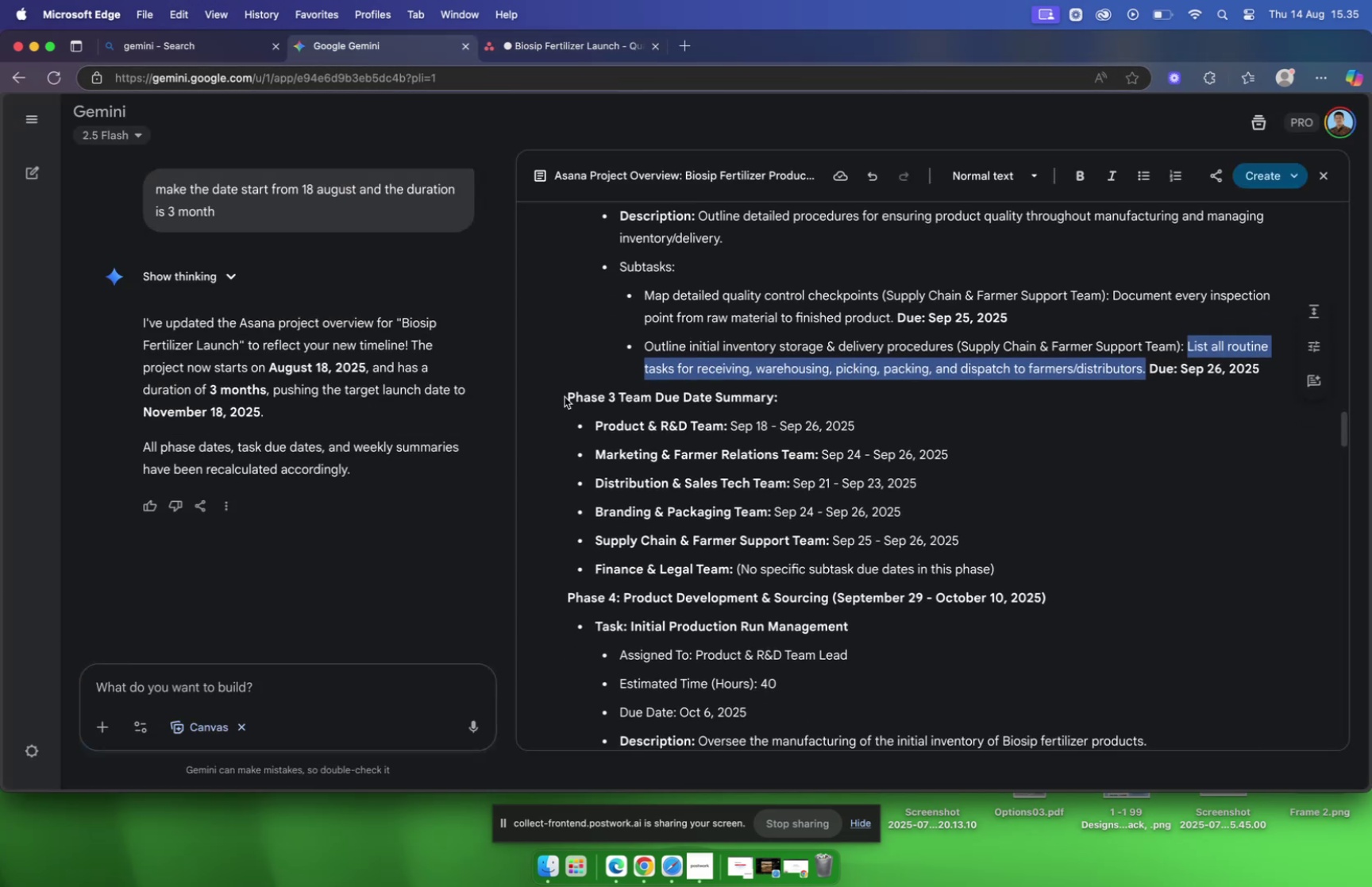 
left_click_drag(start_coordinate=[568, 396], to_coordinate=[700, 398])
 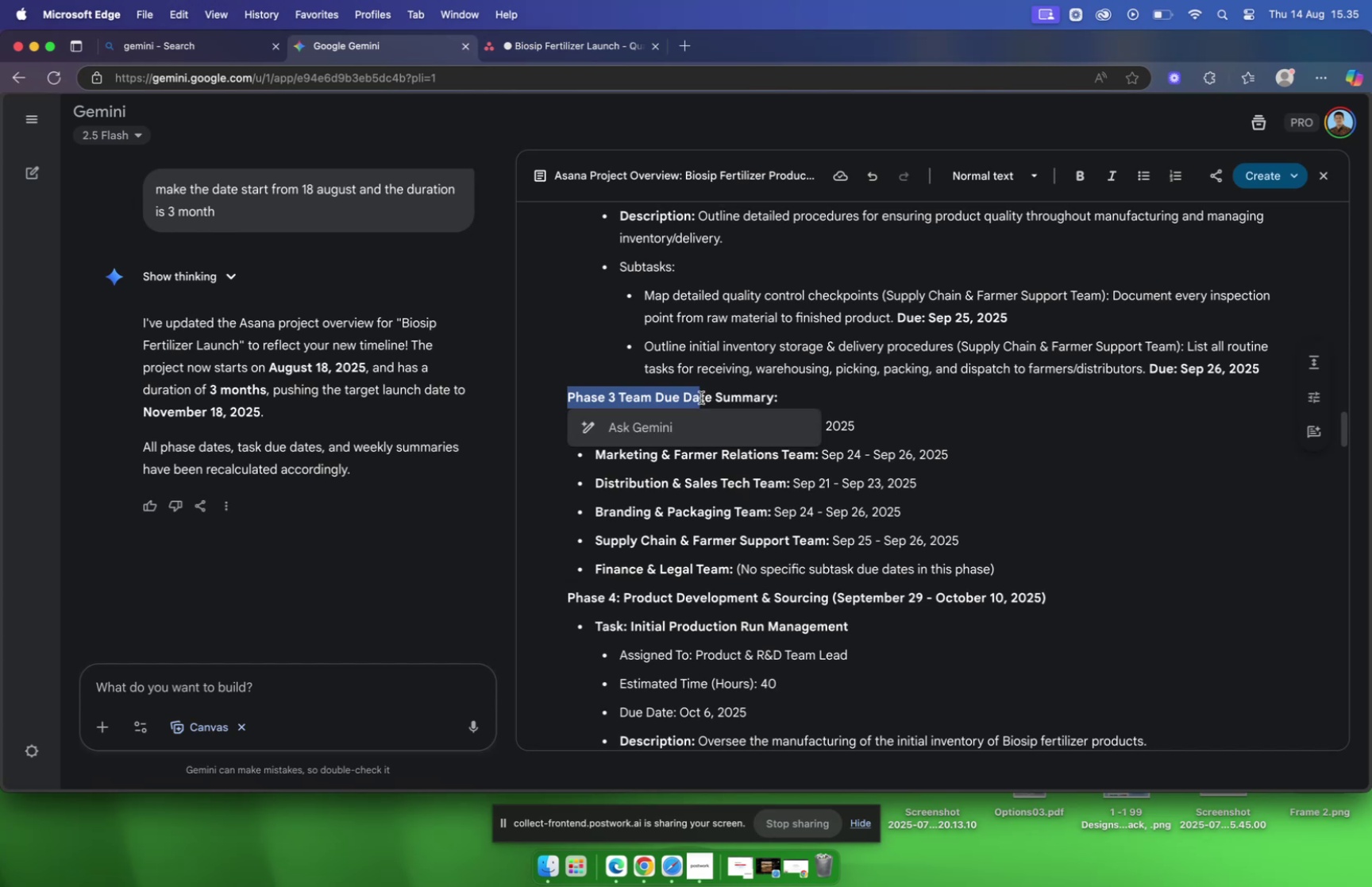 
scroll: coordinate [701, 397], scroll_direction: down, amount: 4.0
 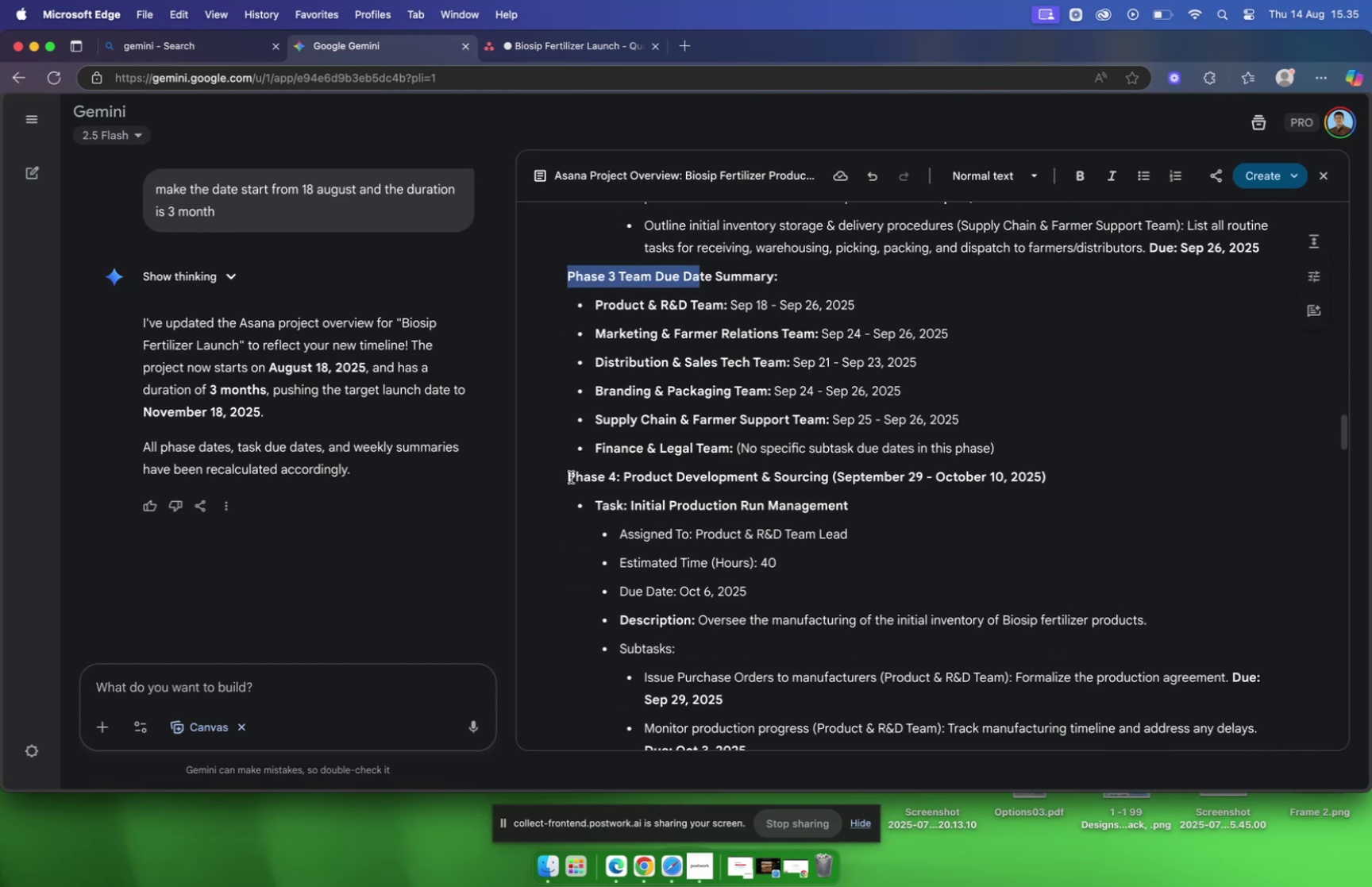 
left_click_drag(start_coordinate=[568, 476], to_coordinate=[831, 480])
 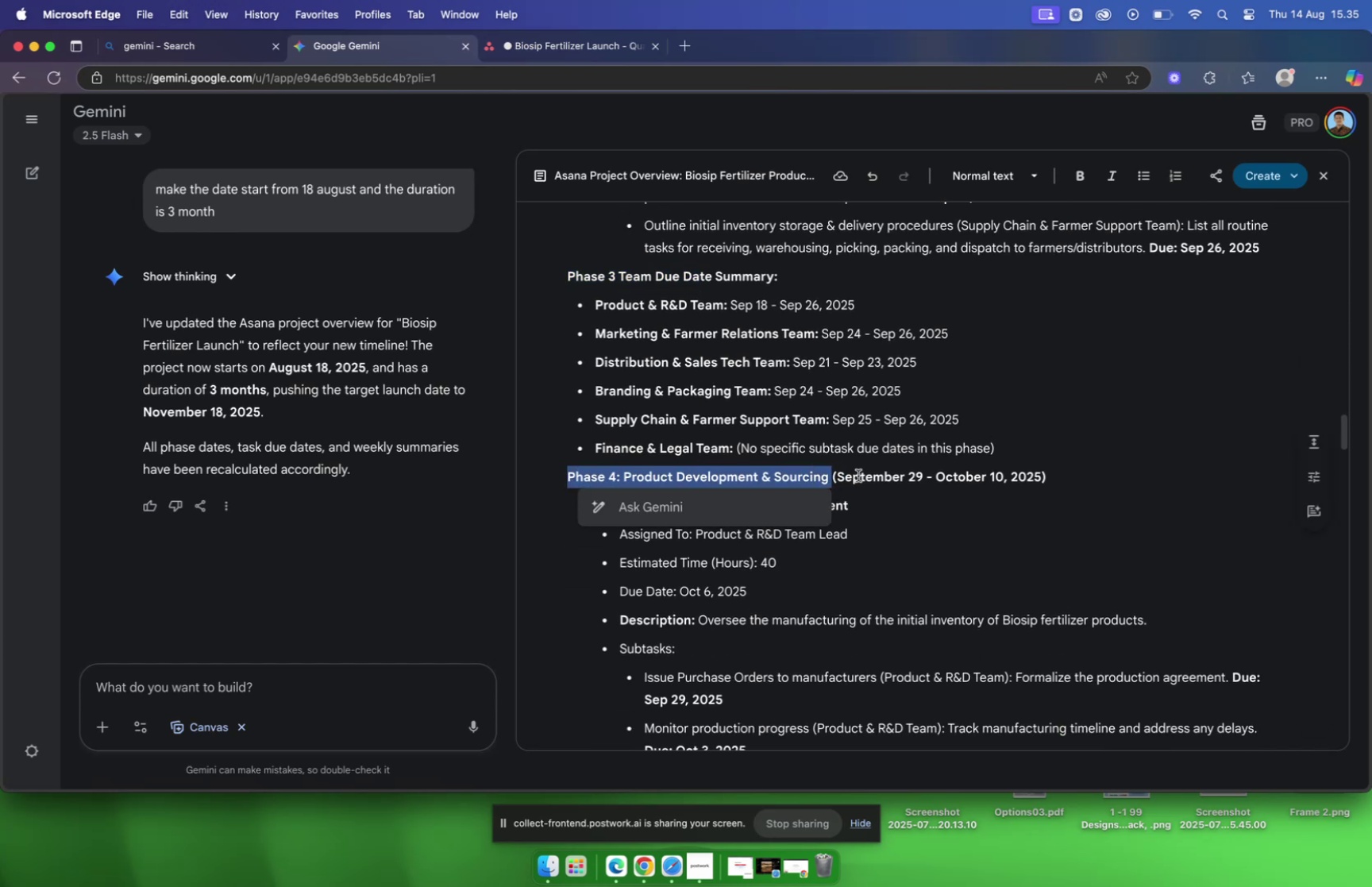 
key(Meta+C)
 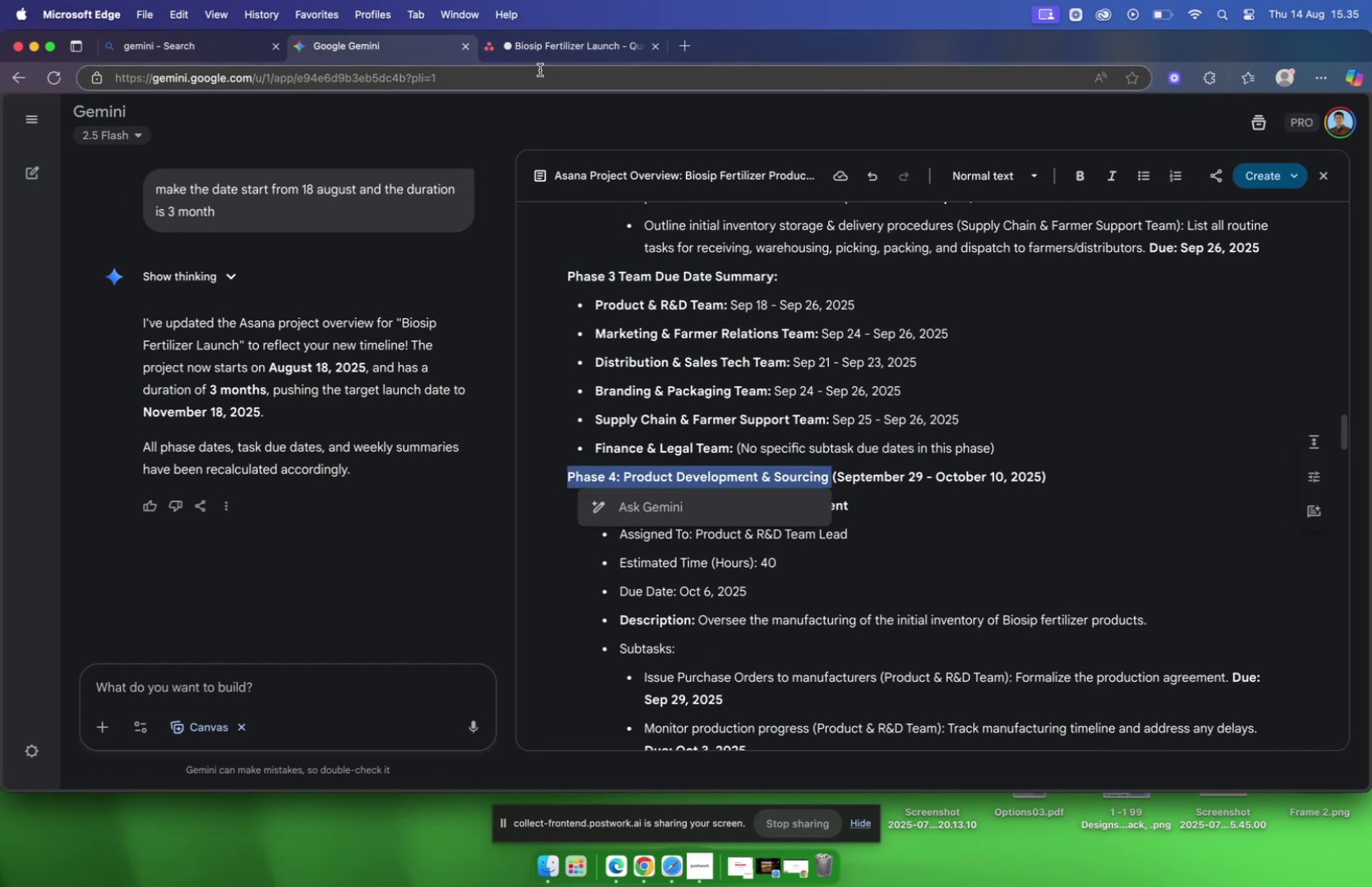 
left_click([540, 51])
 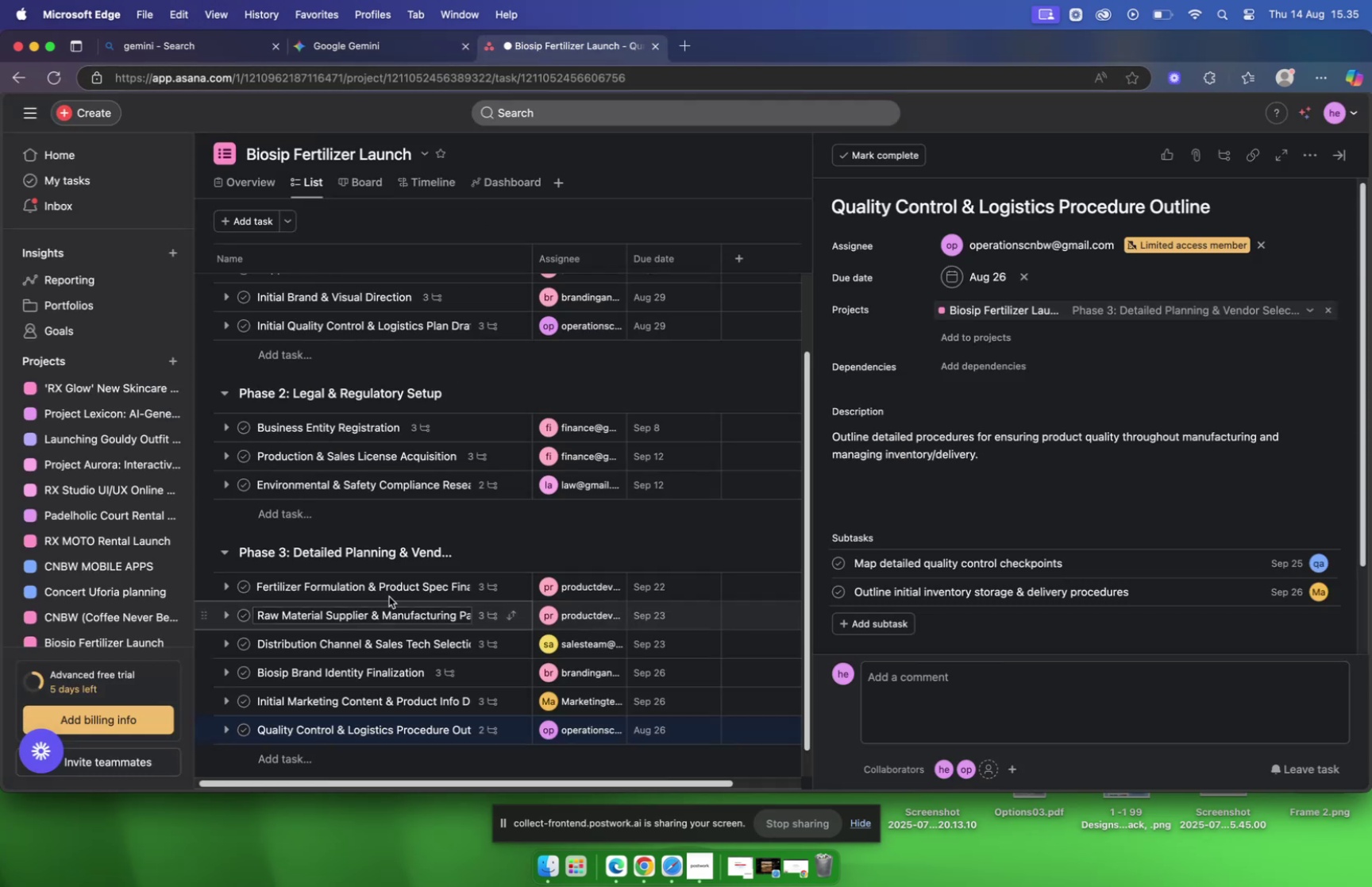 
scroll: coordinate [391, 562], scroll_direction: down, amount: 10.0
 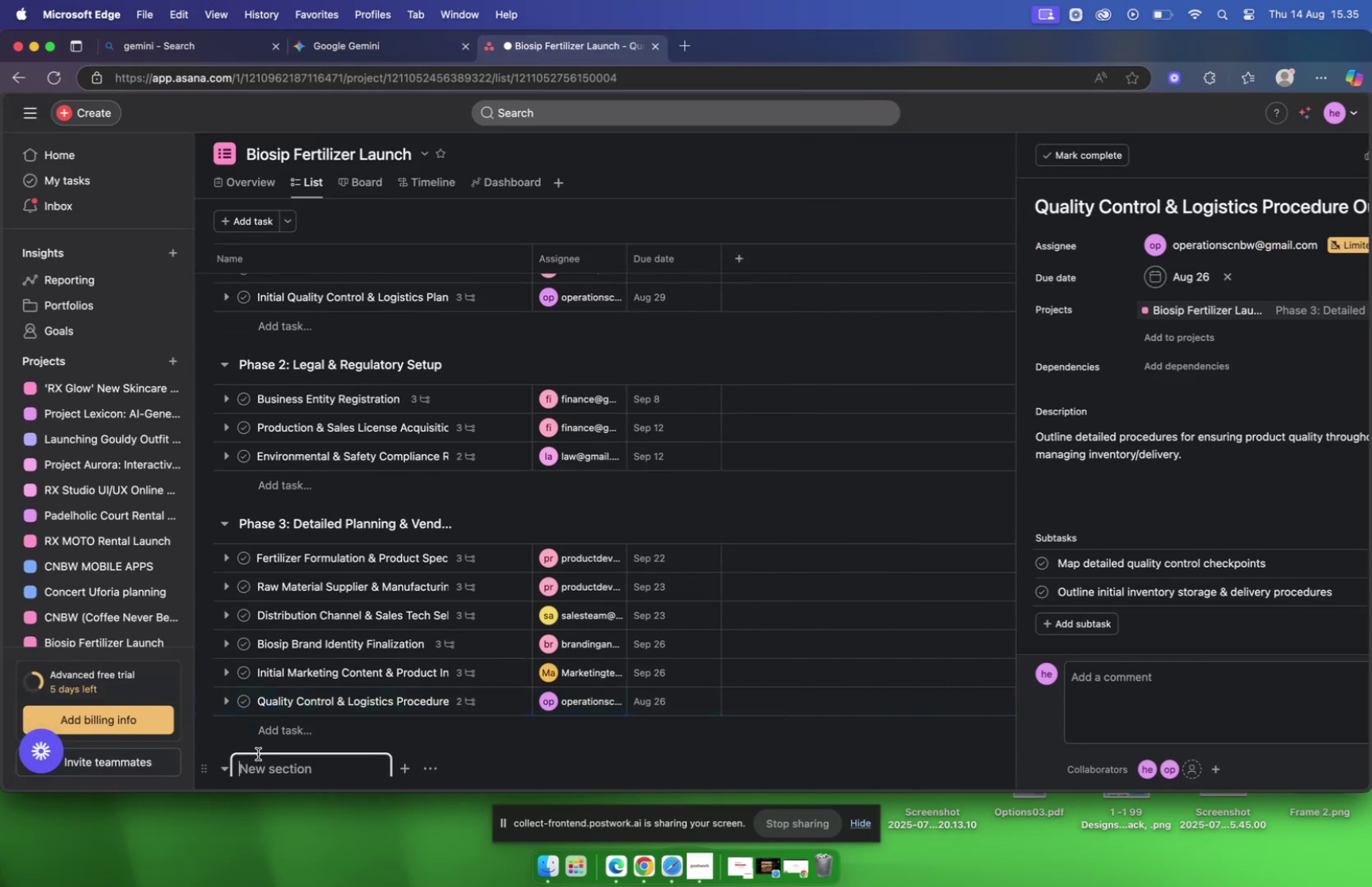 
key(Meta+V)
 